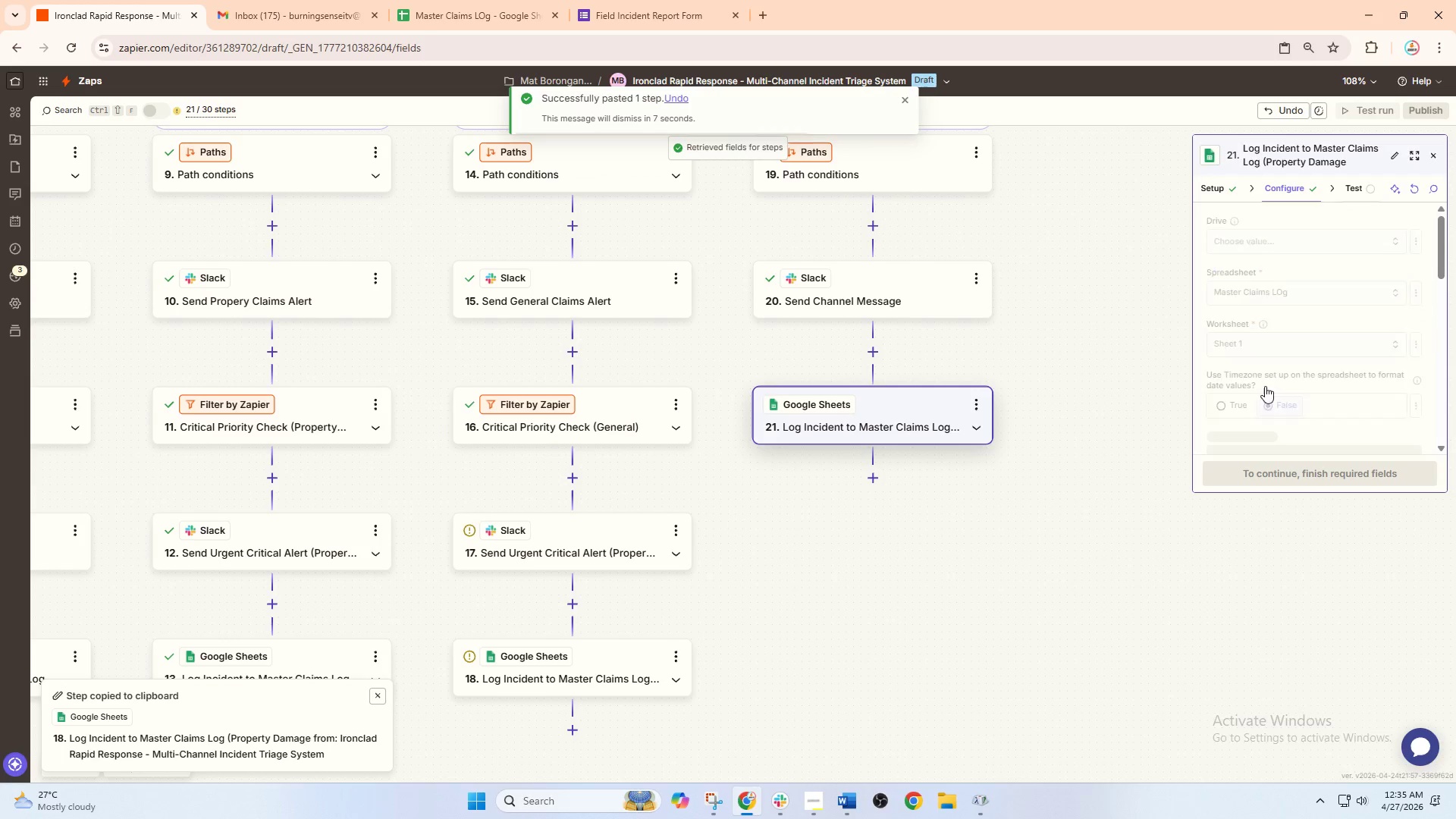 
scroll: coordinate [1266, 403], scroll_direction: down, amount: 17.0
 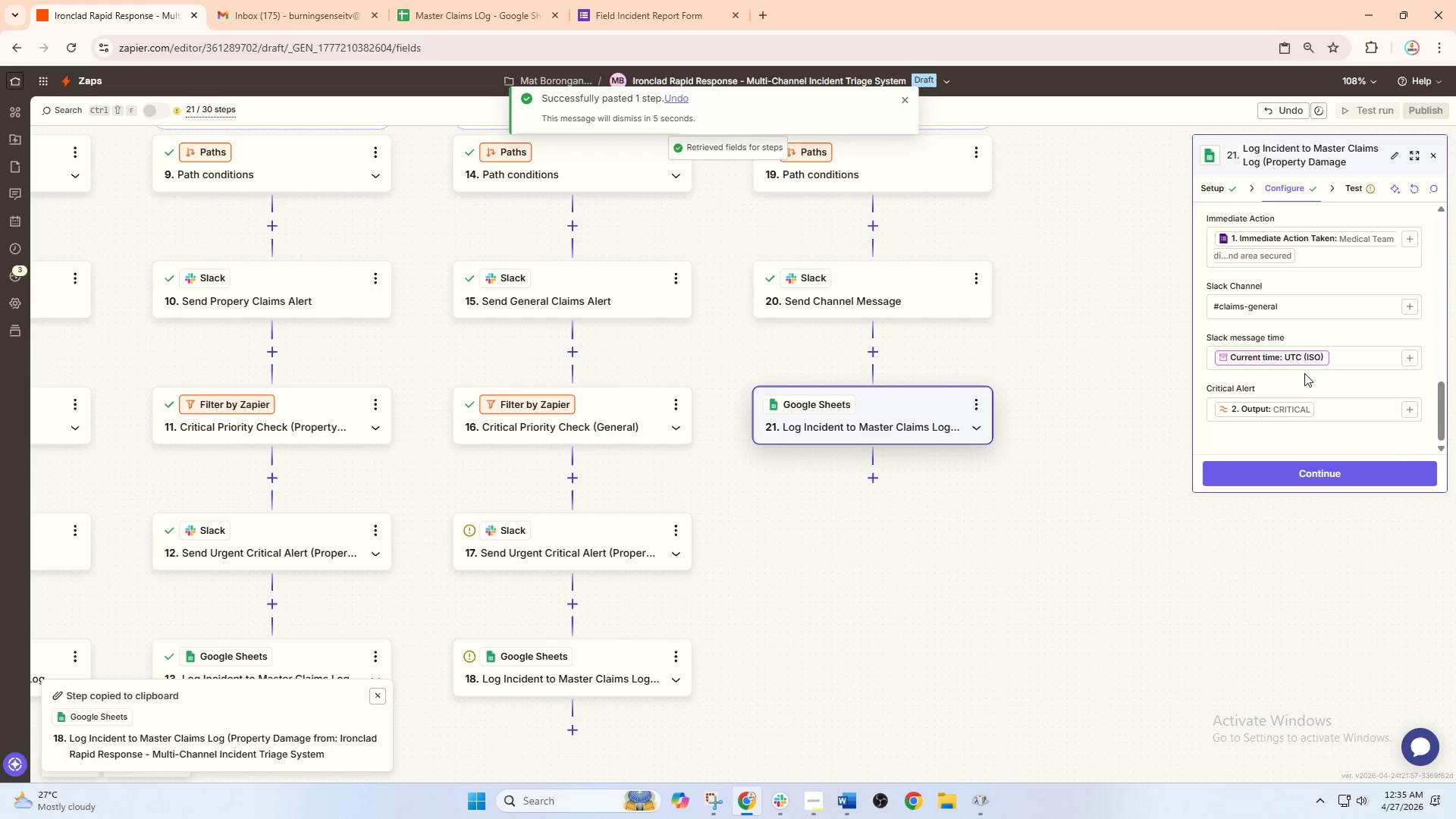 
scroll: coordinate [1297, 357], scroll_direction: up, amount: 1.0
 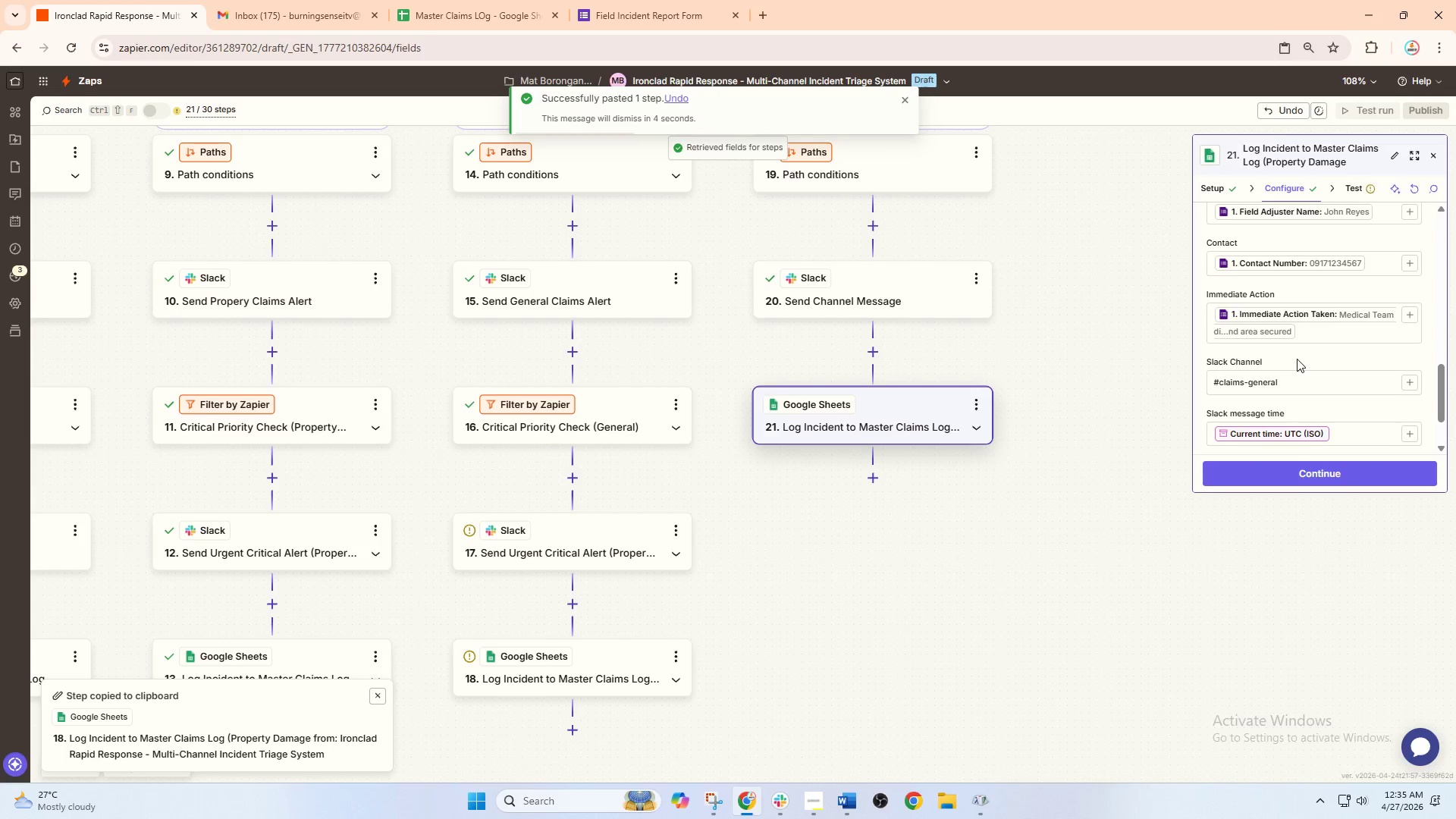 
left_click([1300, 384])
 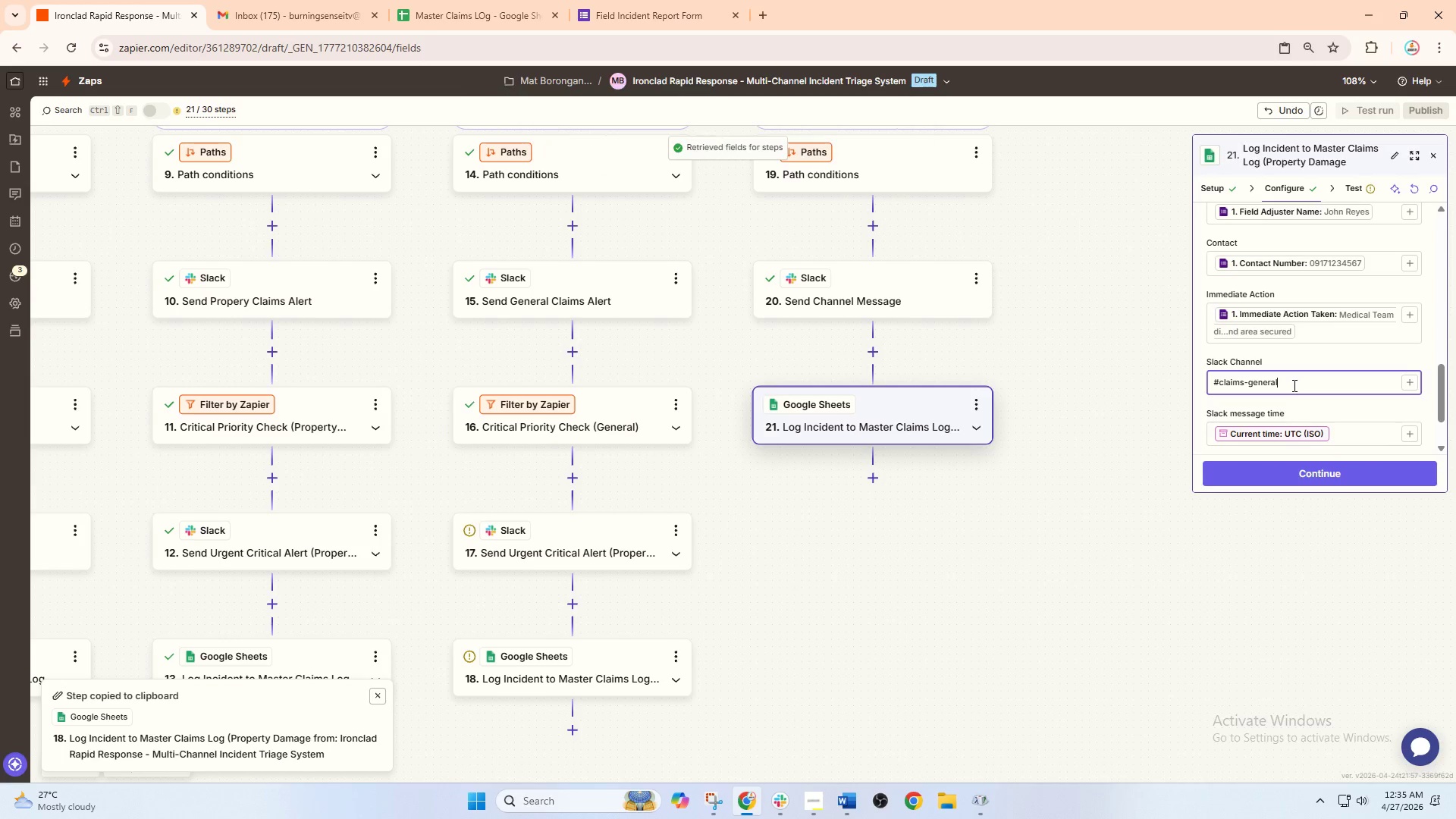 
left_click([936, 282])
 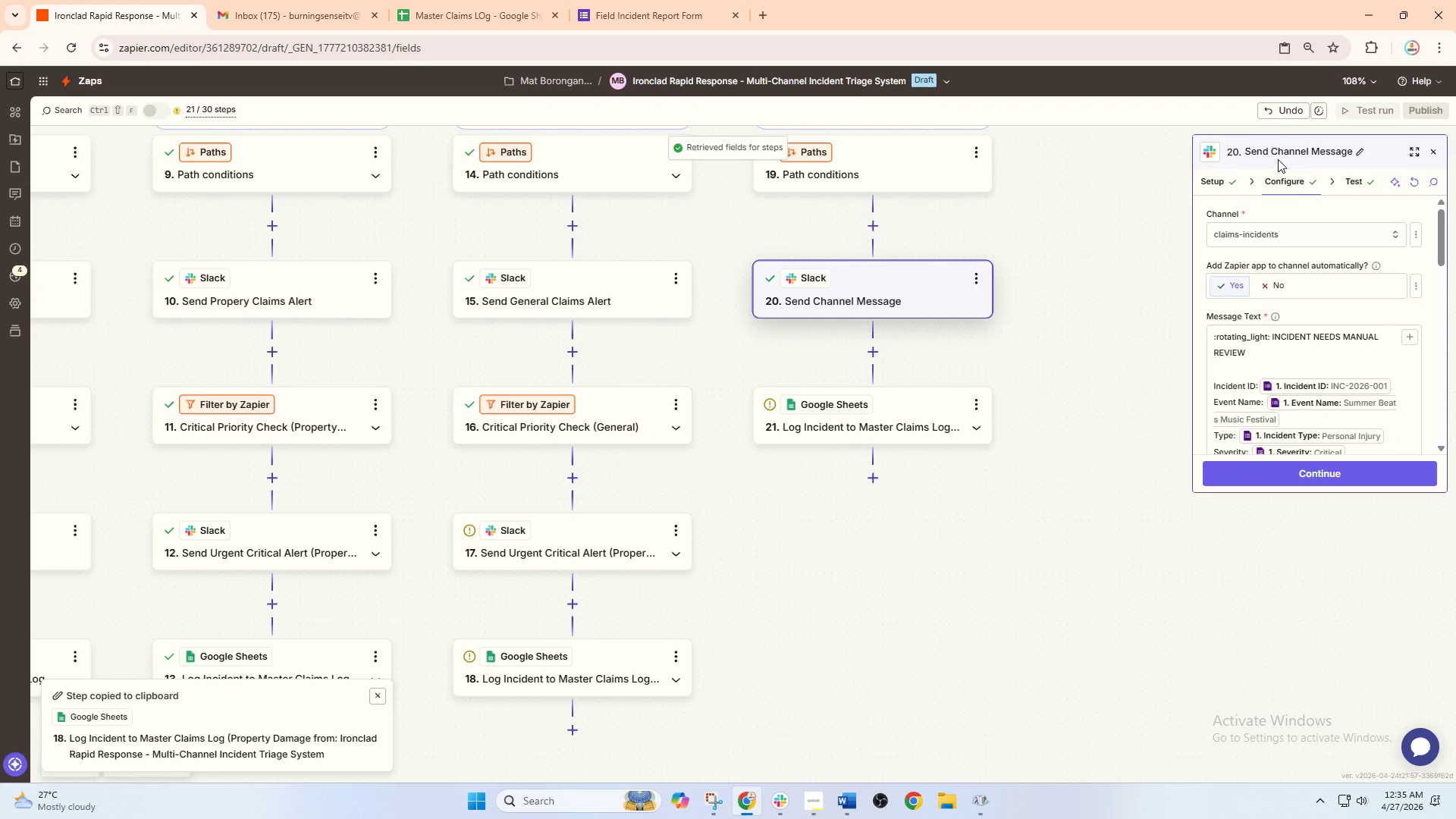 
left_click([1291, 185])
 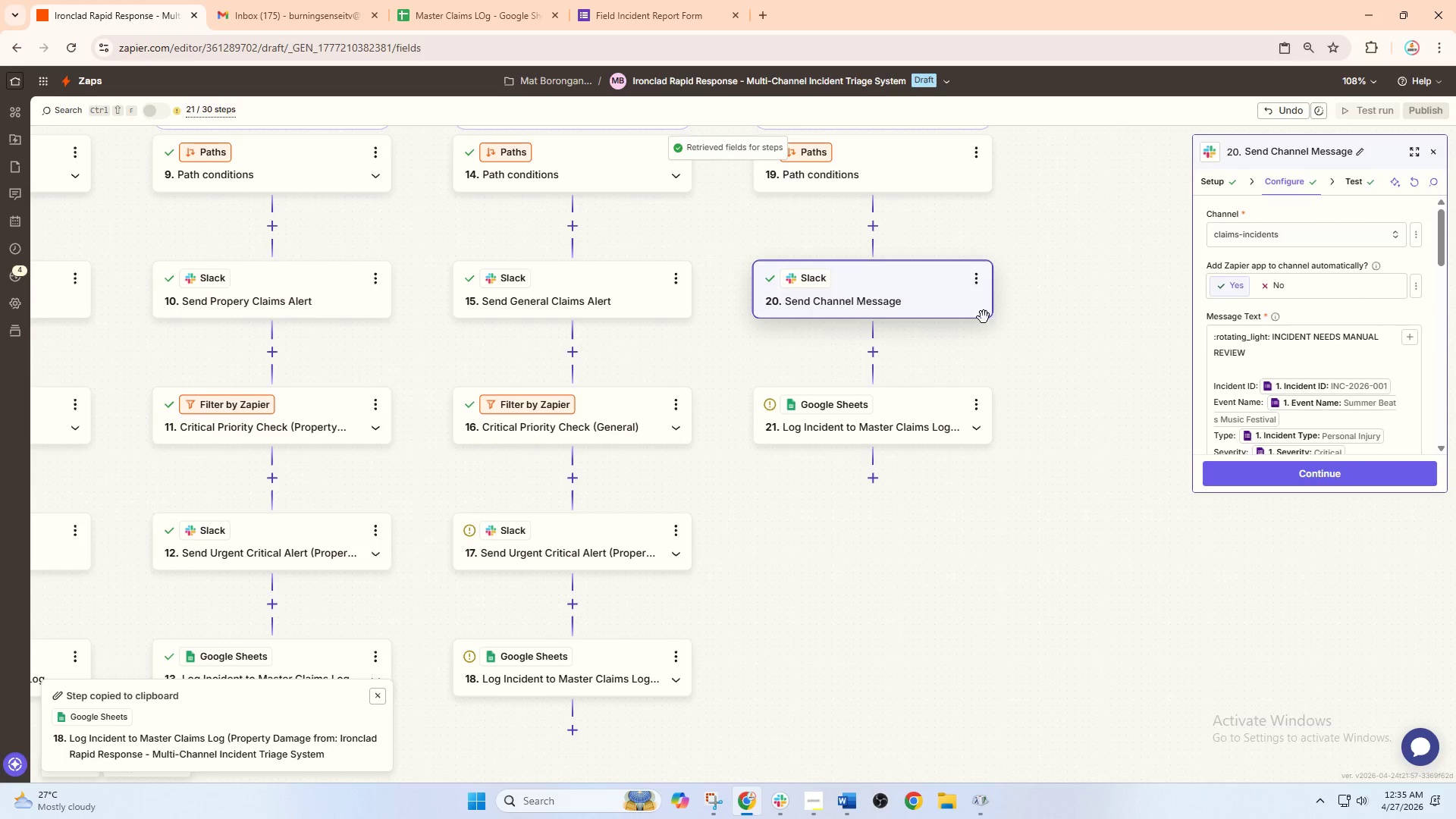 
left_click([974, 403])
 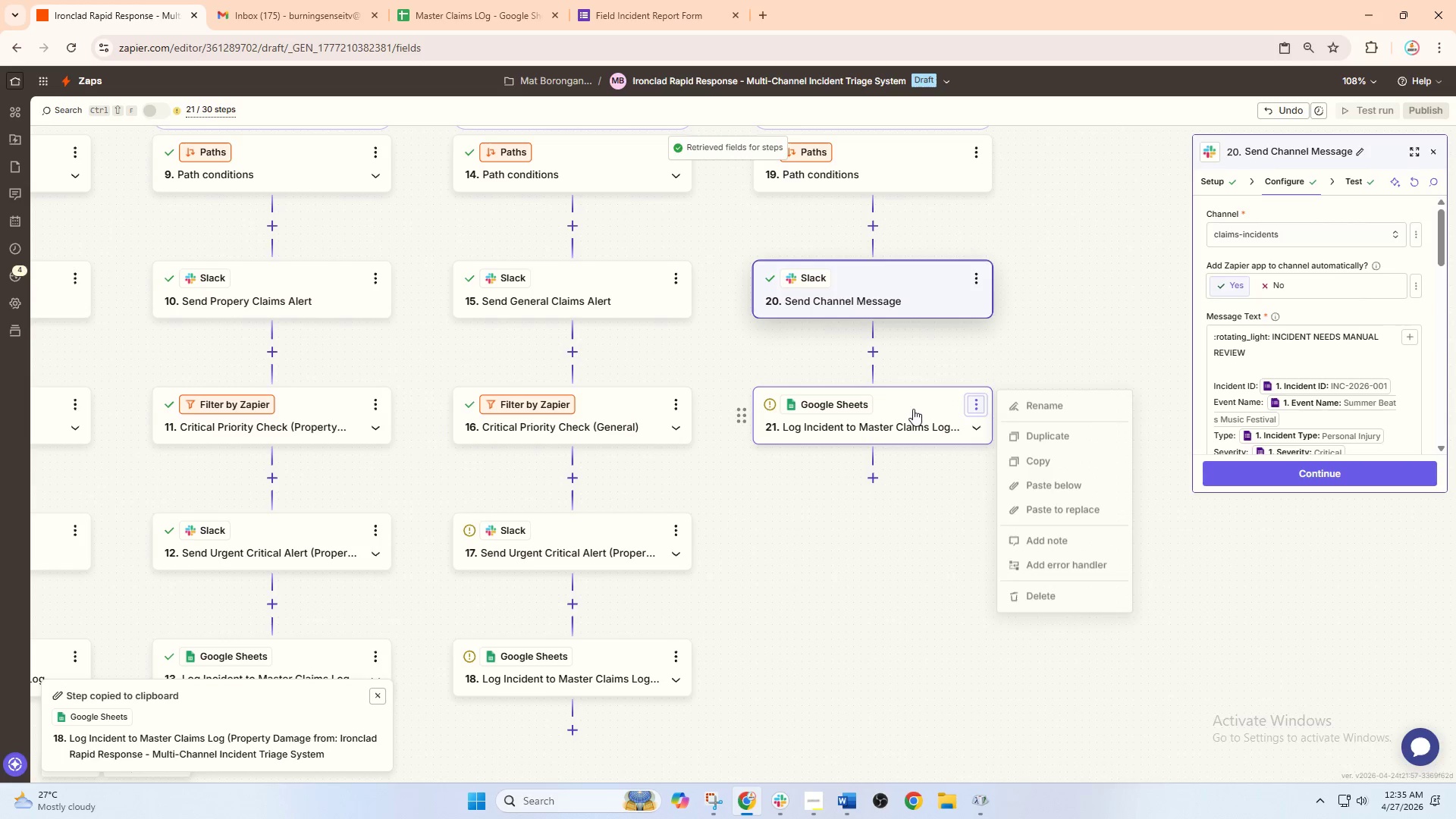 
left_click([885, 409])
 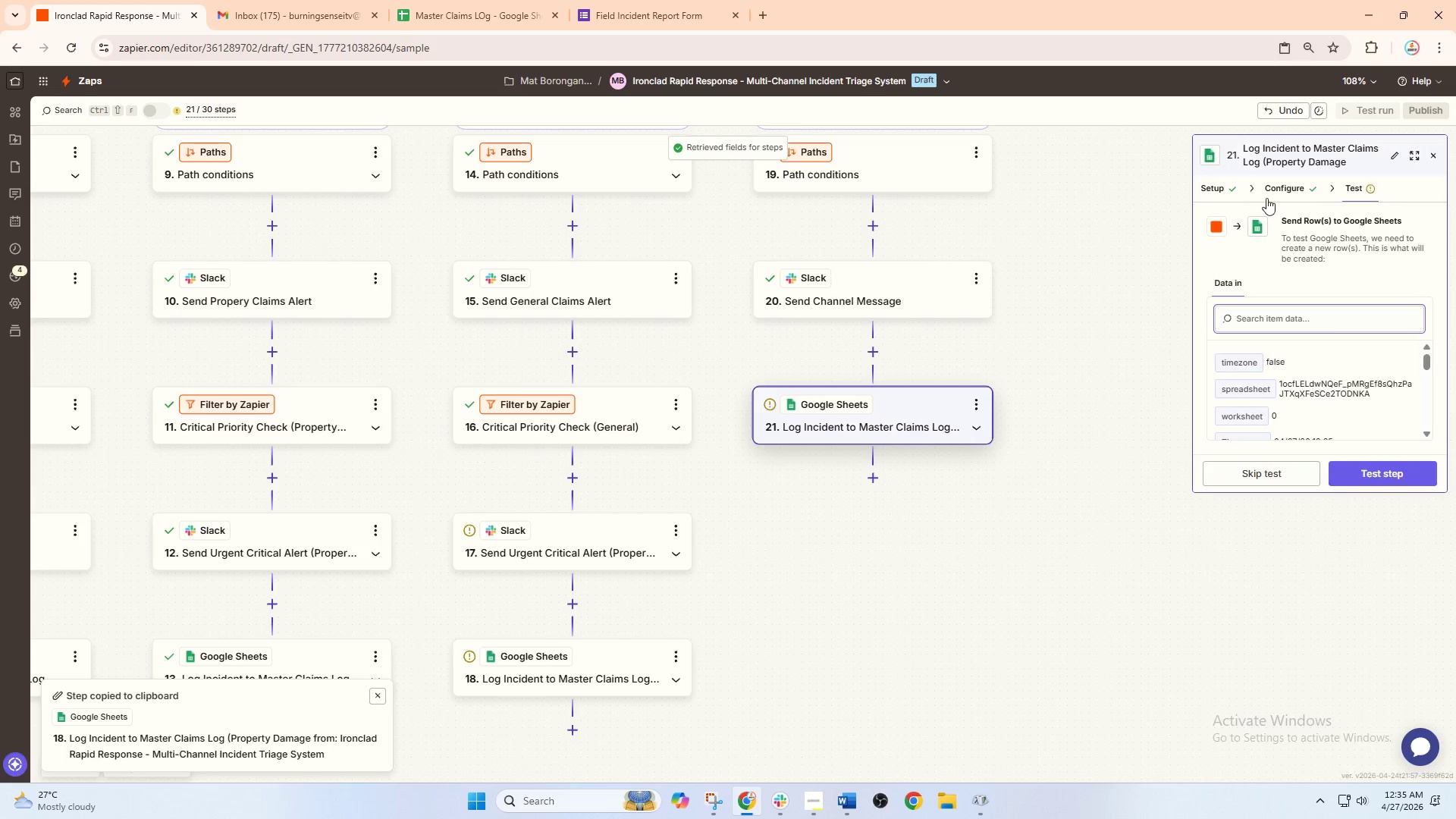 
left_click([1272, 190])
 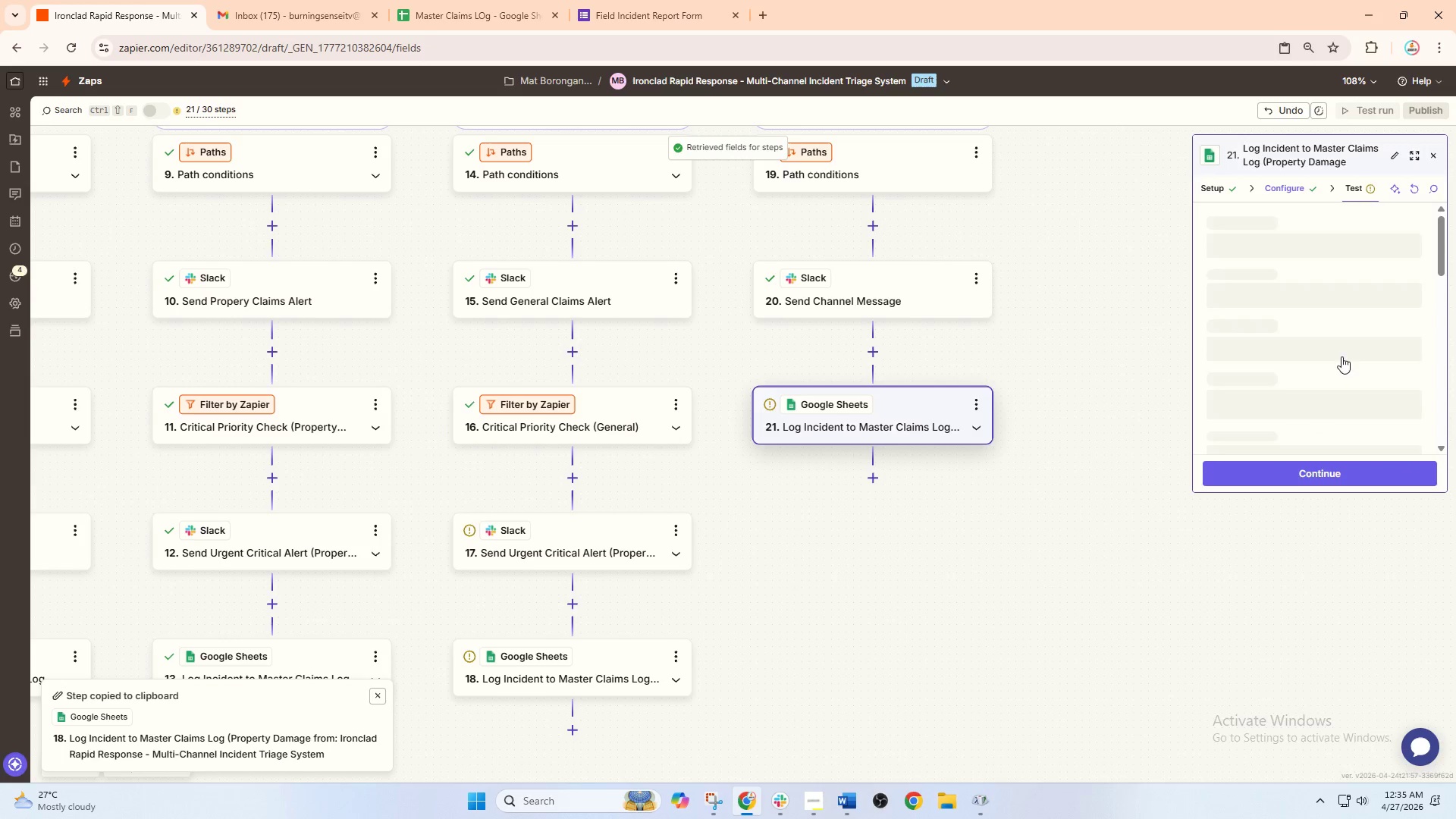 
scroll: coordinate [1343, 368], scroll_direction: down, amount: 13.0
 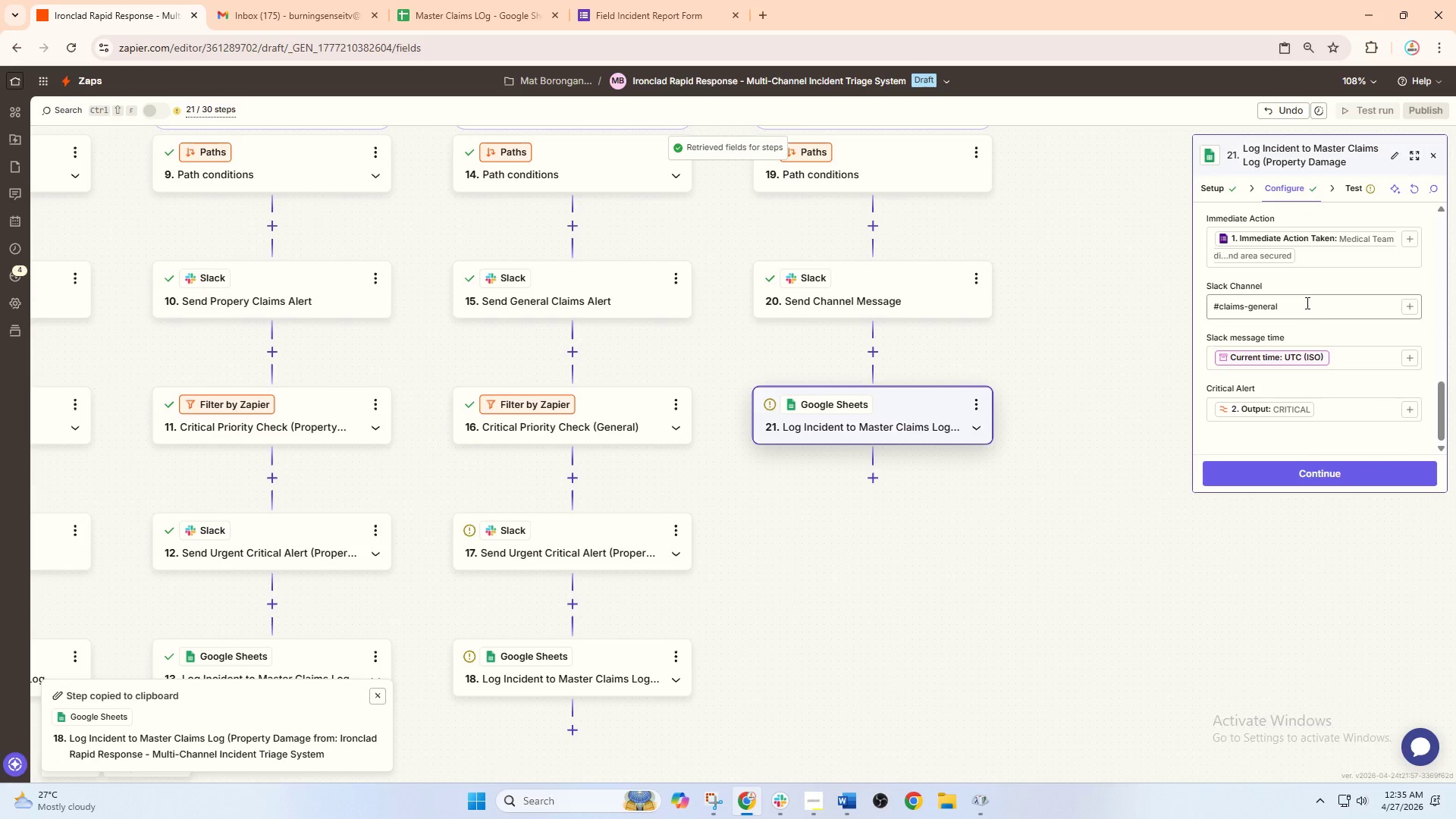 
left_click([1307, 297])
 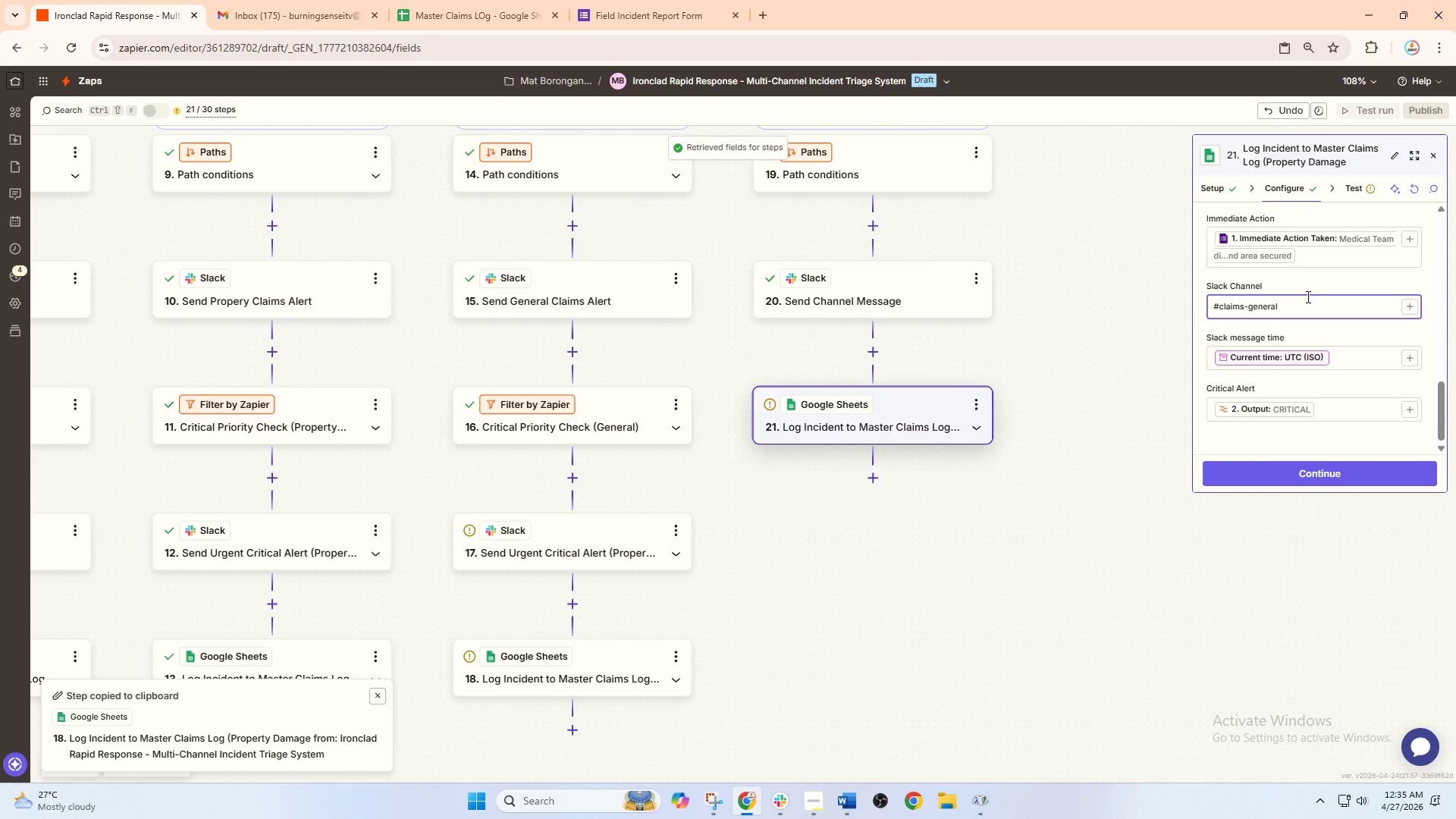 
key(Backspace)
key(Backspace)
key(Backspace)
key(Backspace)
key(Backspace)
key(Backspace)
key(Backspace)
type(incidents)
 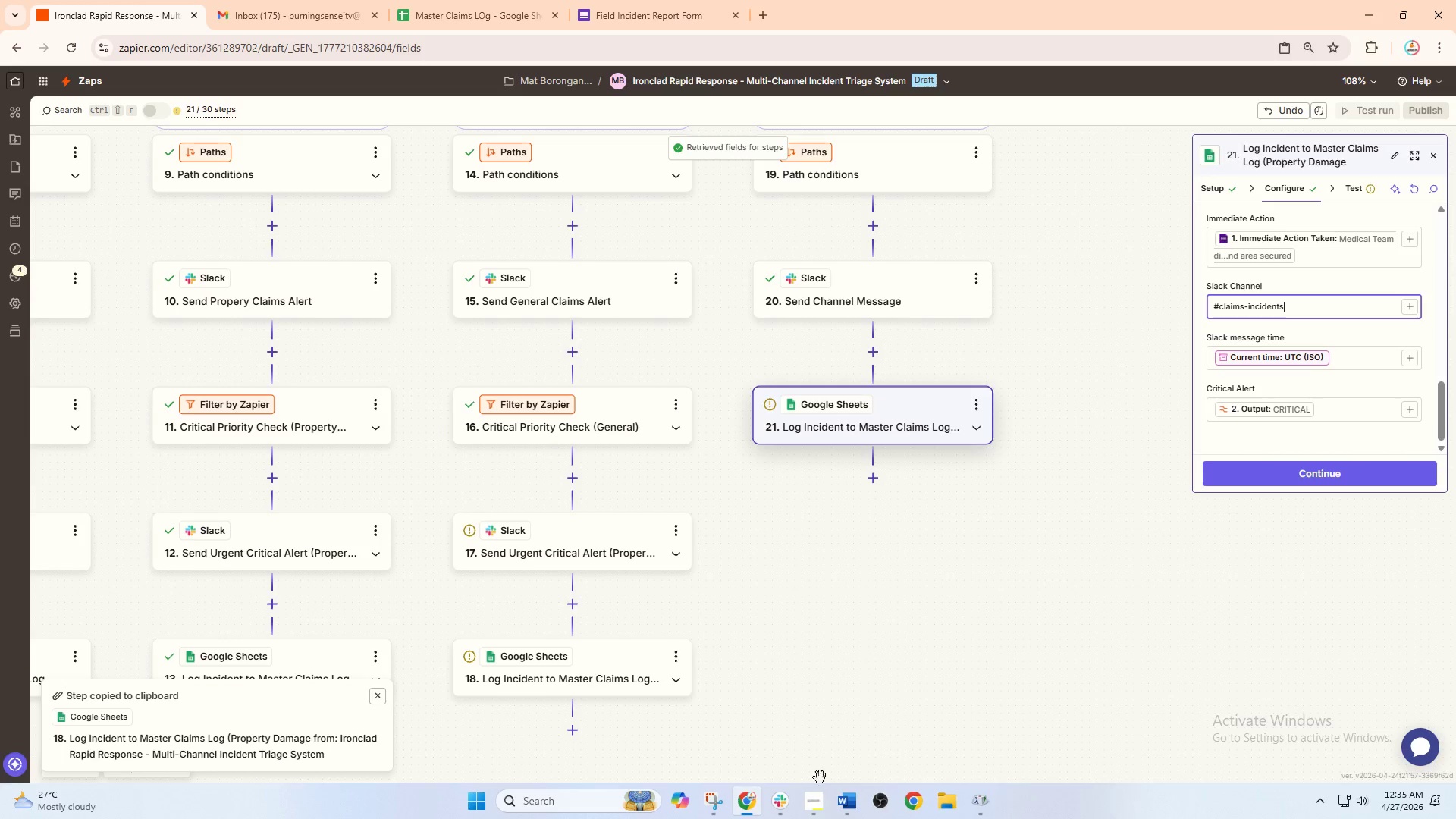 
left_click([774, 817])
 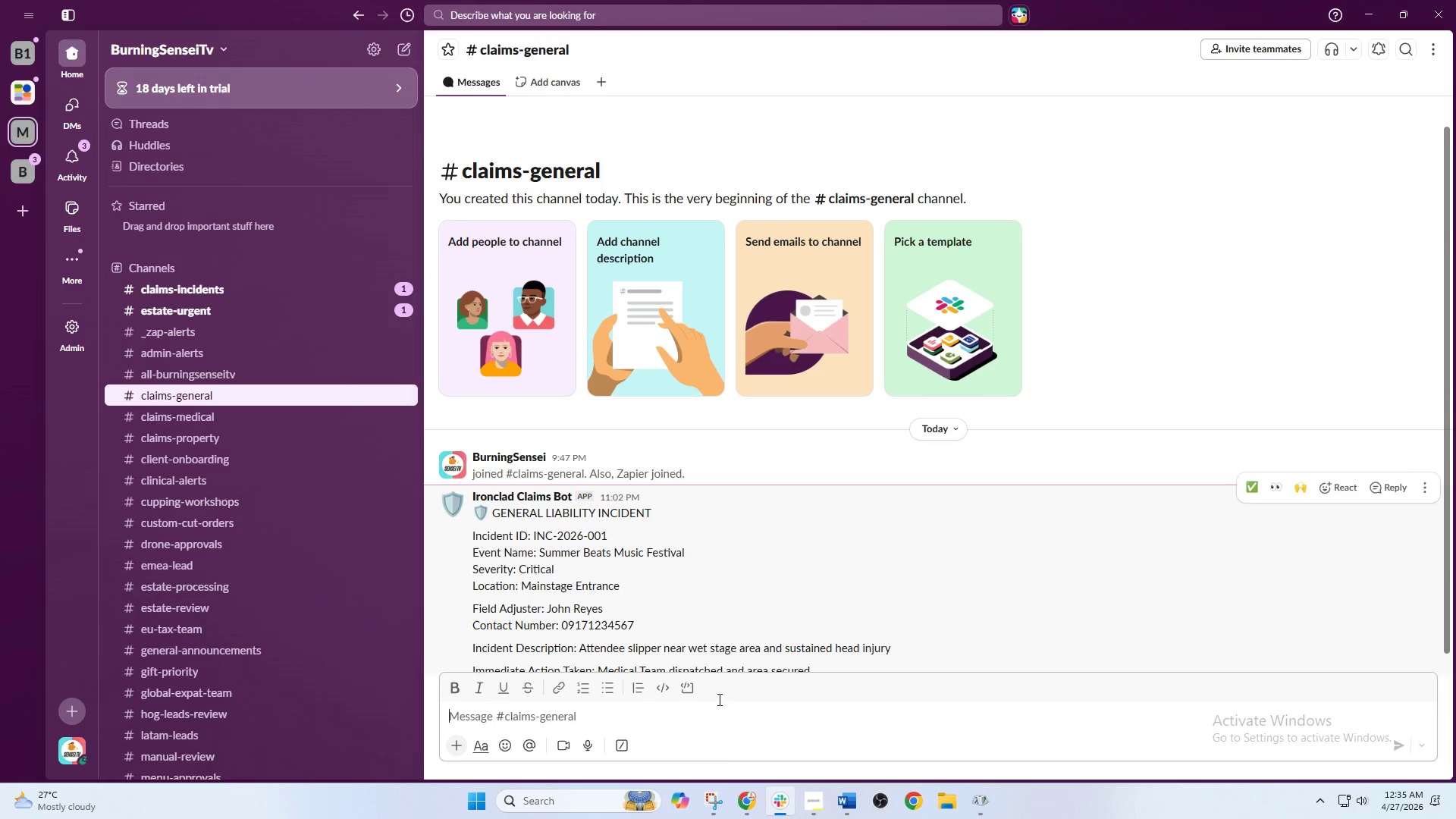 
left_click([747, 804])
 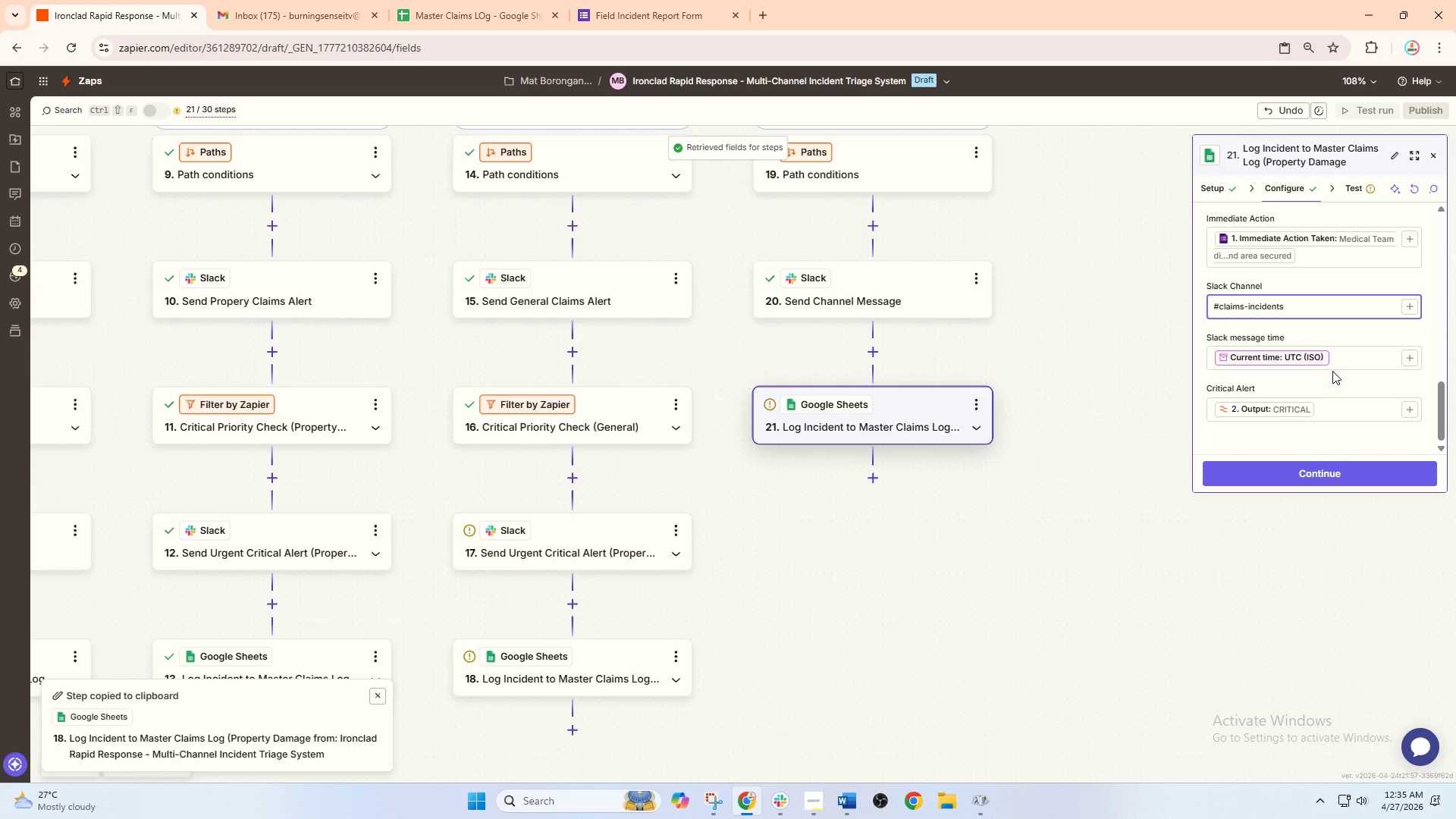 
wait(23.0)
 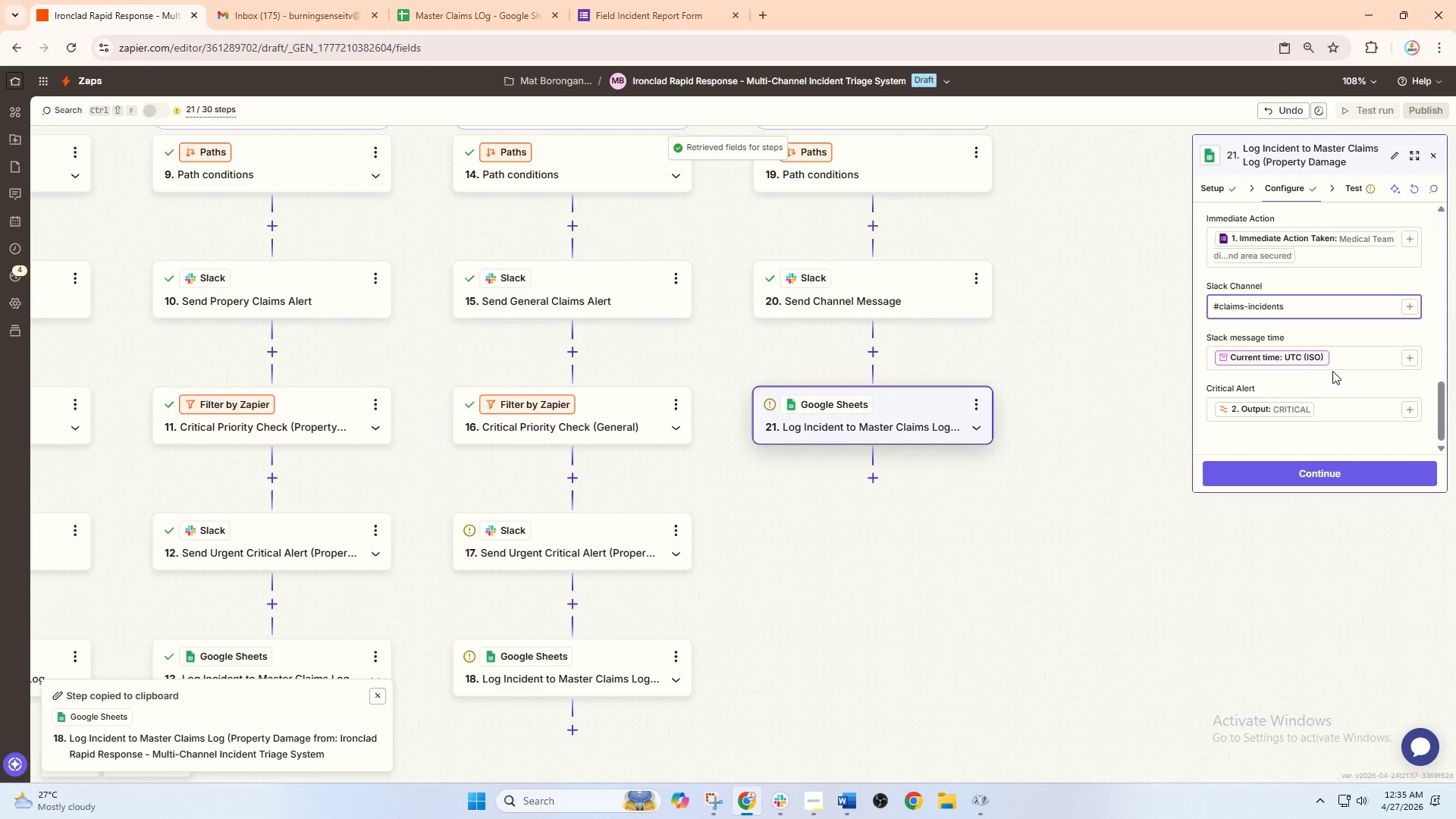 
left_click([1311, 469])
 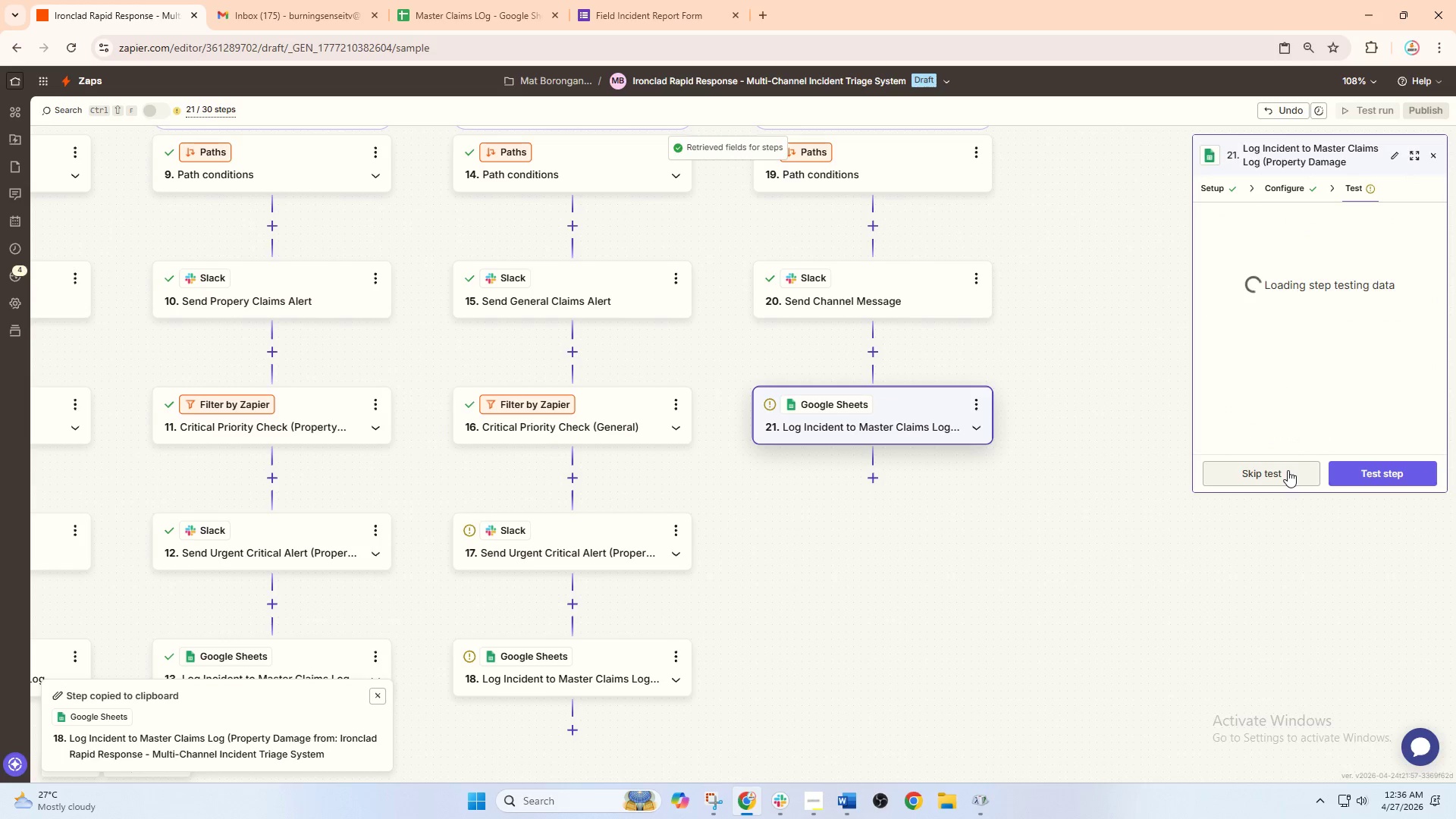 
left_click([1288, 470])
 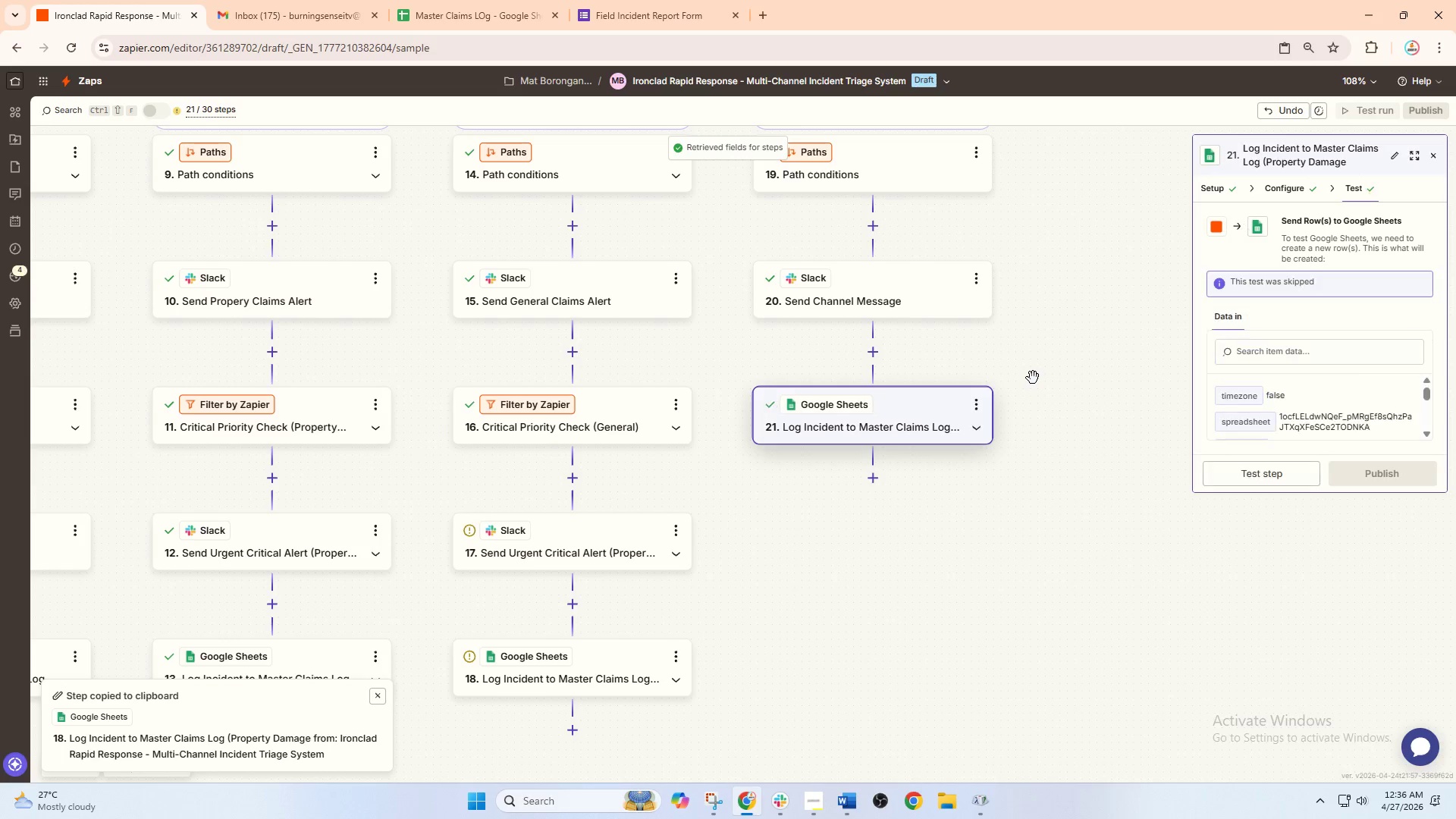 
scroll: coordinate [997, 371], scroll_direction: up, amount: 3.0
 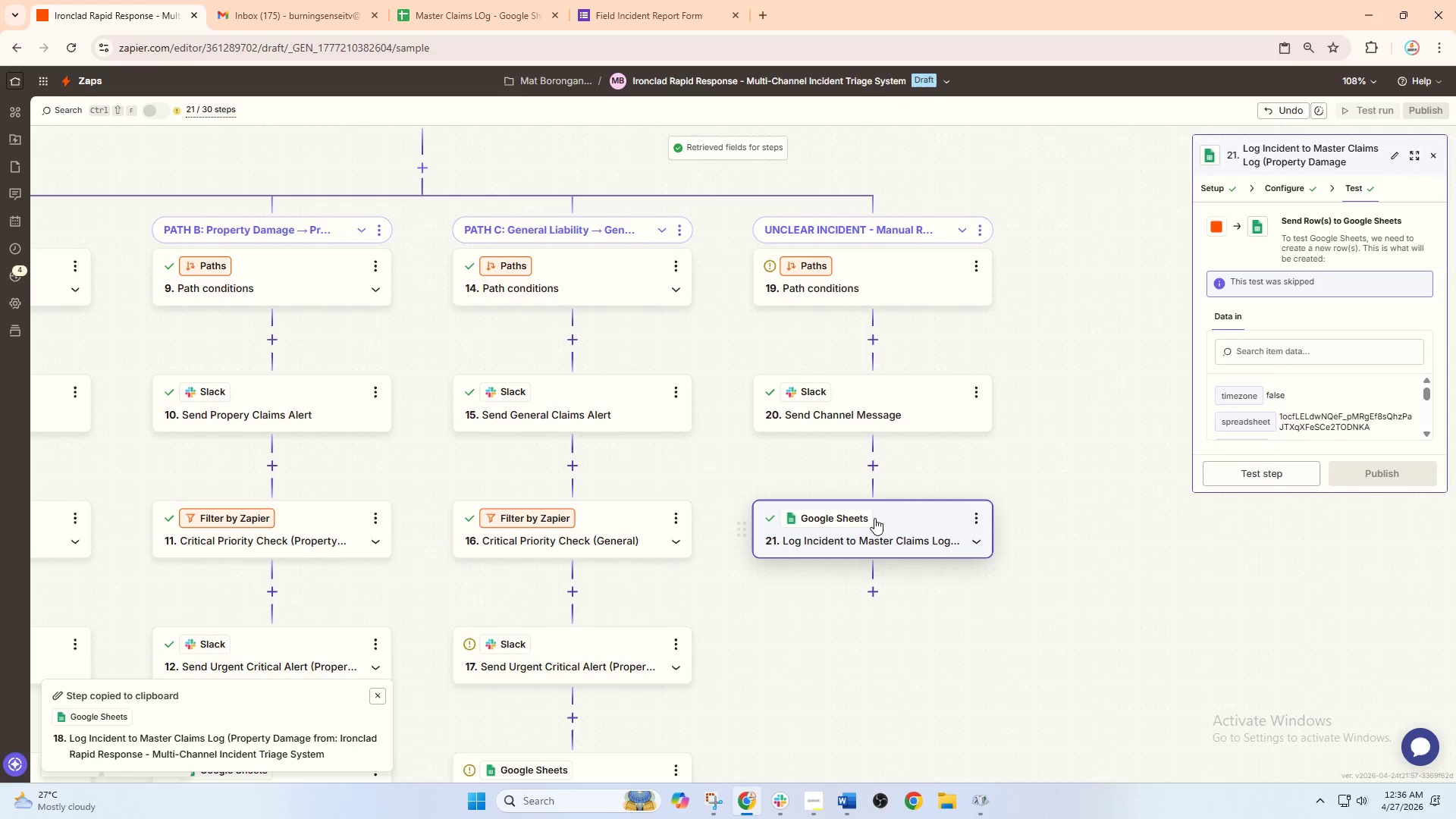 
left_click([870, 545])
 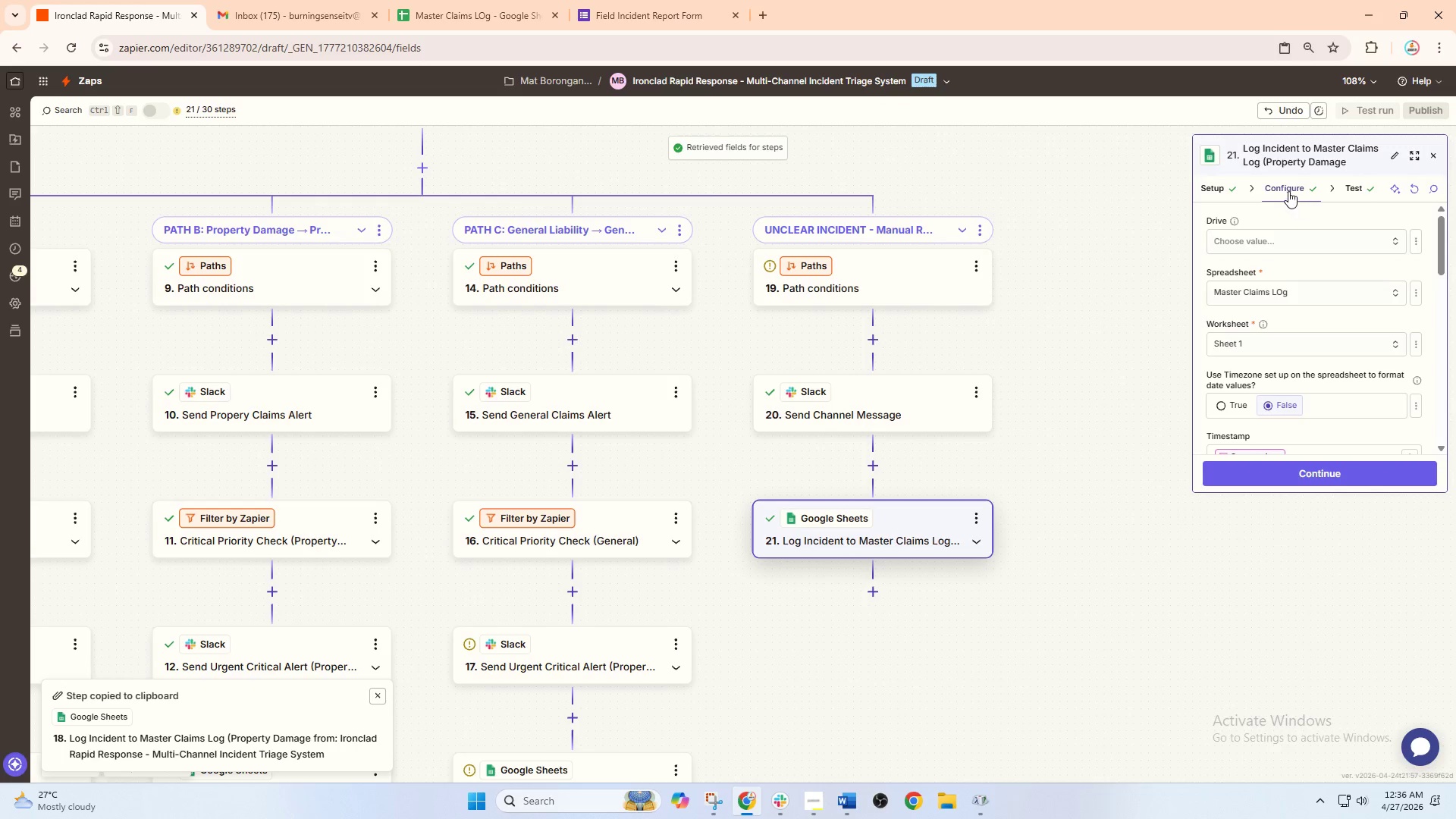 
scroll: coordinate [1001, 261], scroll_direction: up, amount: 2.0
 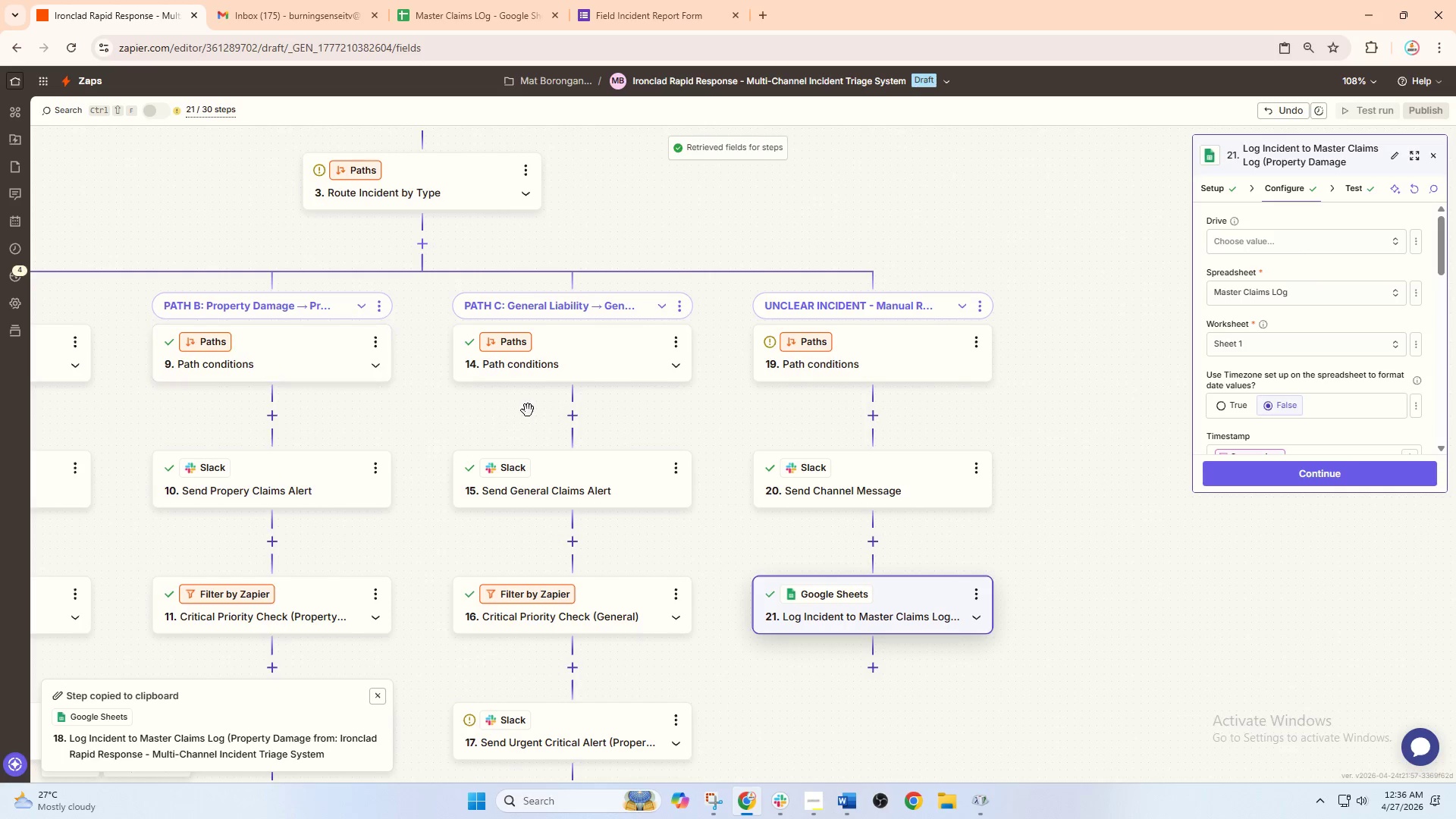 
left_click_drag(start_coordinate=[399, 409], to_coordinate=[741, 385])
 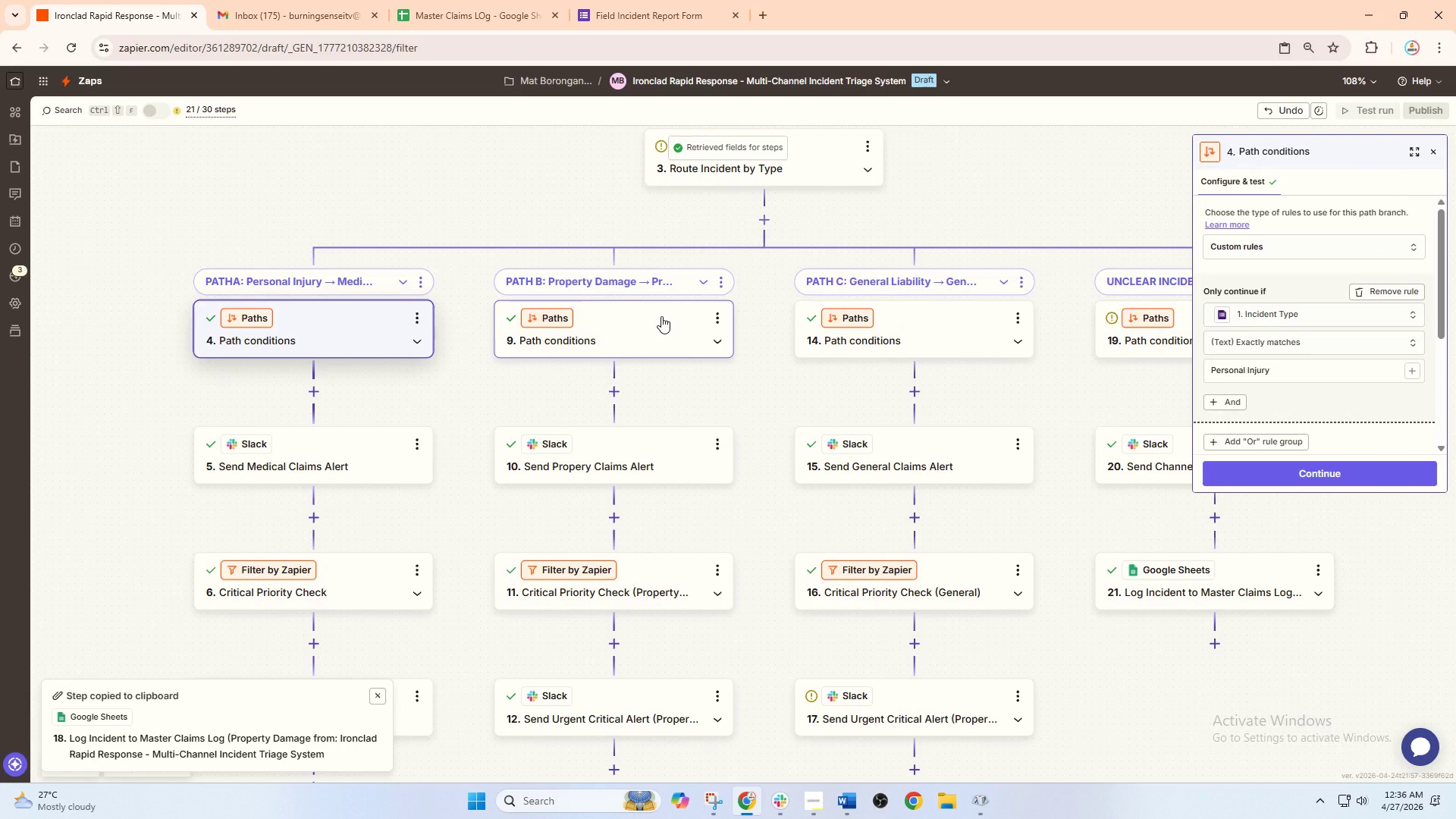 
left_click([661, 316])
 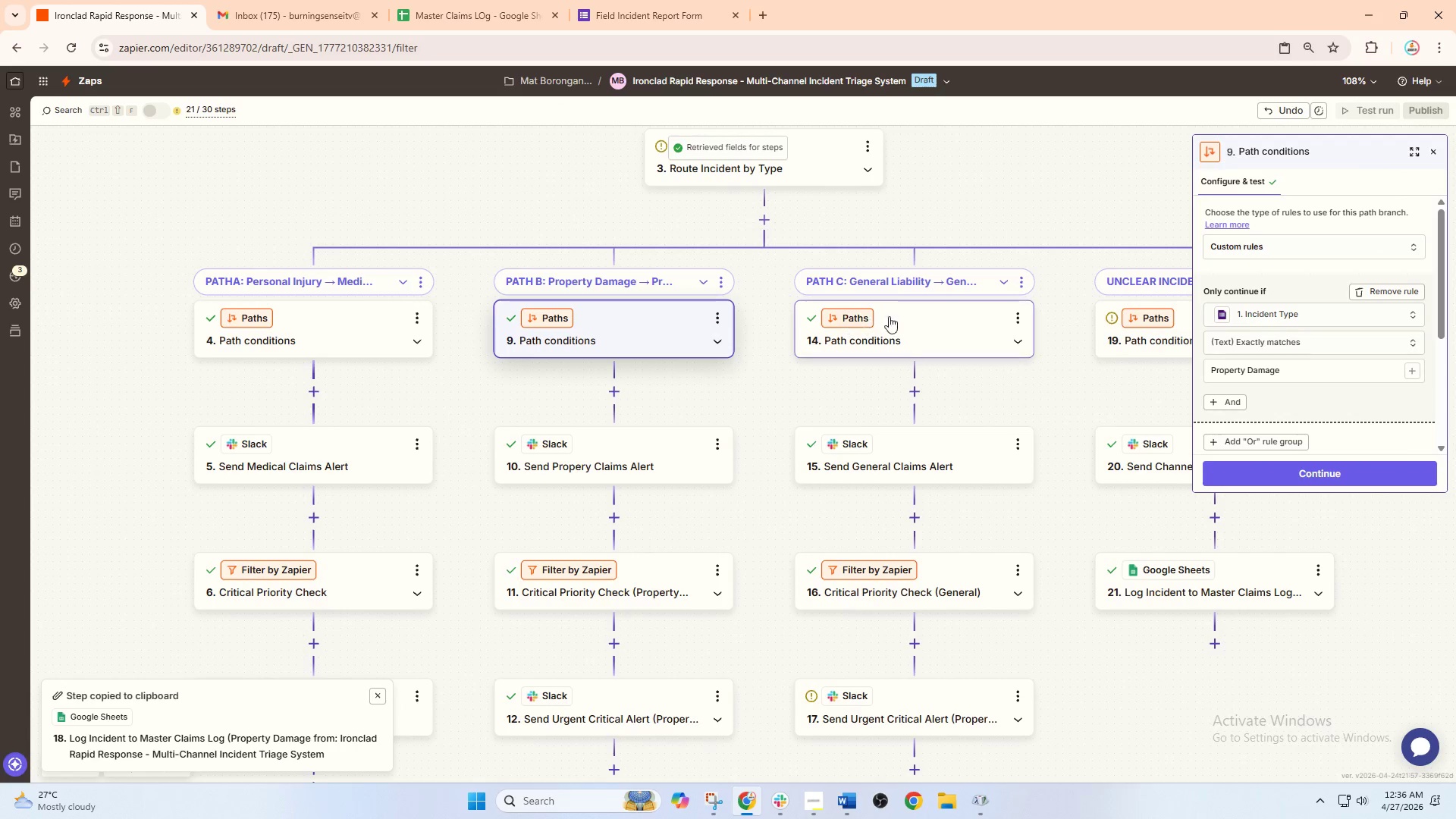 
left_click([915, 320])
 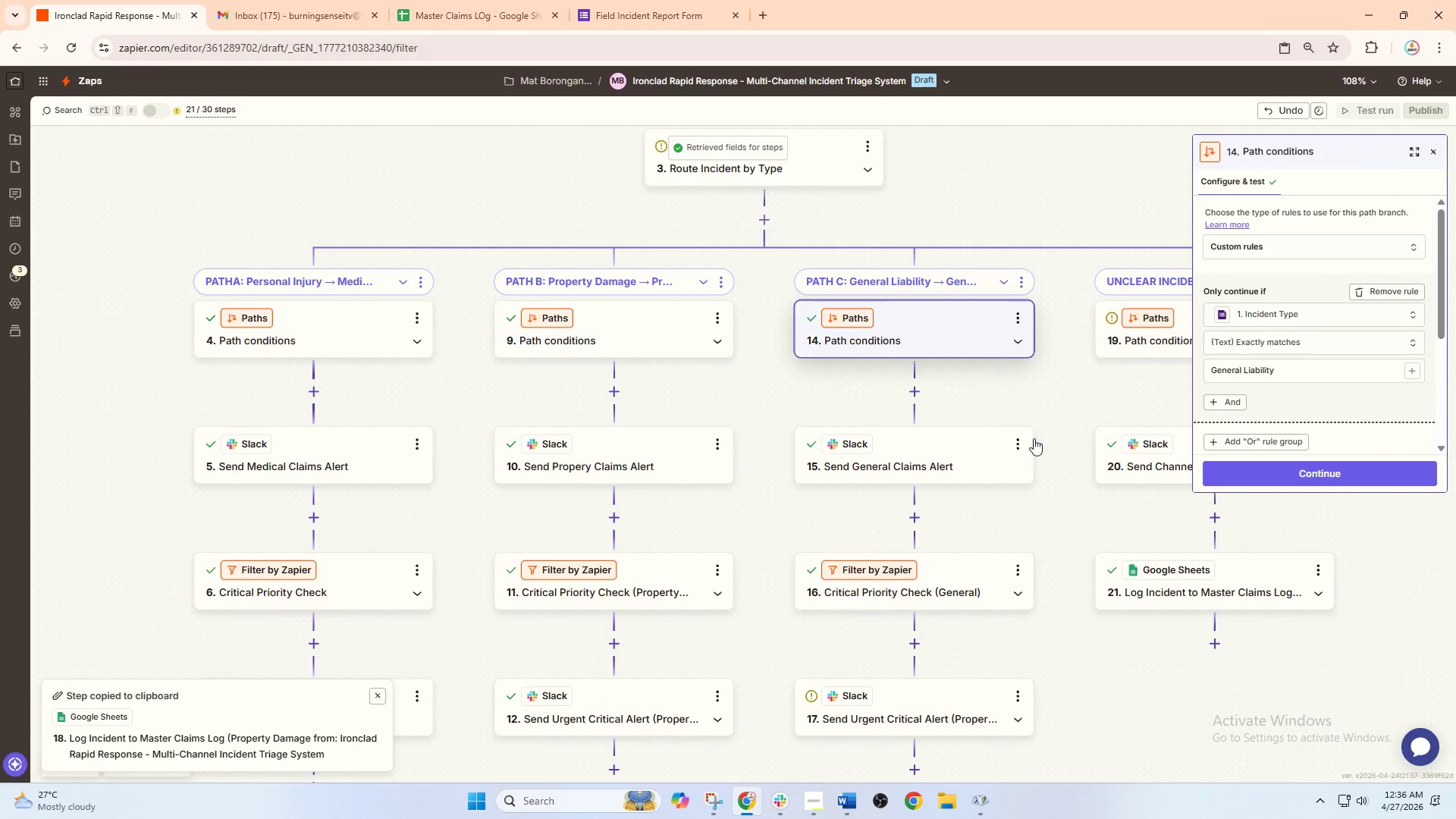 
left_click_drag(start_coordinate=[1056, 398], to_coordinate=[974, 397])
 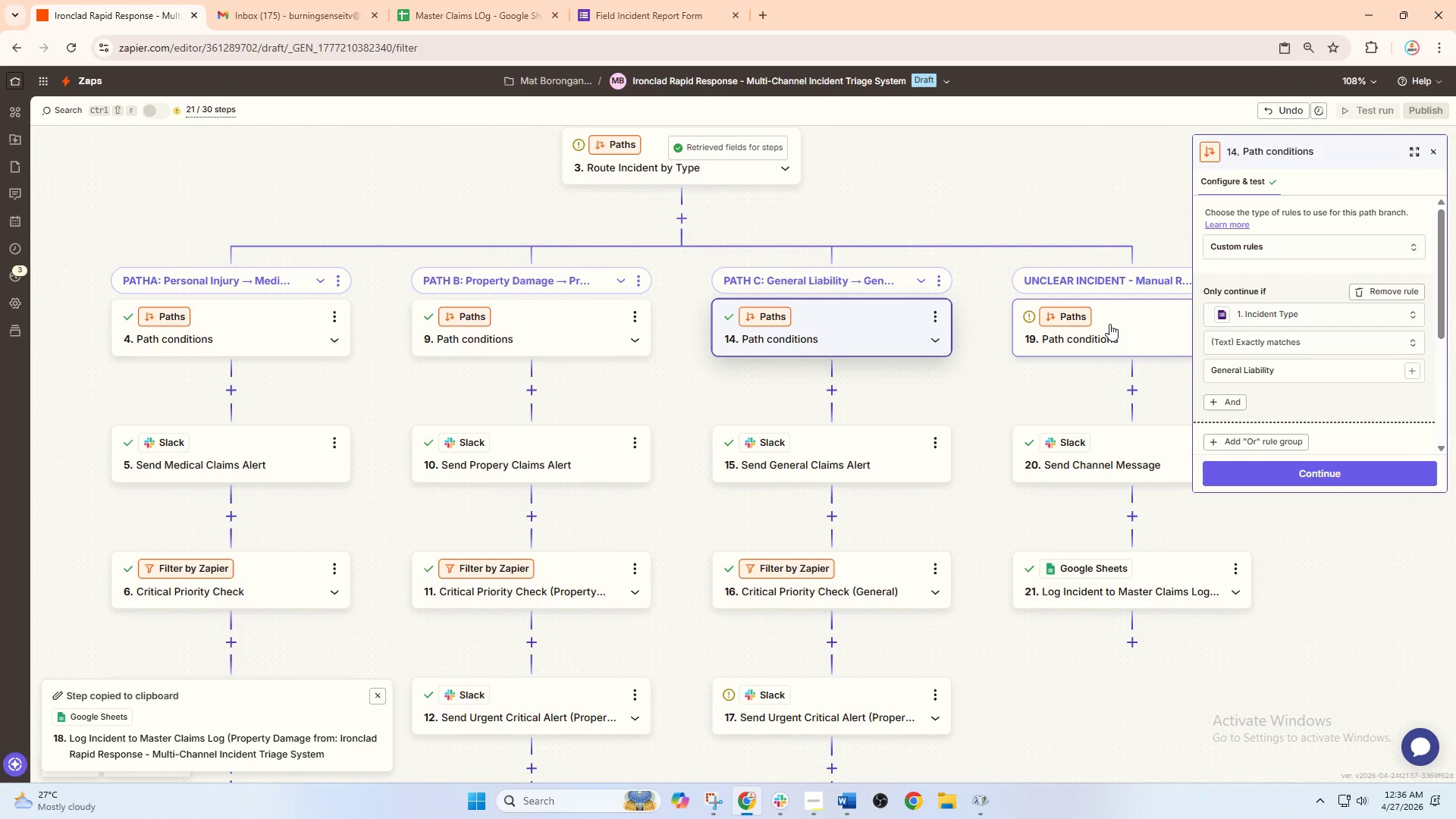 
left_click([1109, 324])
 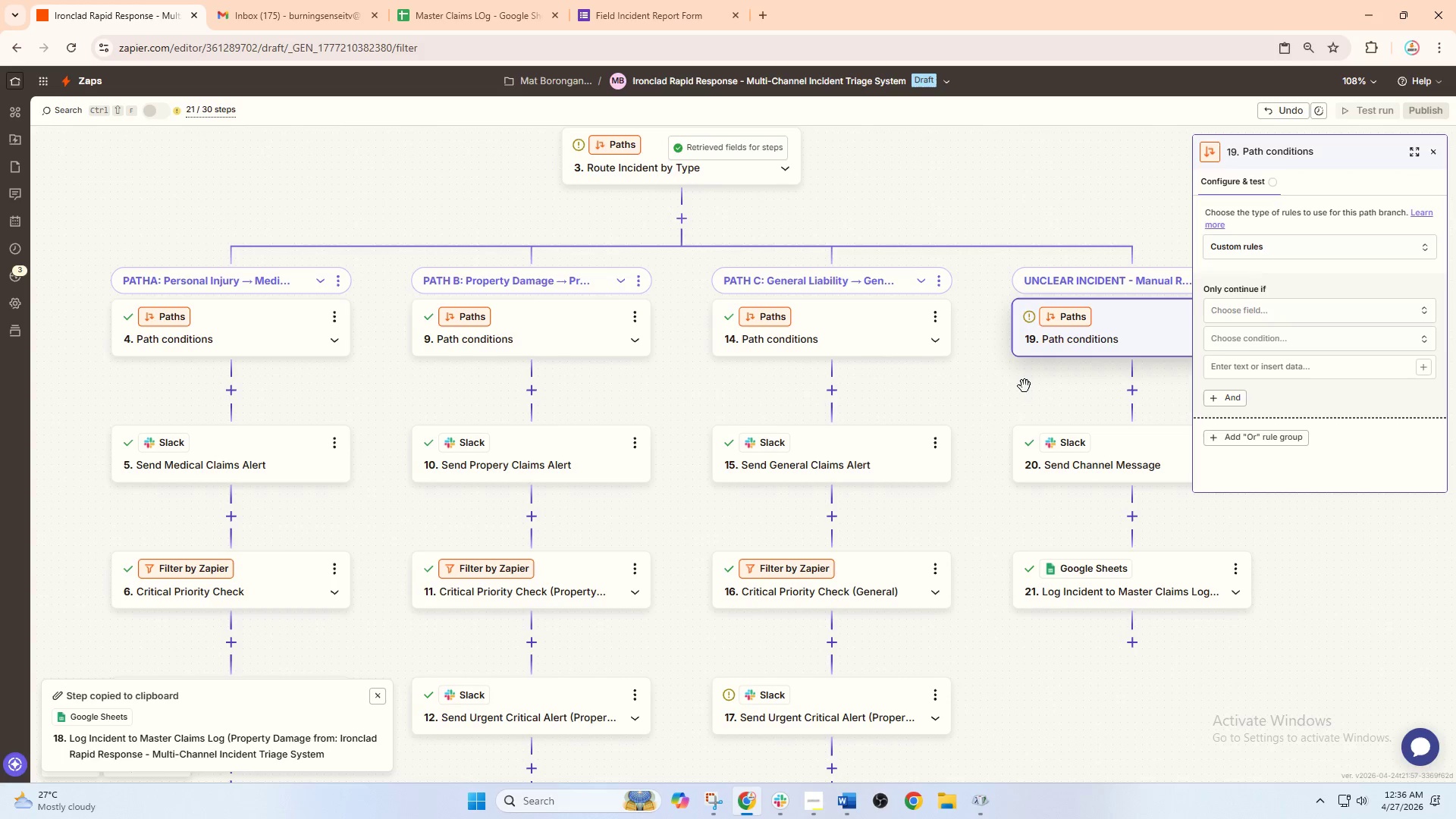 
left_click_drag(start_coordinate=[1024, 395], to_coordinate=[913, 383])
 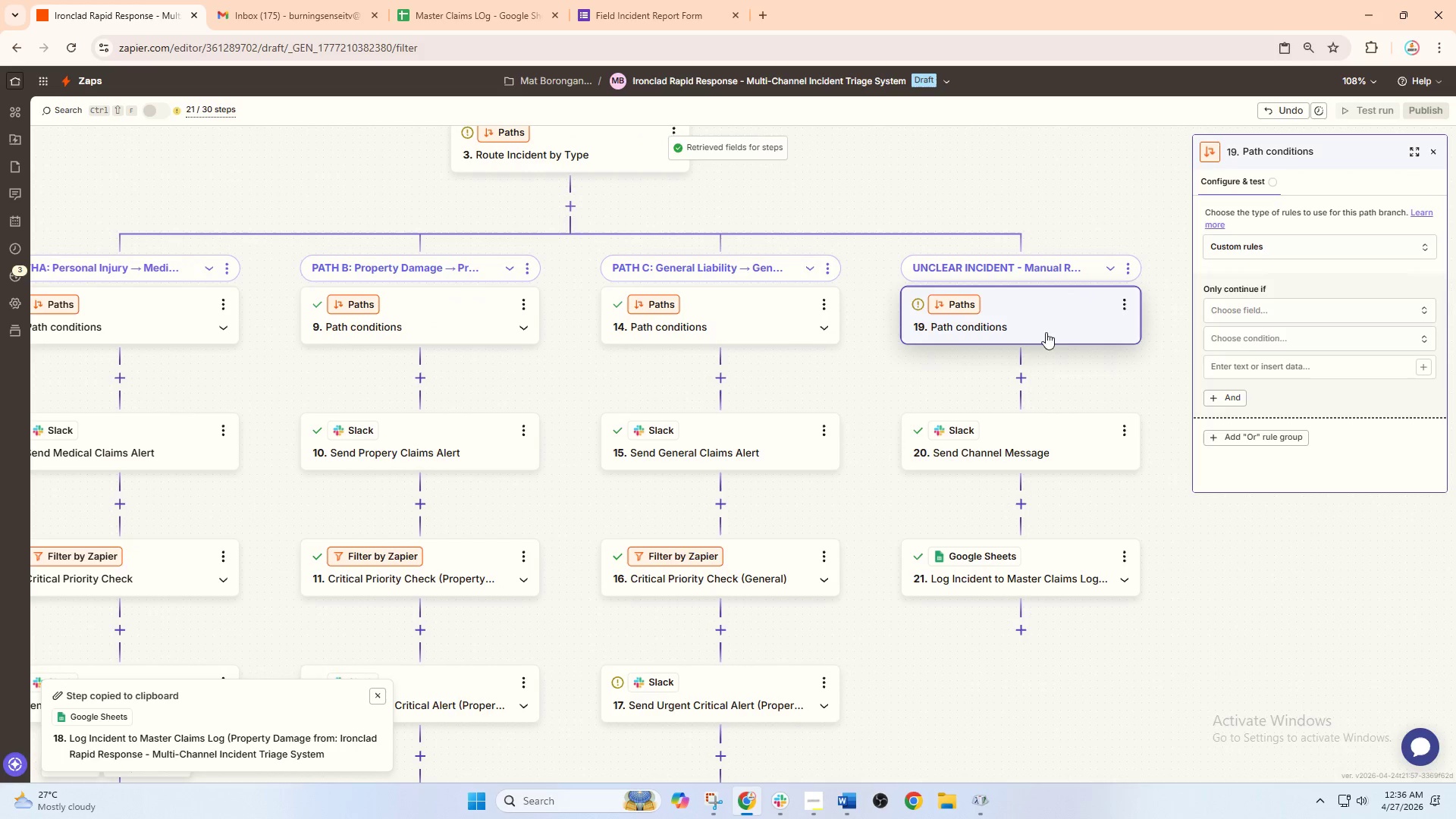 
left_click([1059, 325])
 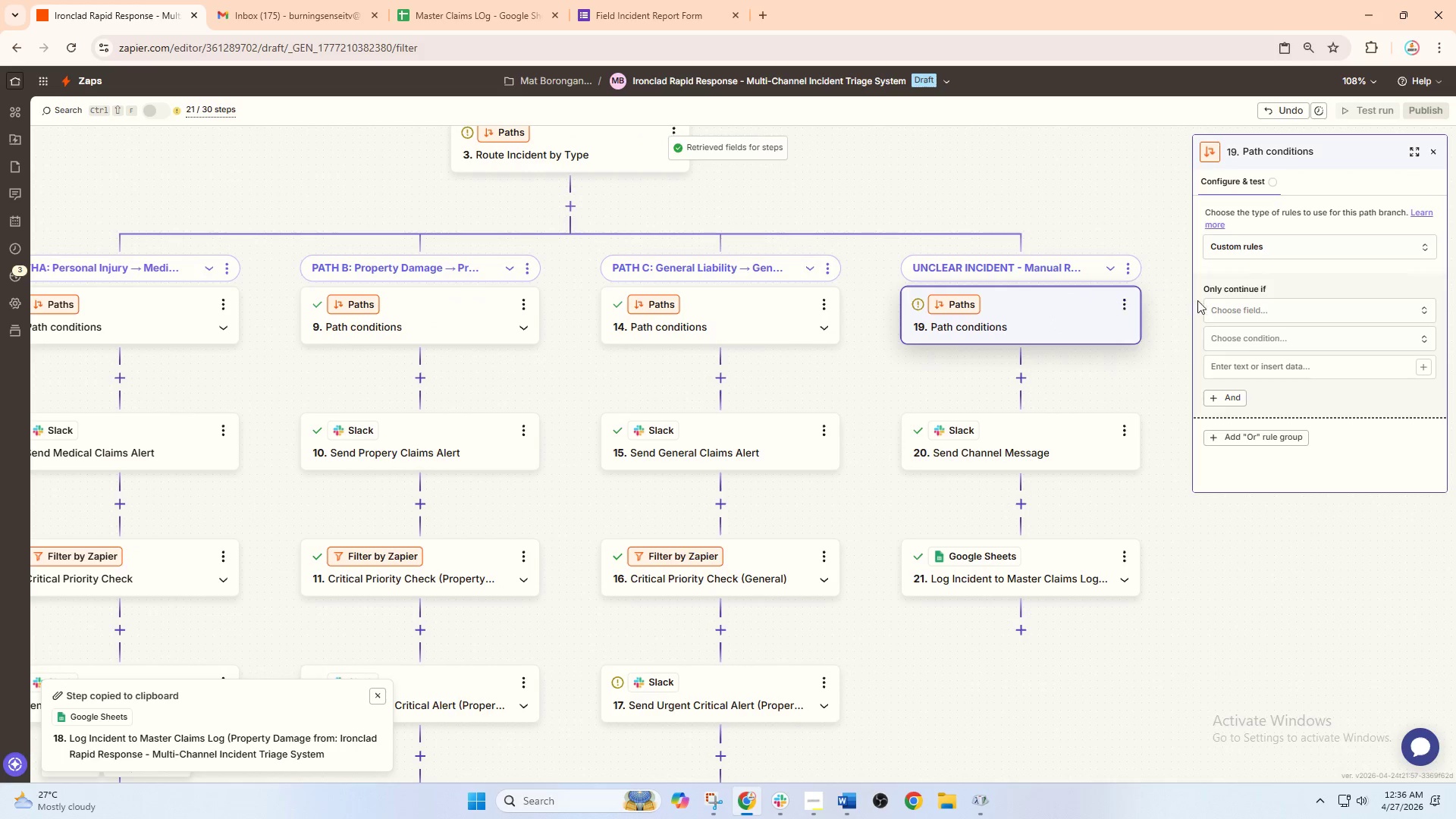 
left_click([1257, 300])
 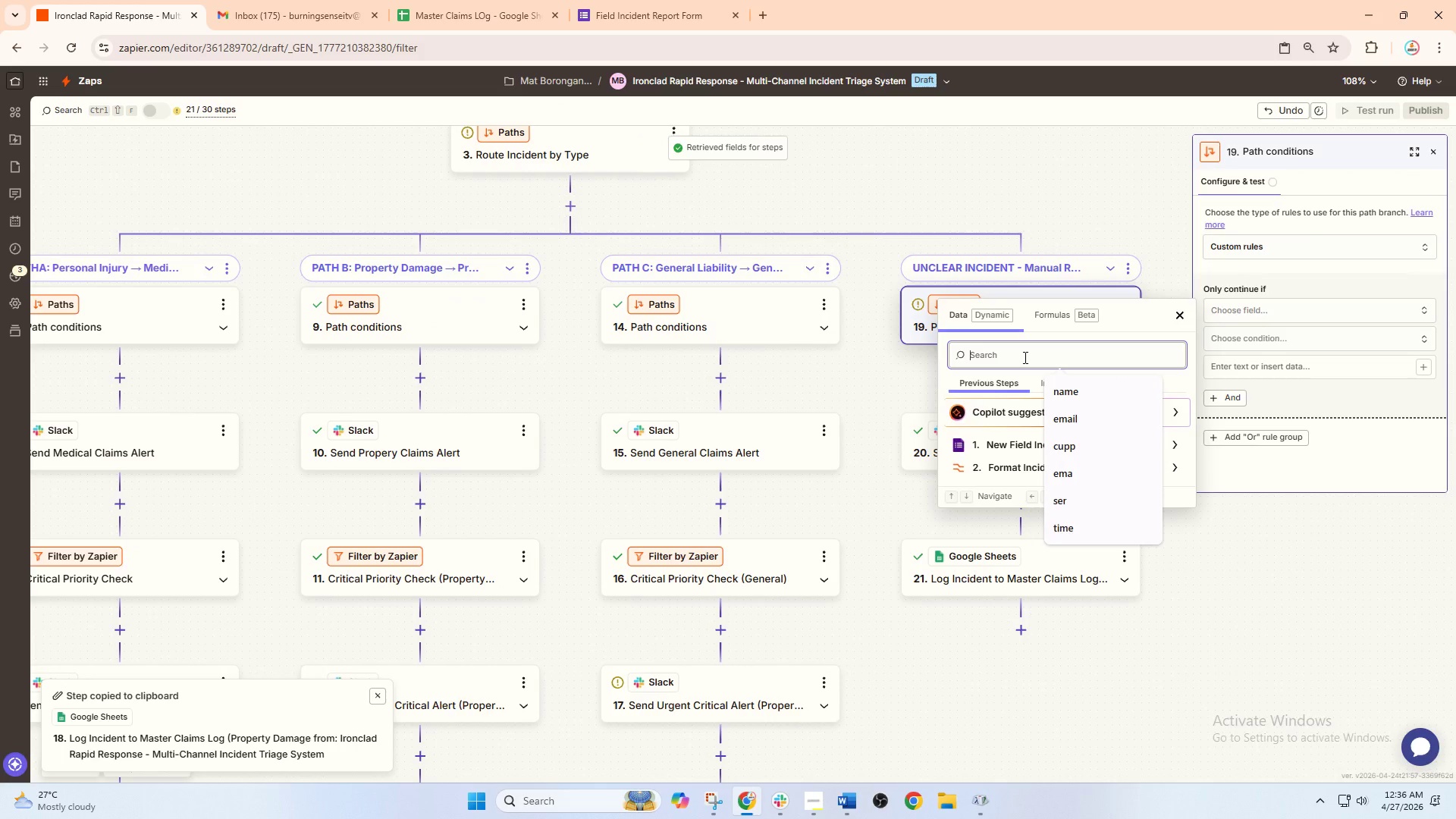 
type(icn)
key(Backspace)
key(Backspace)
type(ncide)
 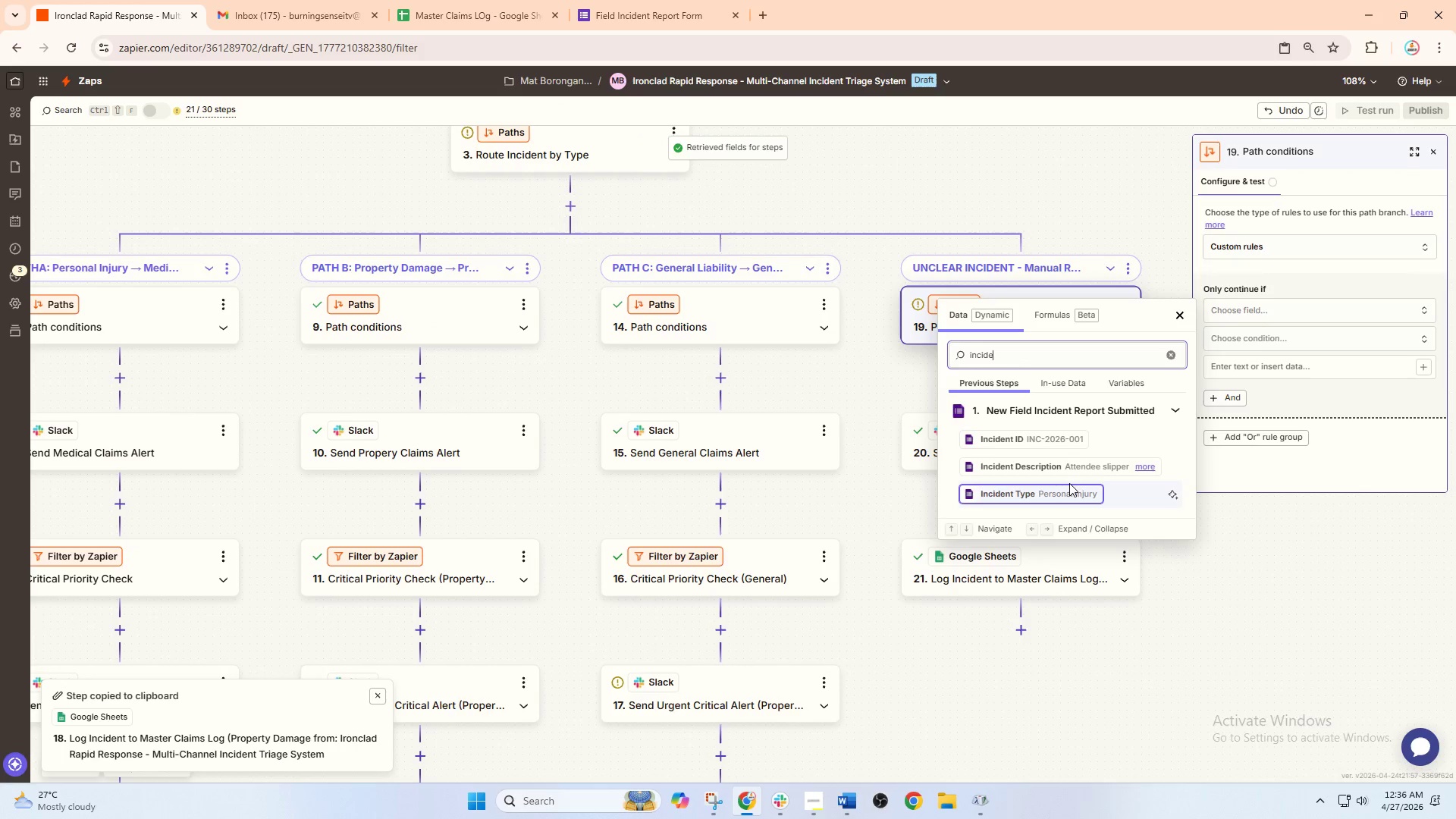 
left_click([1067, 486])
 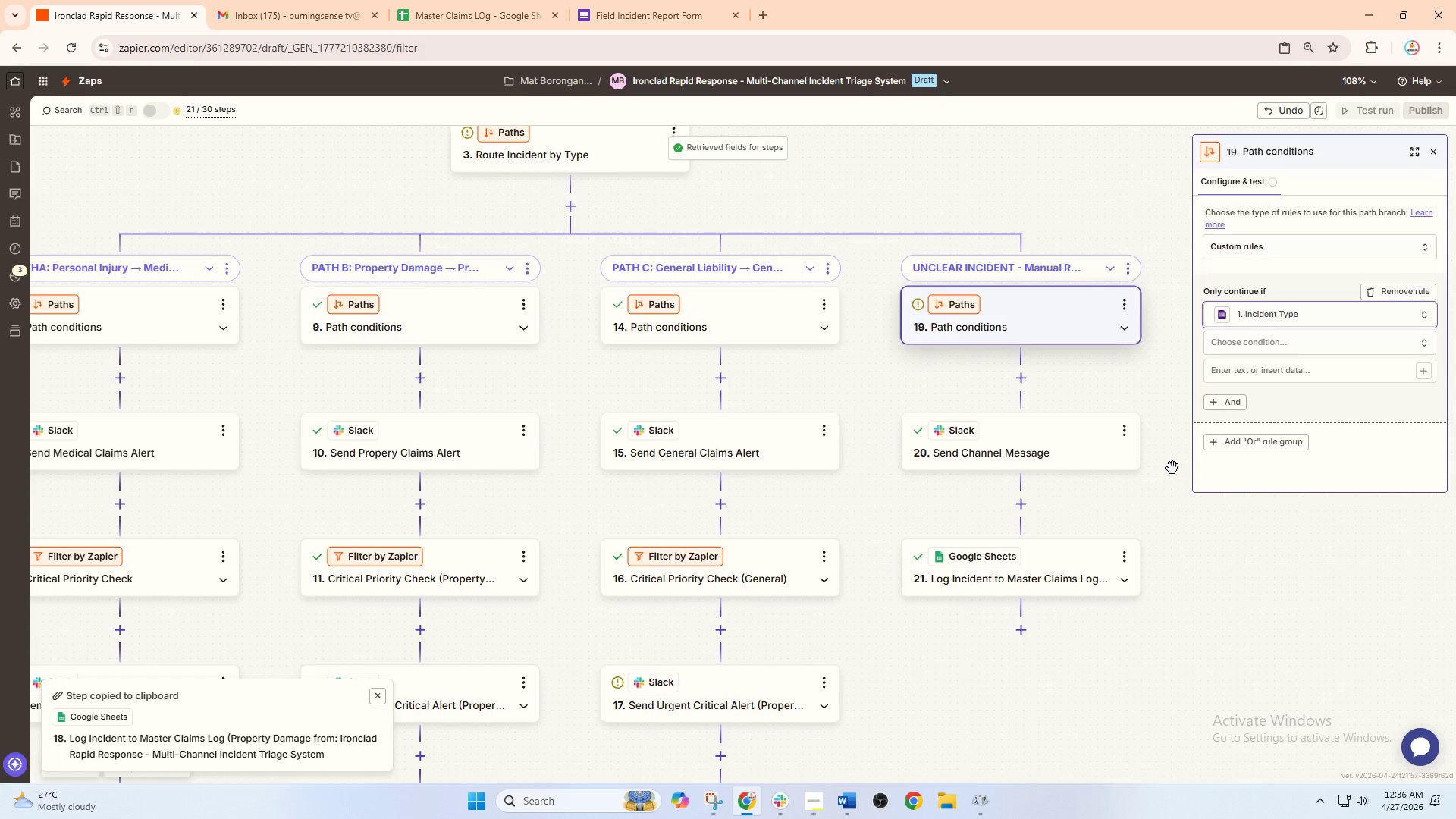 
left_click([1254, 554])
 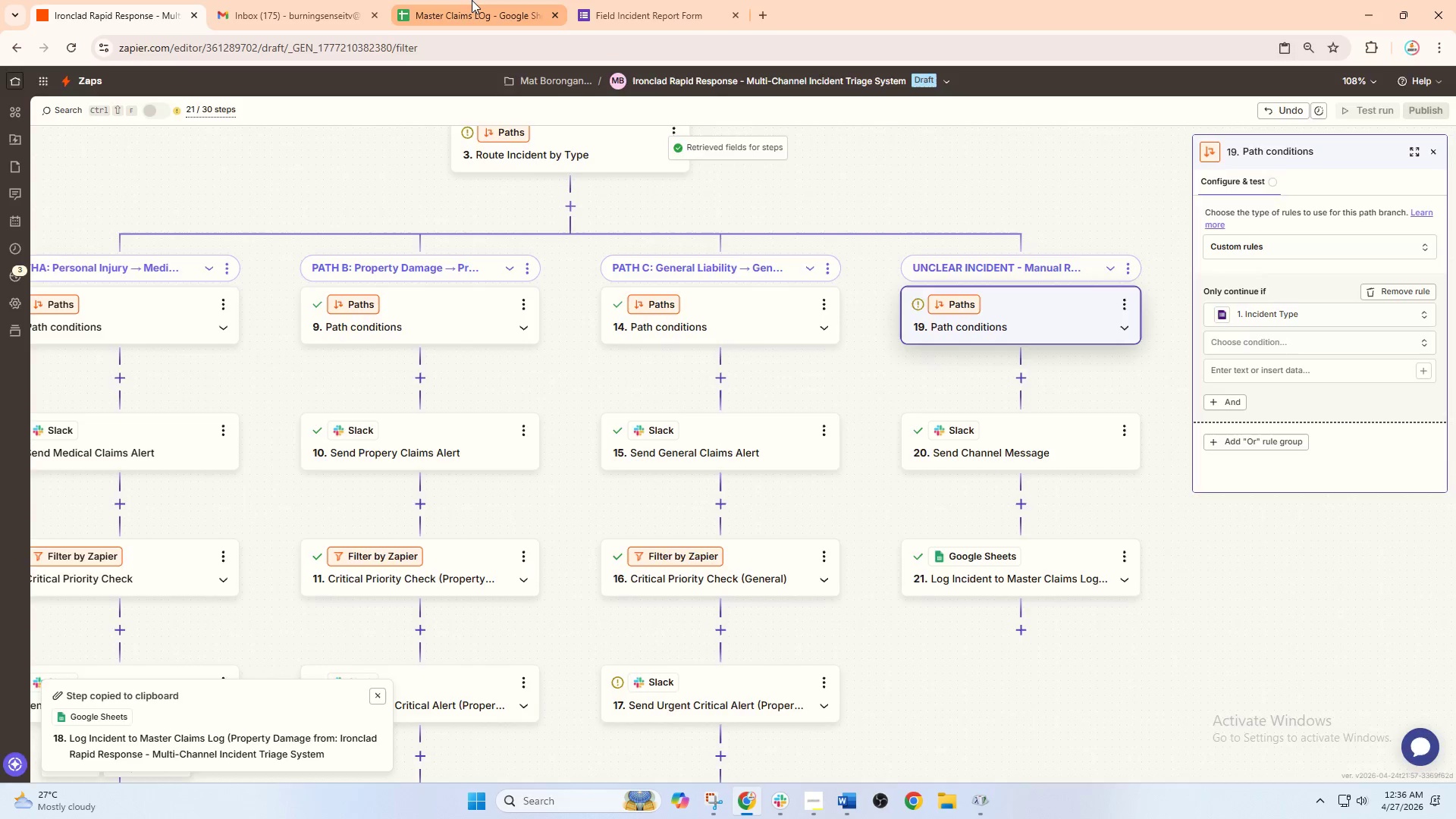 
double_click([650, 0])
 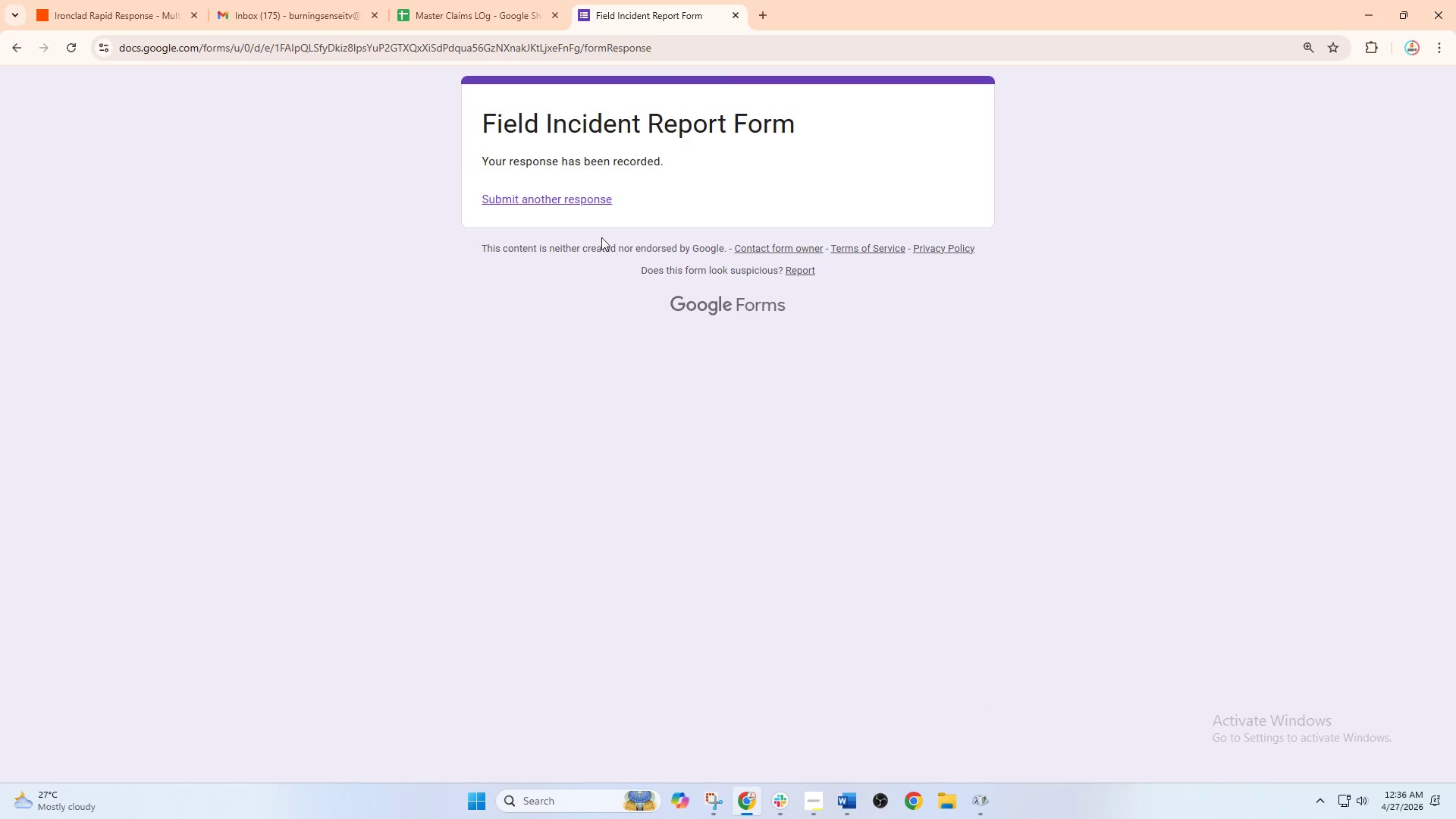 
left_click([576, 198])
 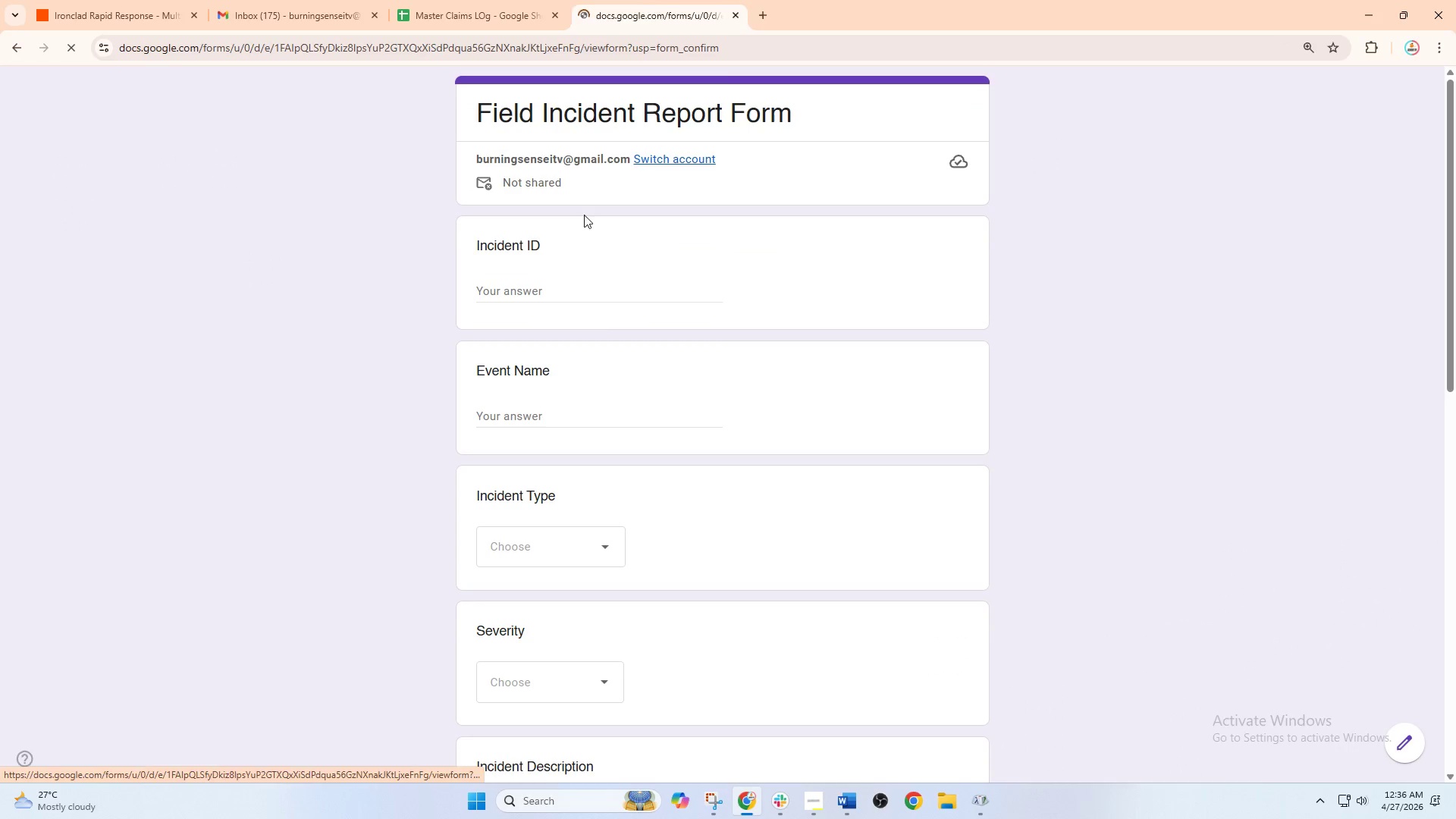 
scroll: coordinate [611, 394], scroll_direction: down, amount: 3.0
 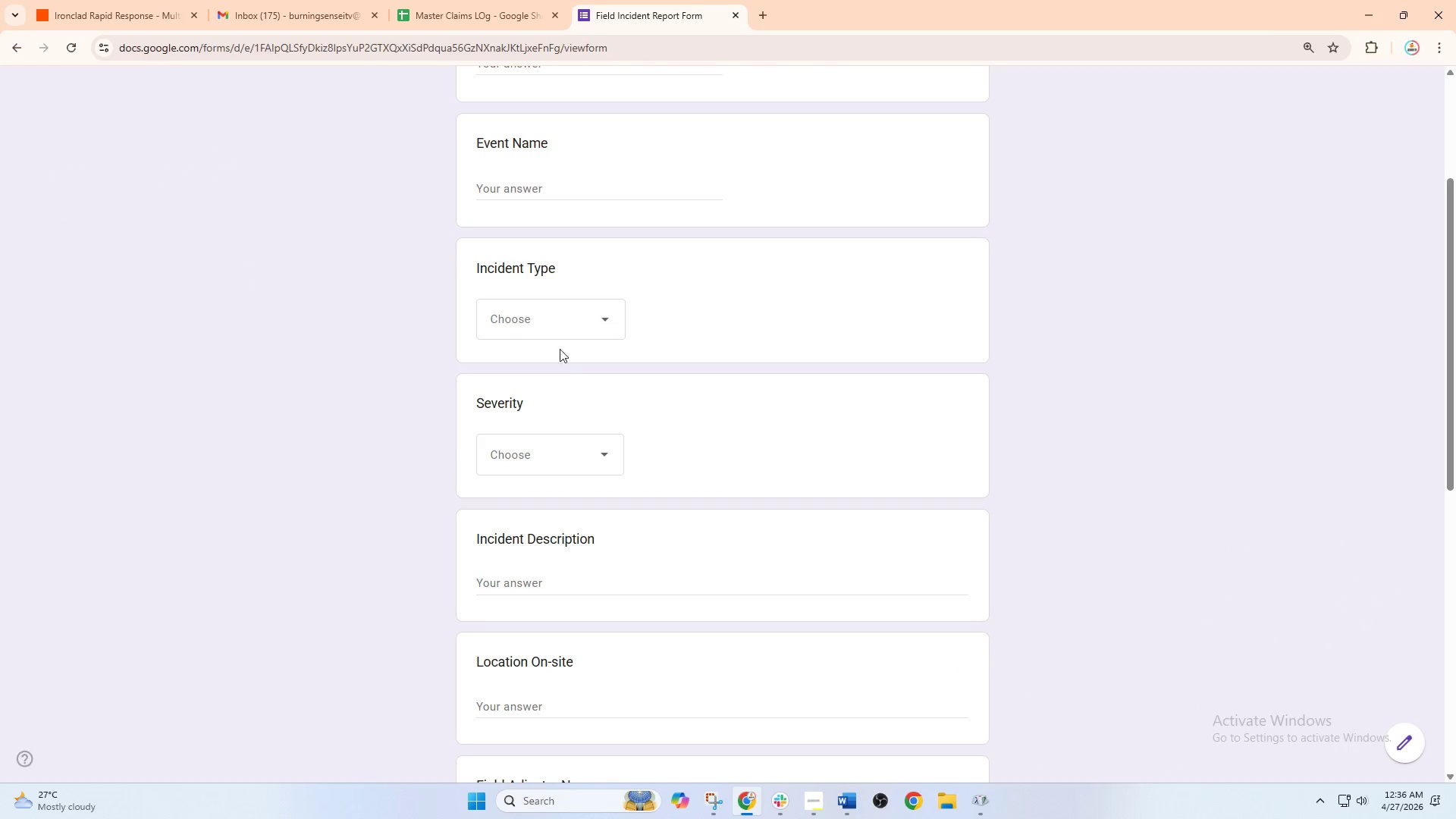 
left_click([546, 312])
 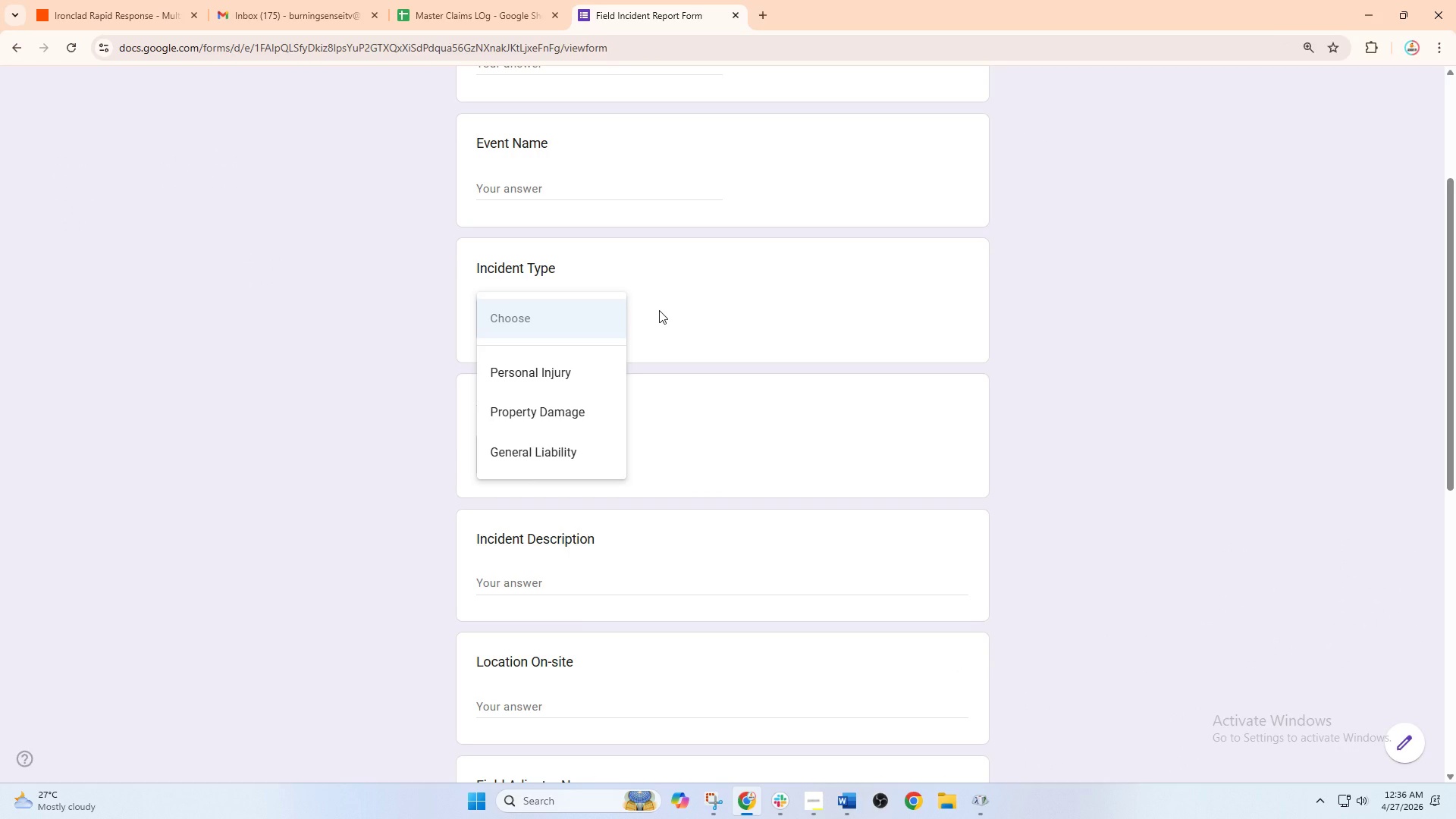 
wait(6.47)
 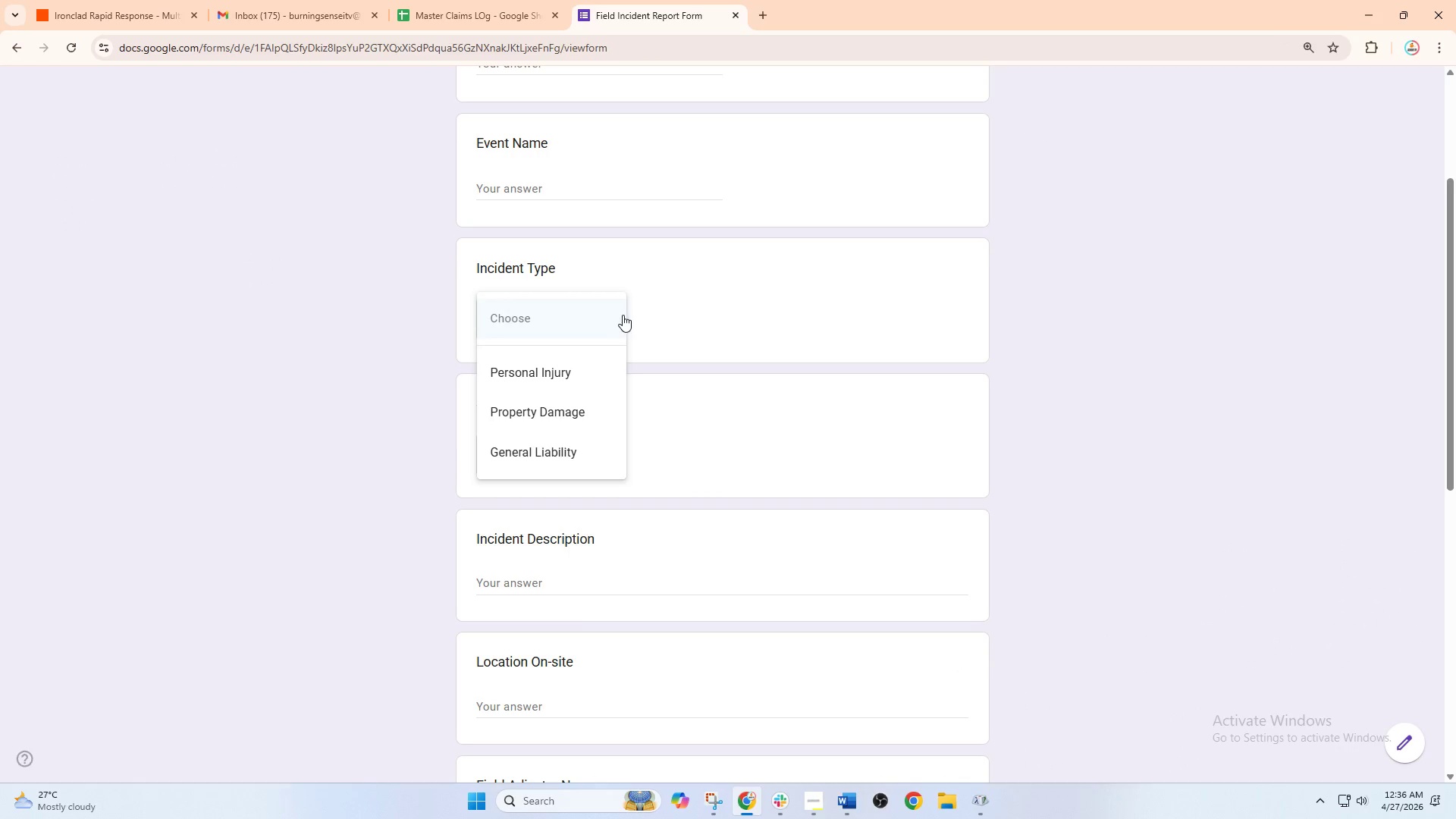 
left_click([127, 0])
 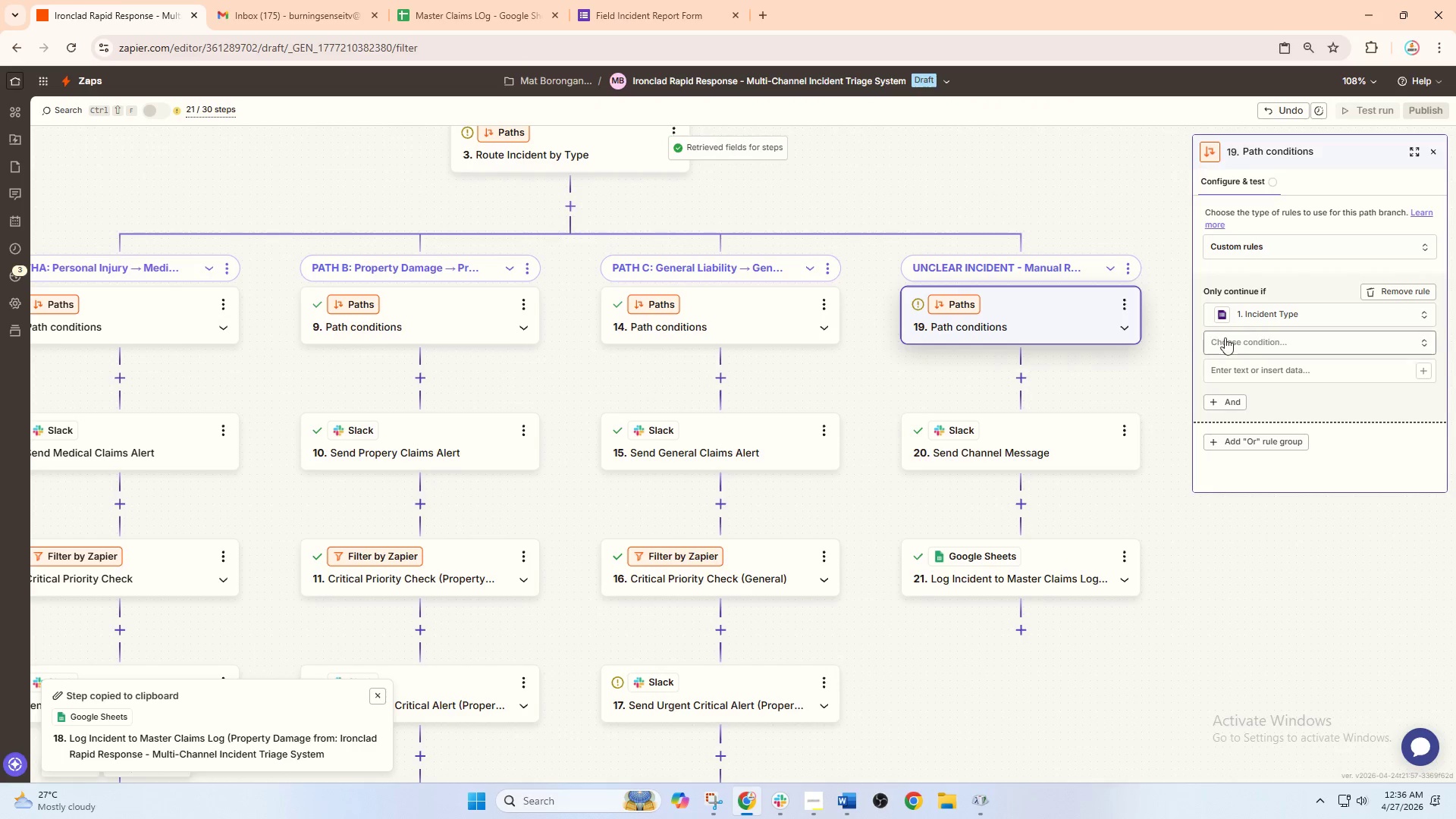 
left_click([1252, 339])
 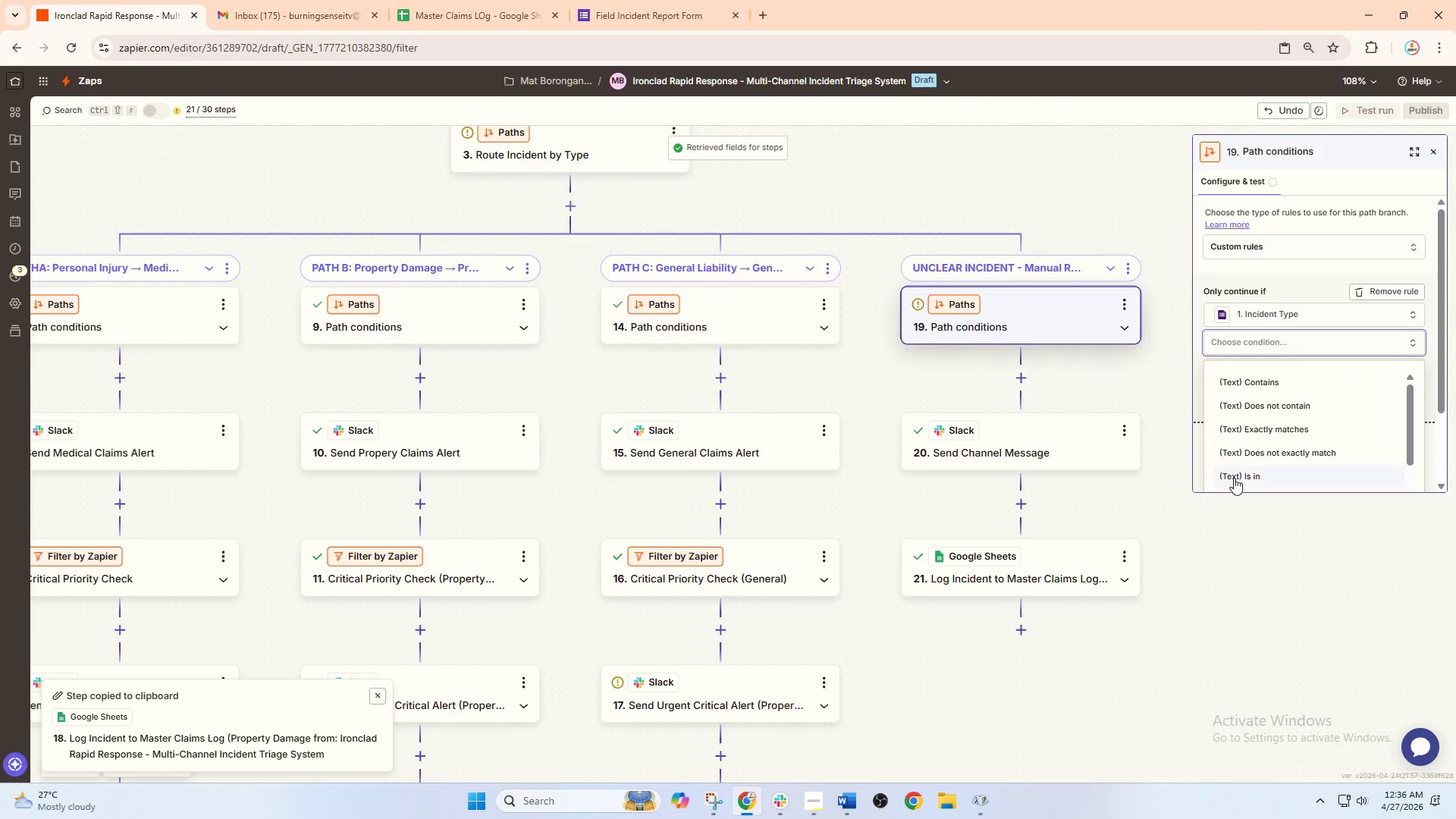 
scroll: coordinate [1294, 463], scroll_direction: down, amount: 14.0
 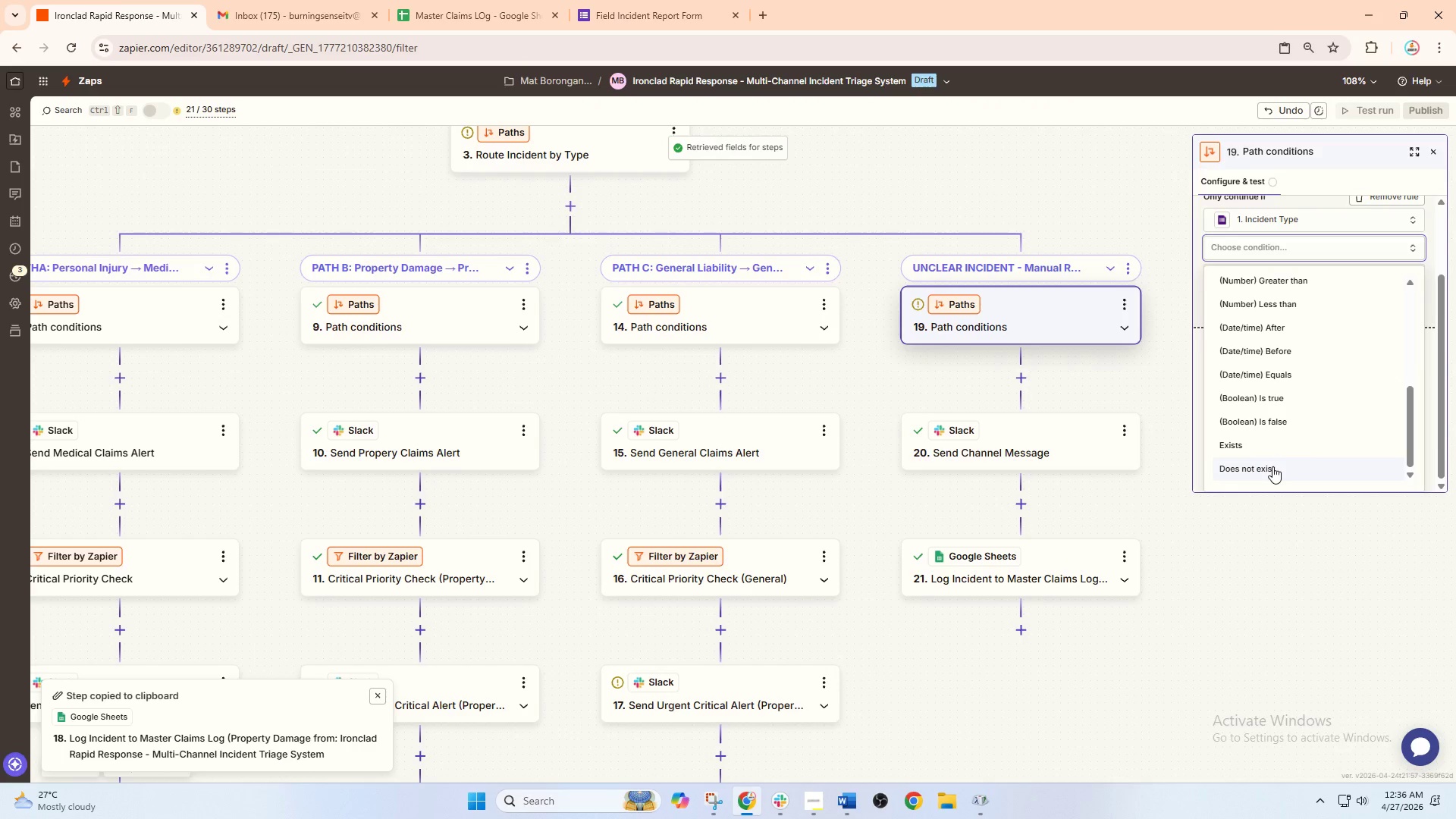 
wait(5.14)
 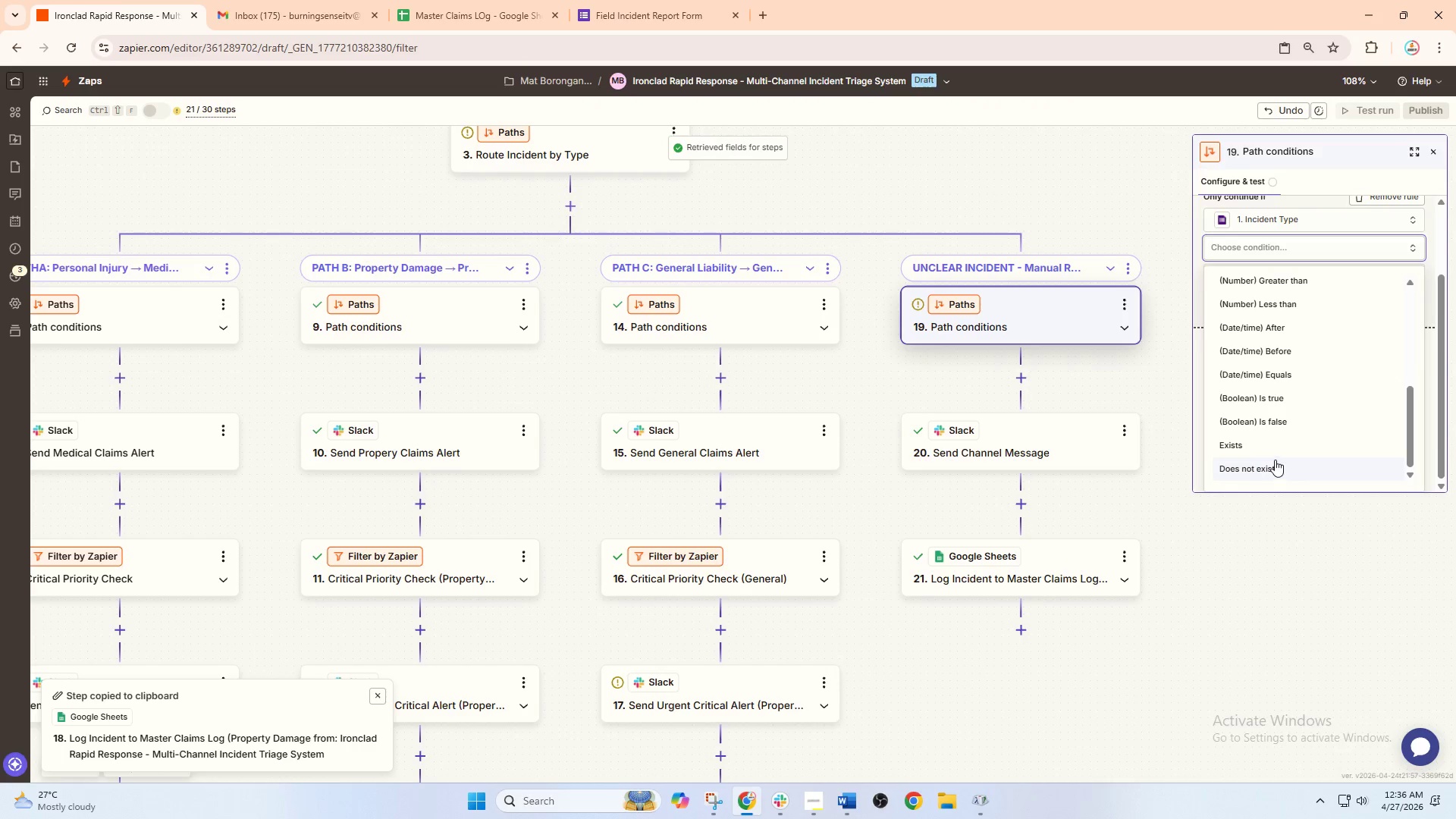 
left_click([1270, 469])
 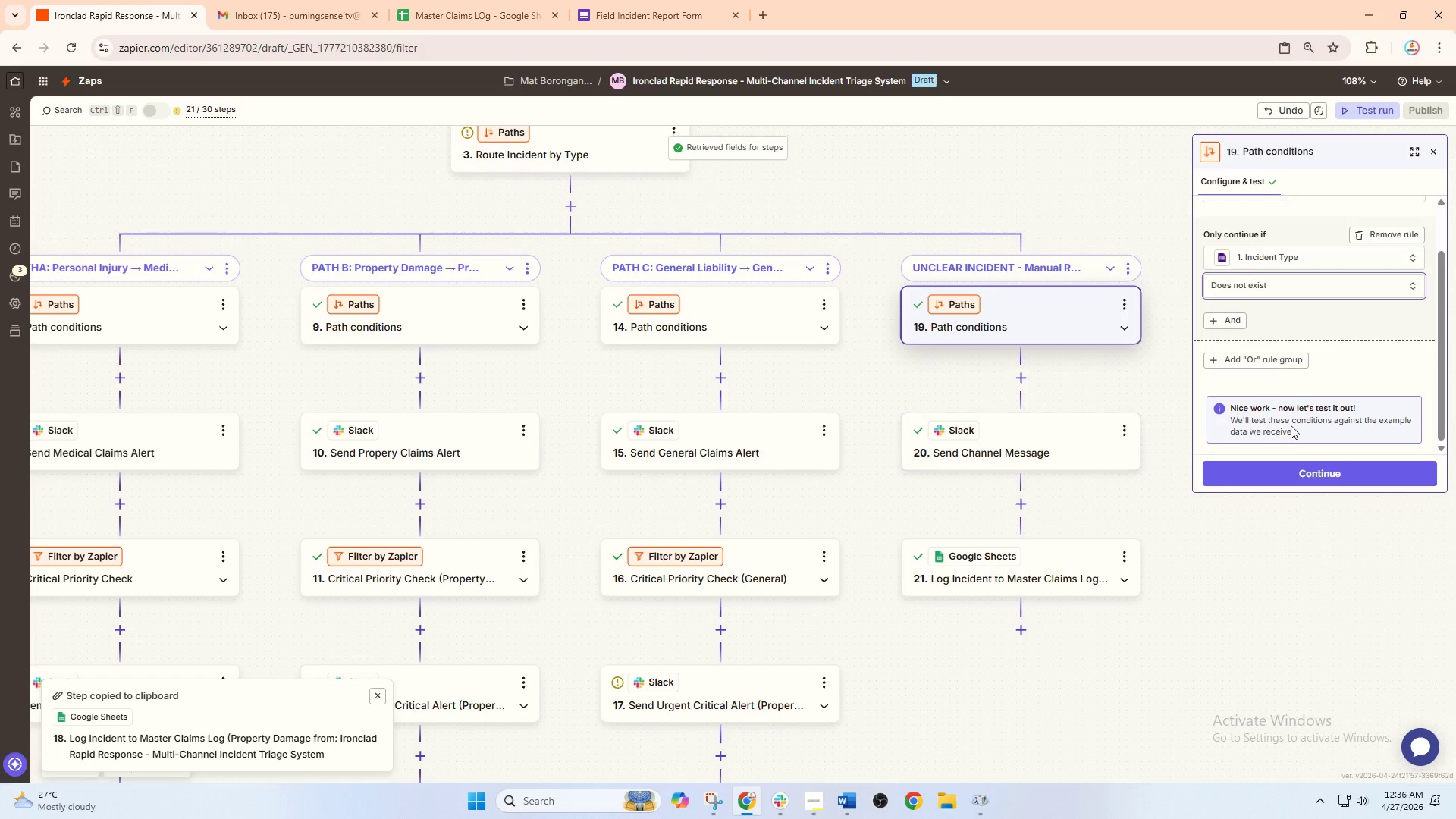 
wait(5.16)
 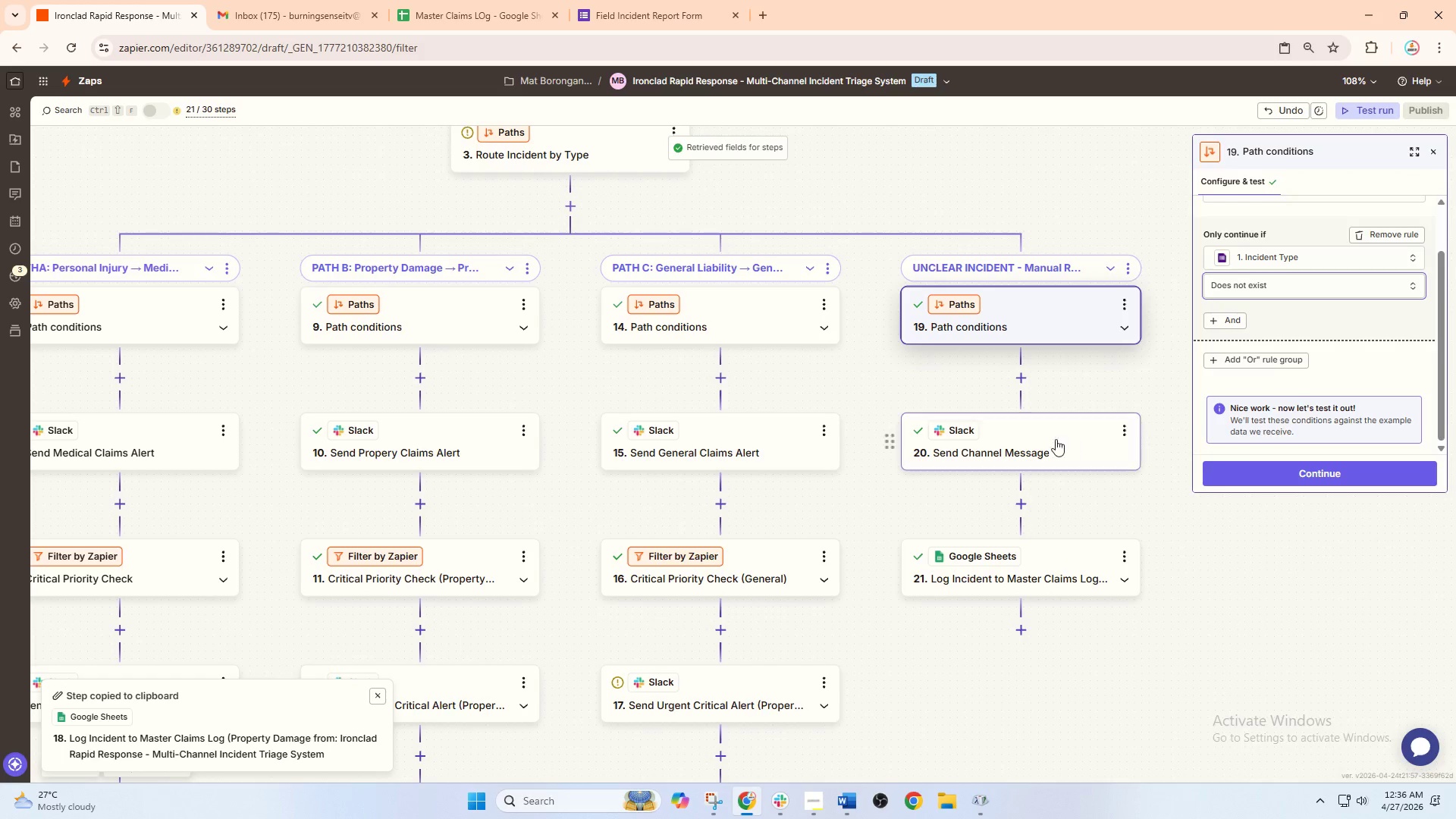 
left_click([454, 0])
 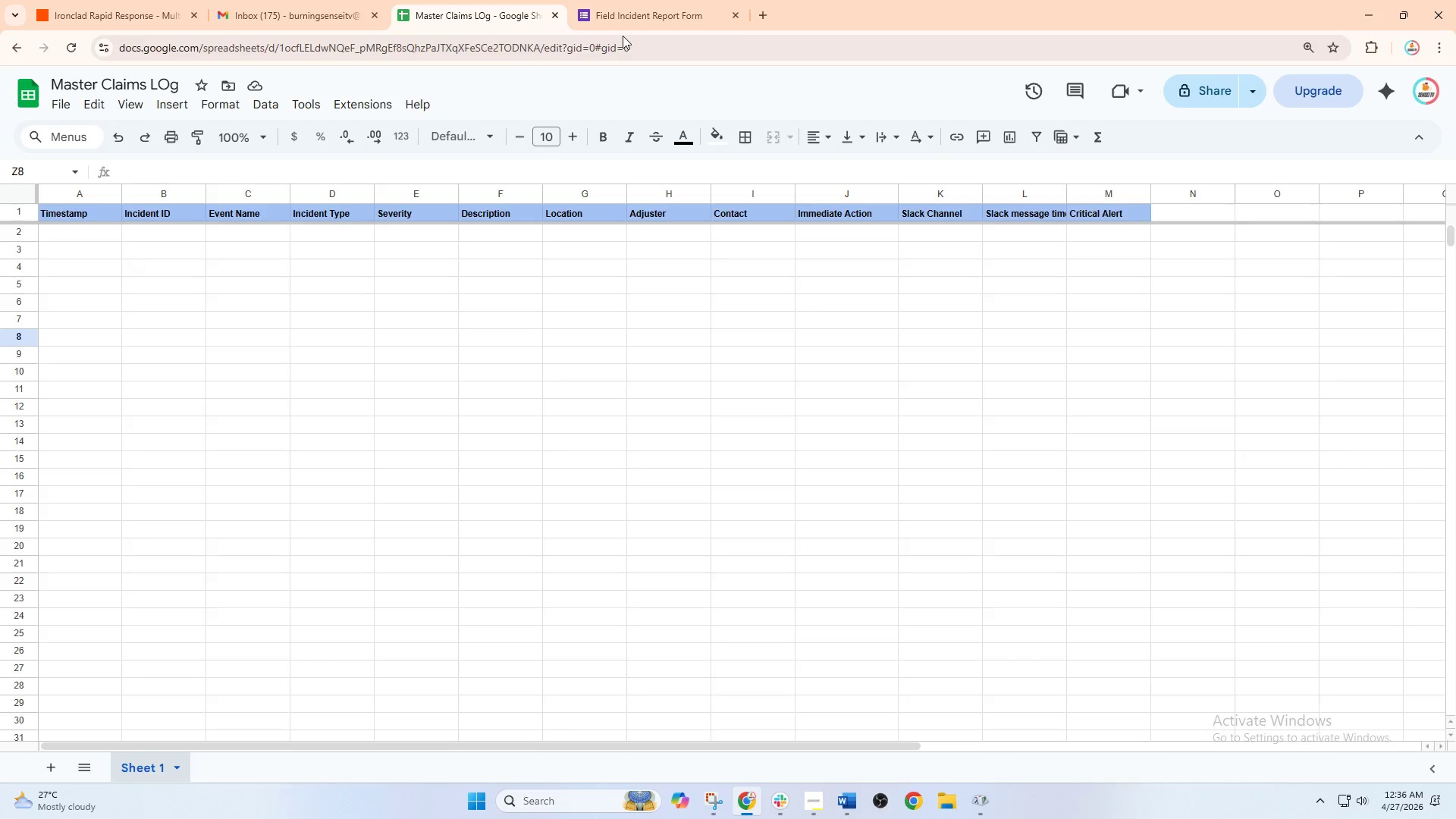 
left_click([699, 0])
 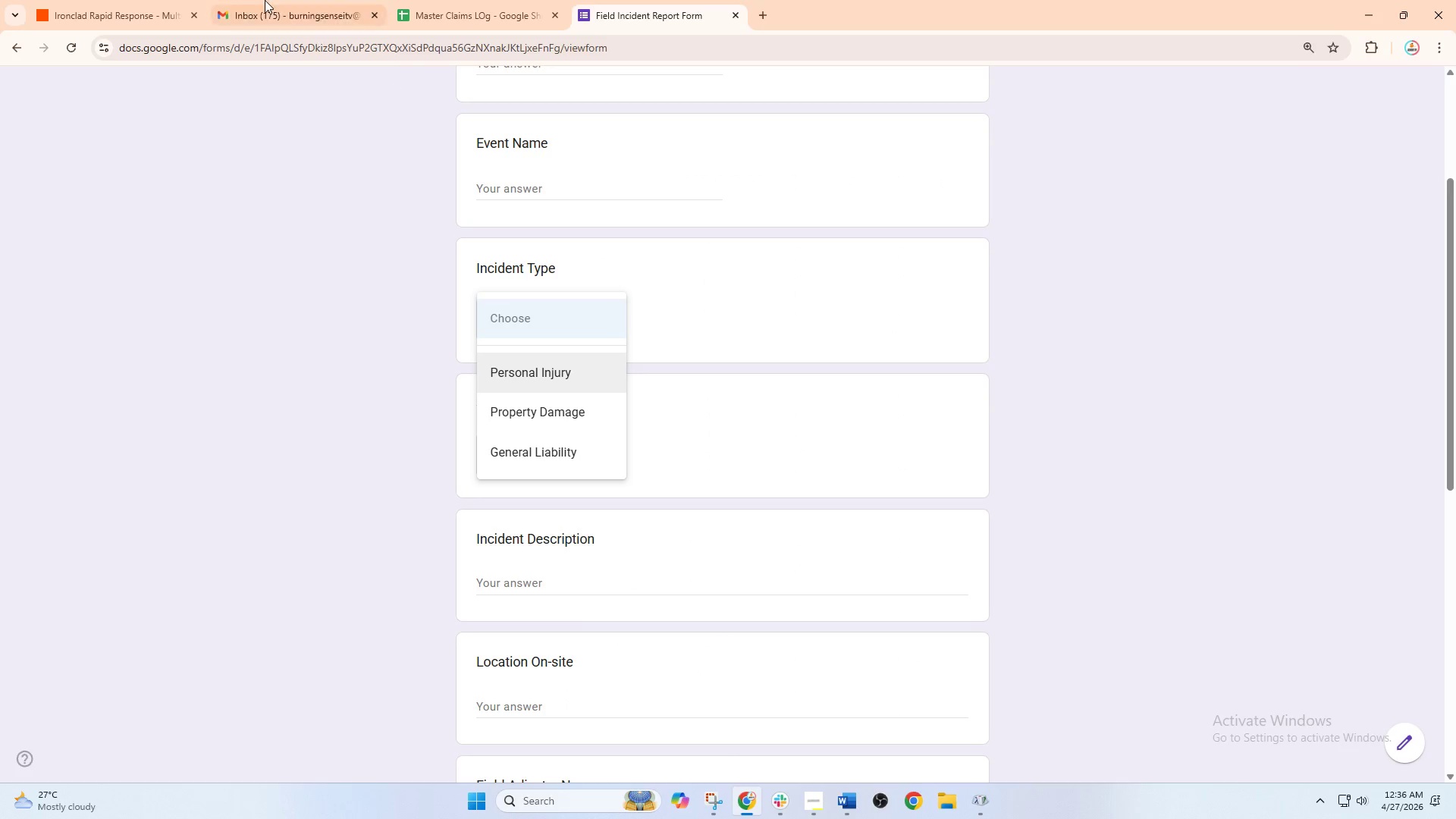 
left_click([121, 0])
 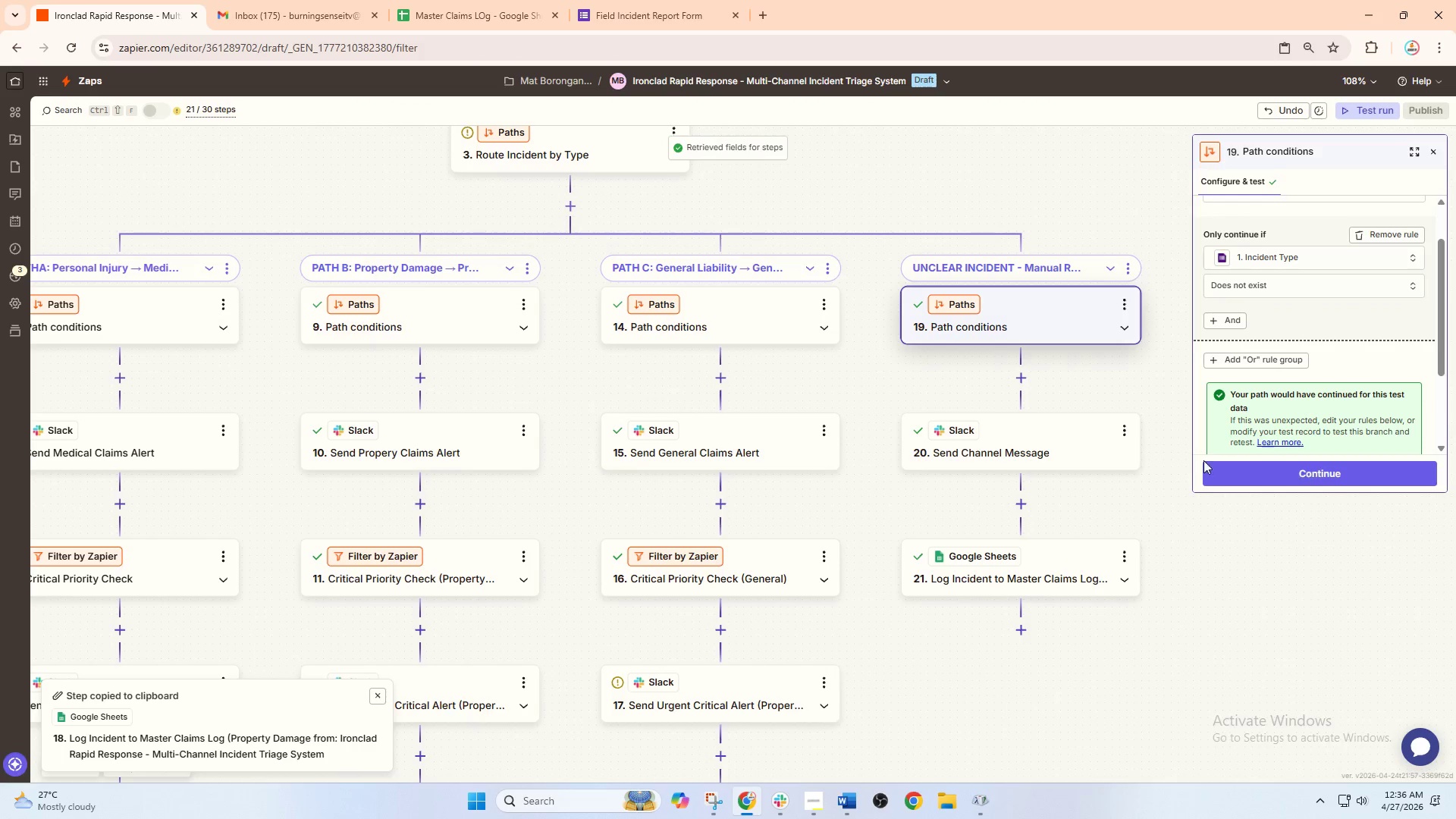 
left_click([1077, 394])
 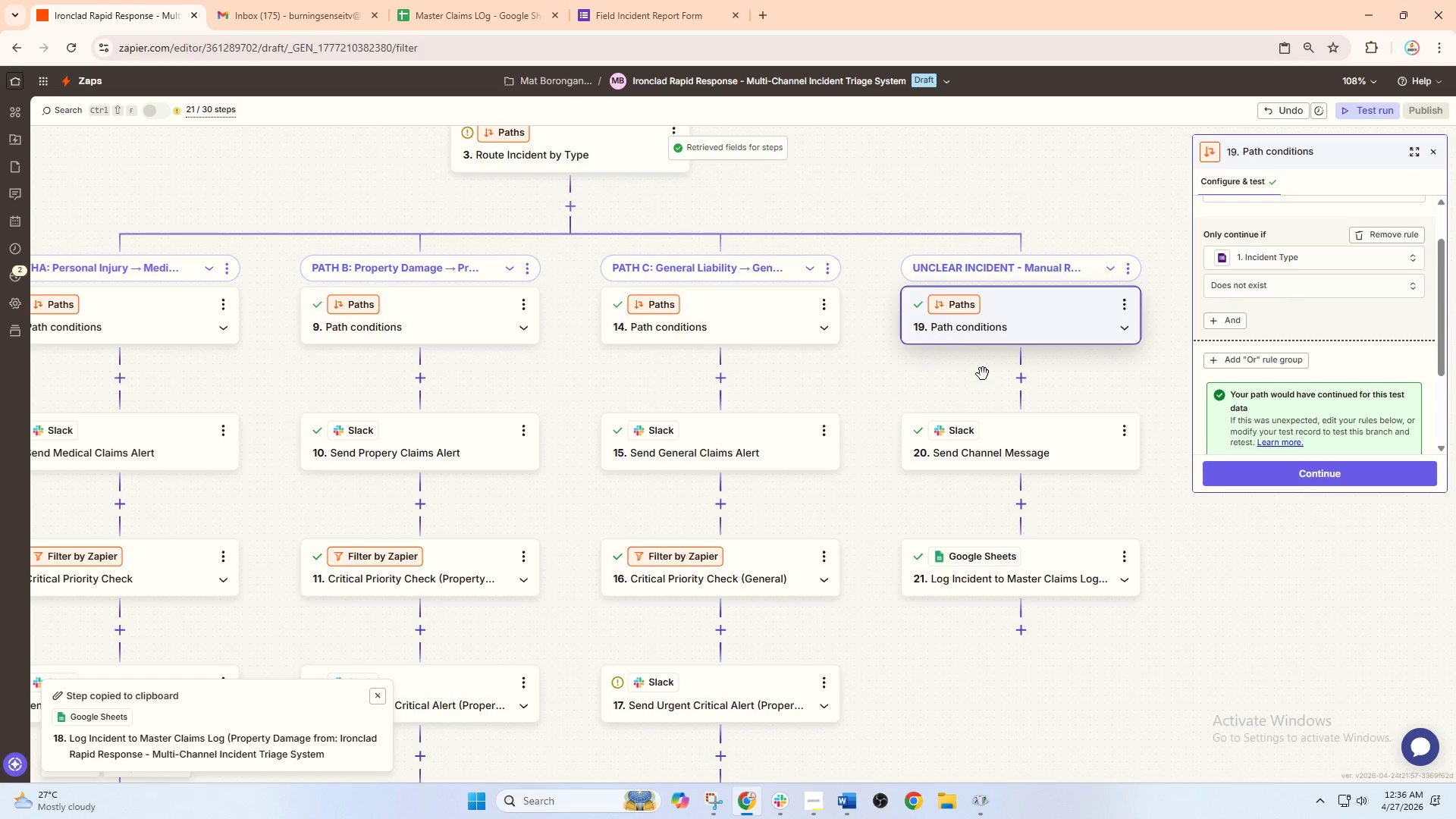 
scroll: coordinate [983, 374], scroll_direction: up, amount: 2.0
 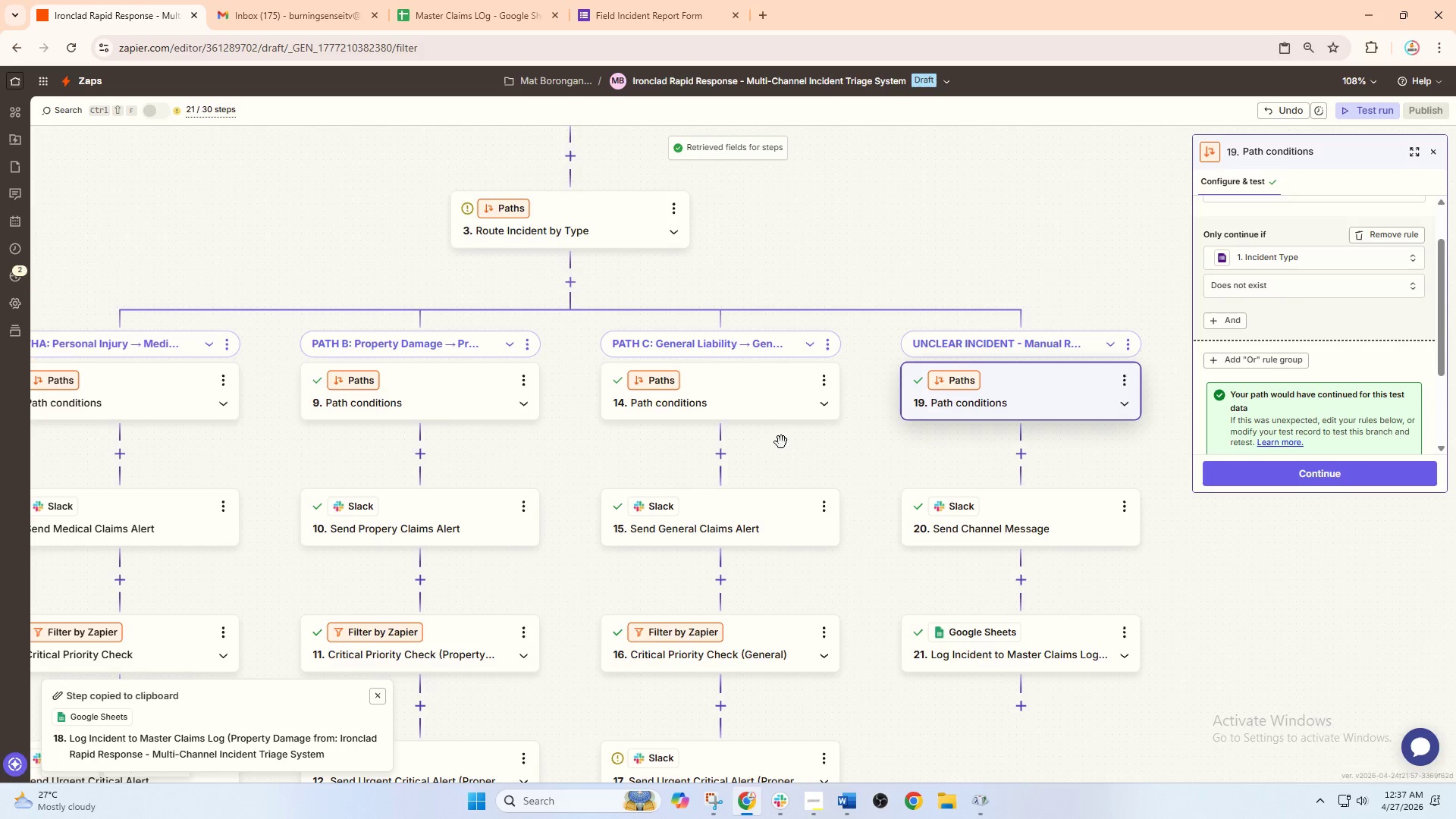 
left_click([731, 401])
 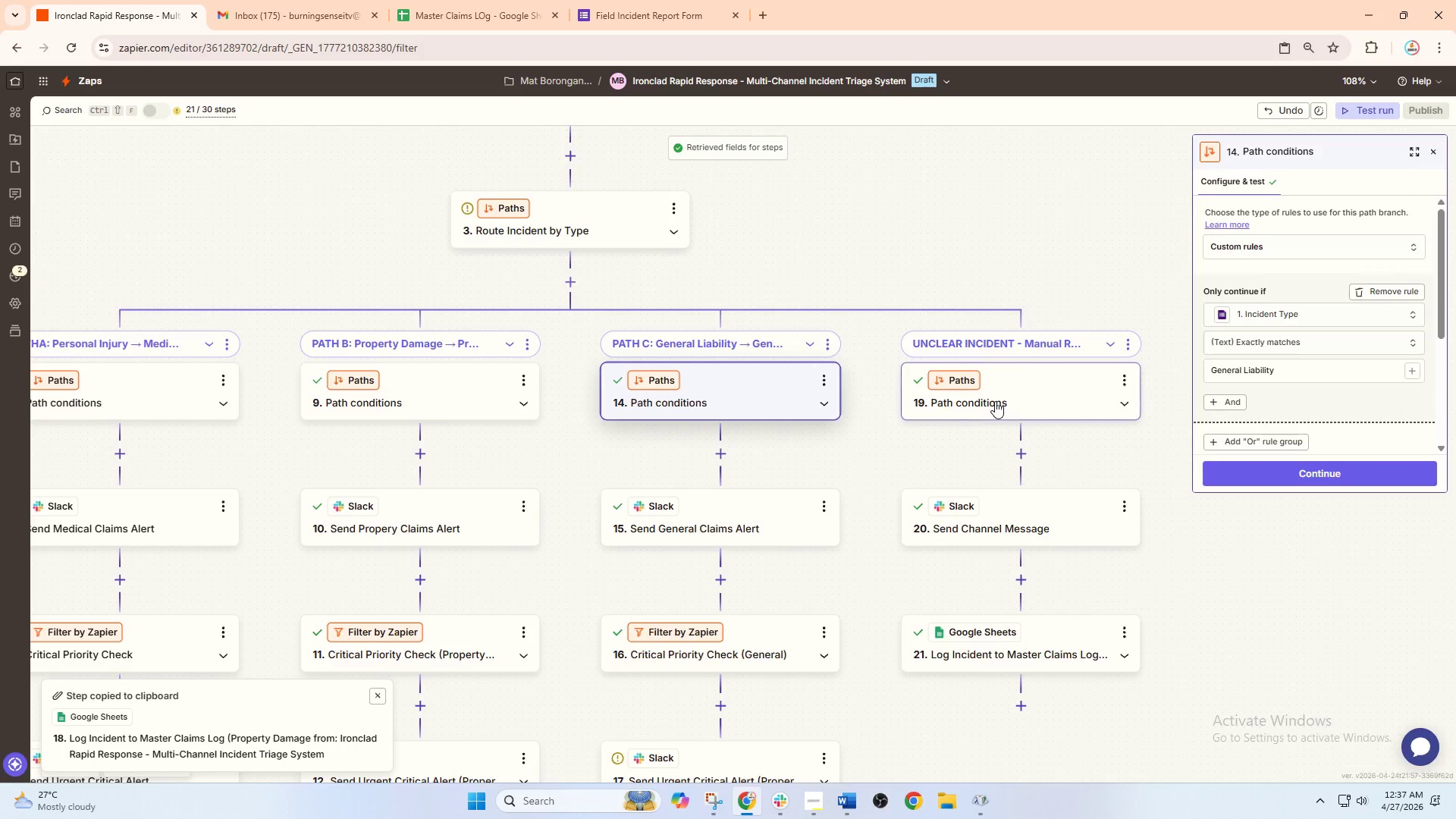 
double_click([697, 397])
 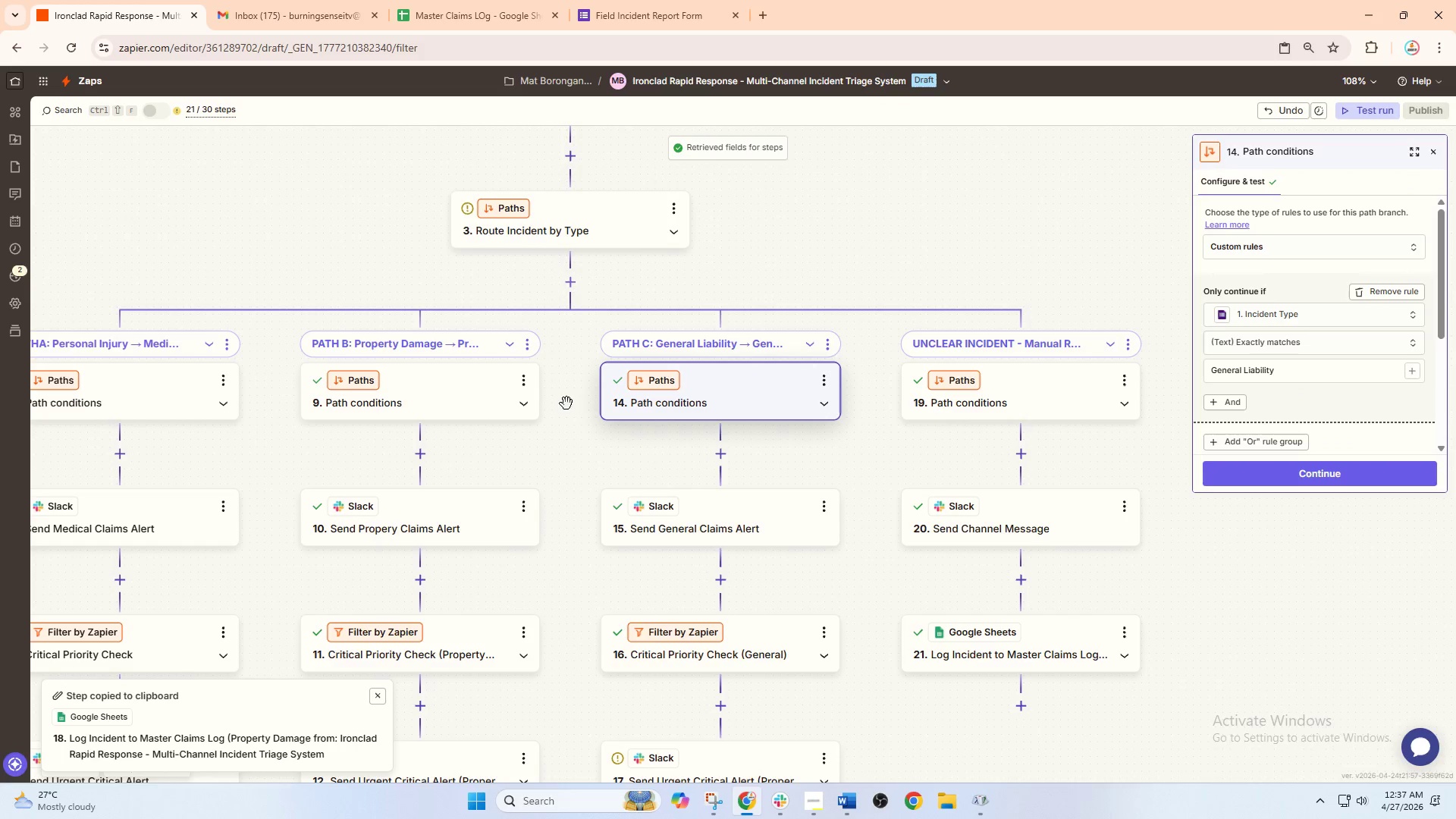 
left_click([488, 404])
 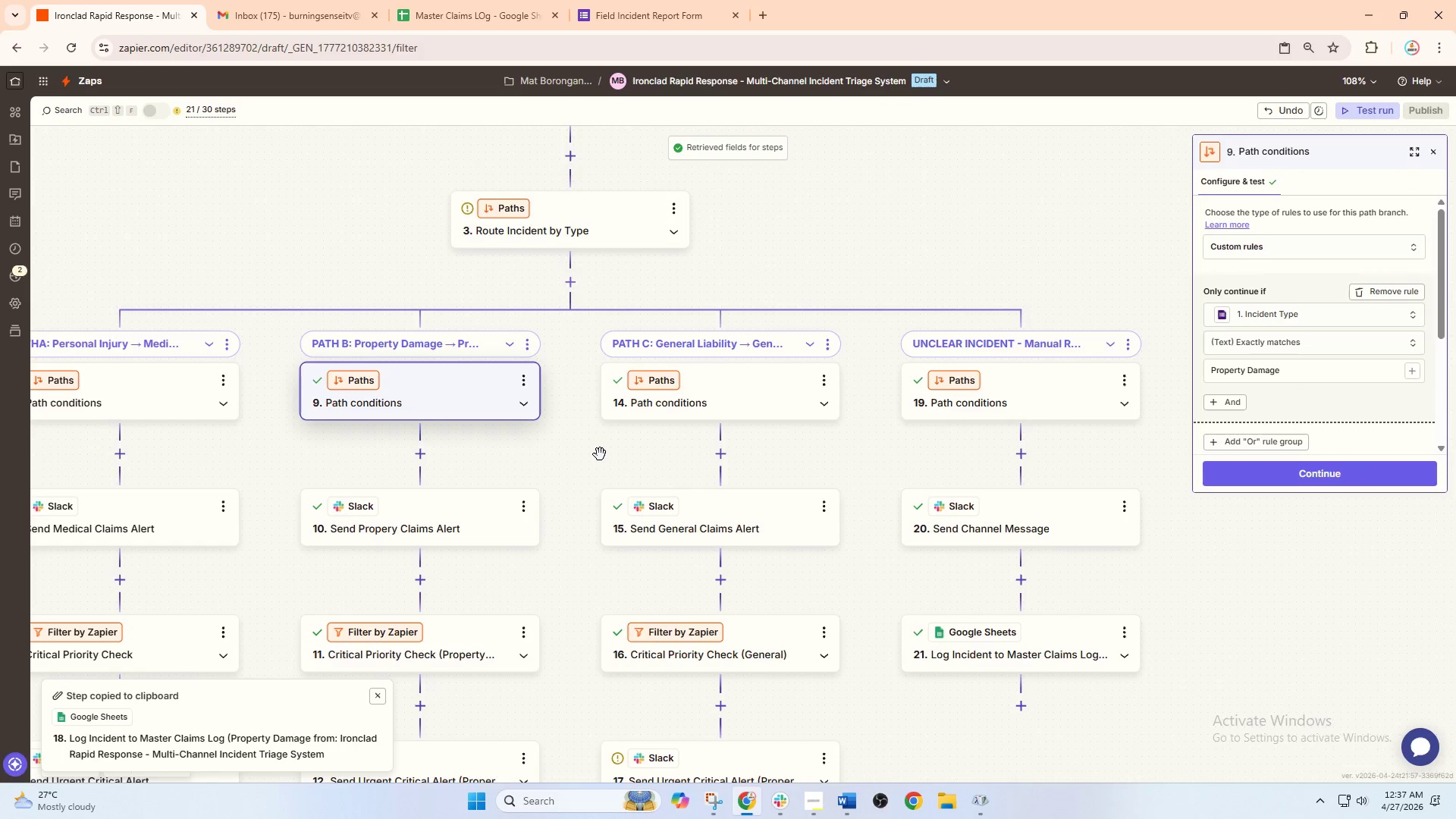 
left_click_drag(start_coordinate=[610, 457], to_coordinate=[700, 193])
 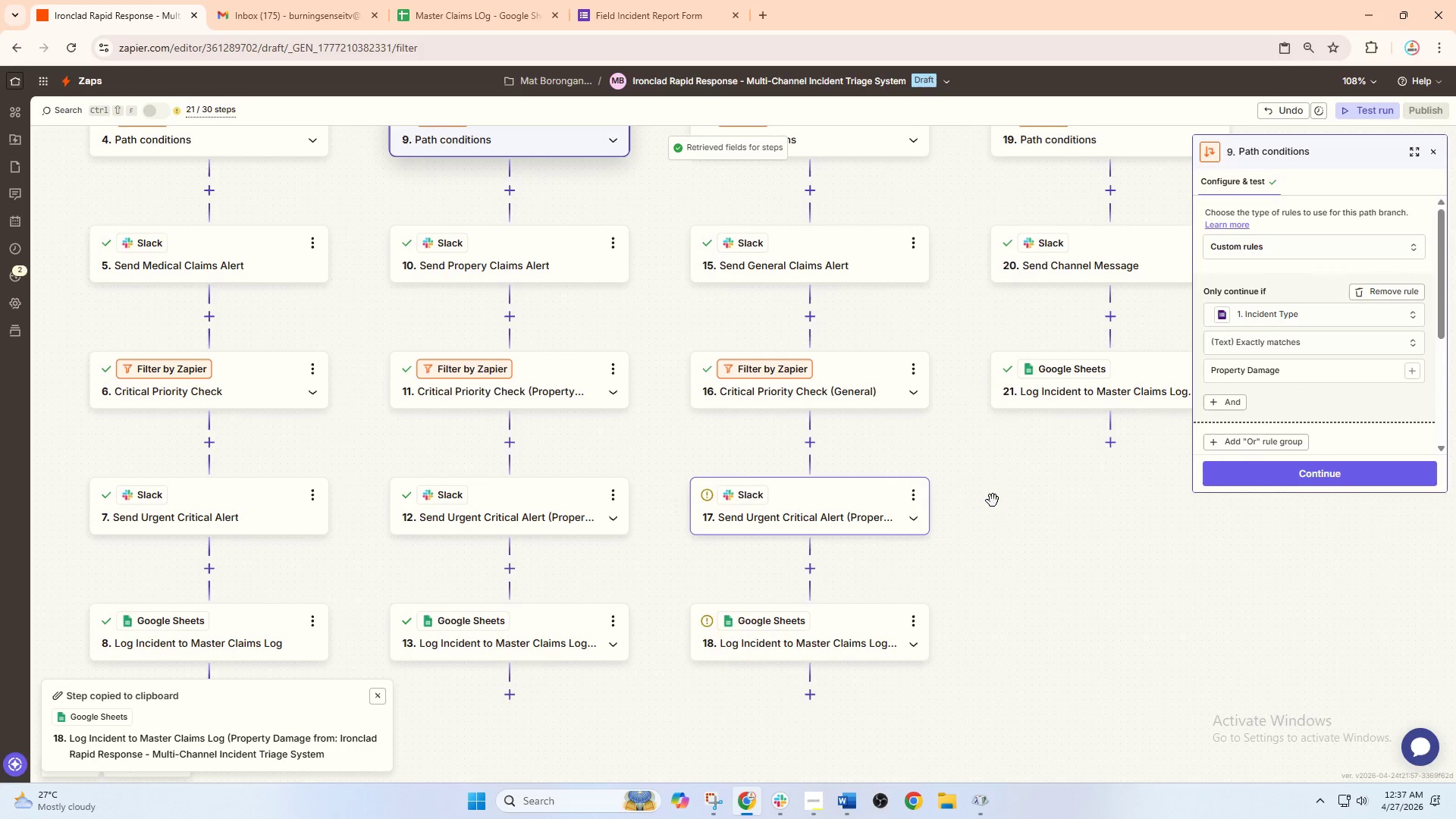 
double_click([897, 499])
 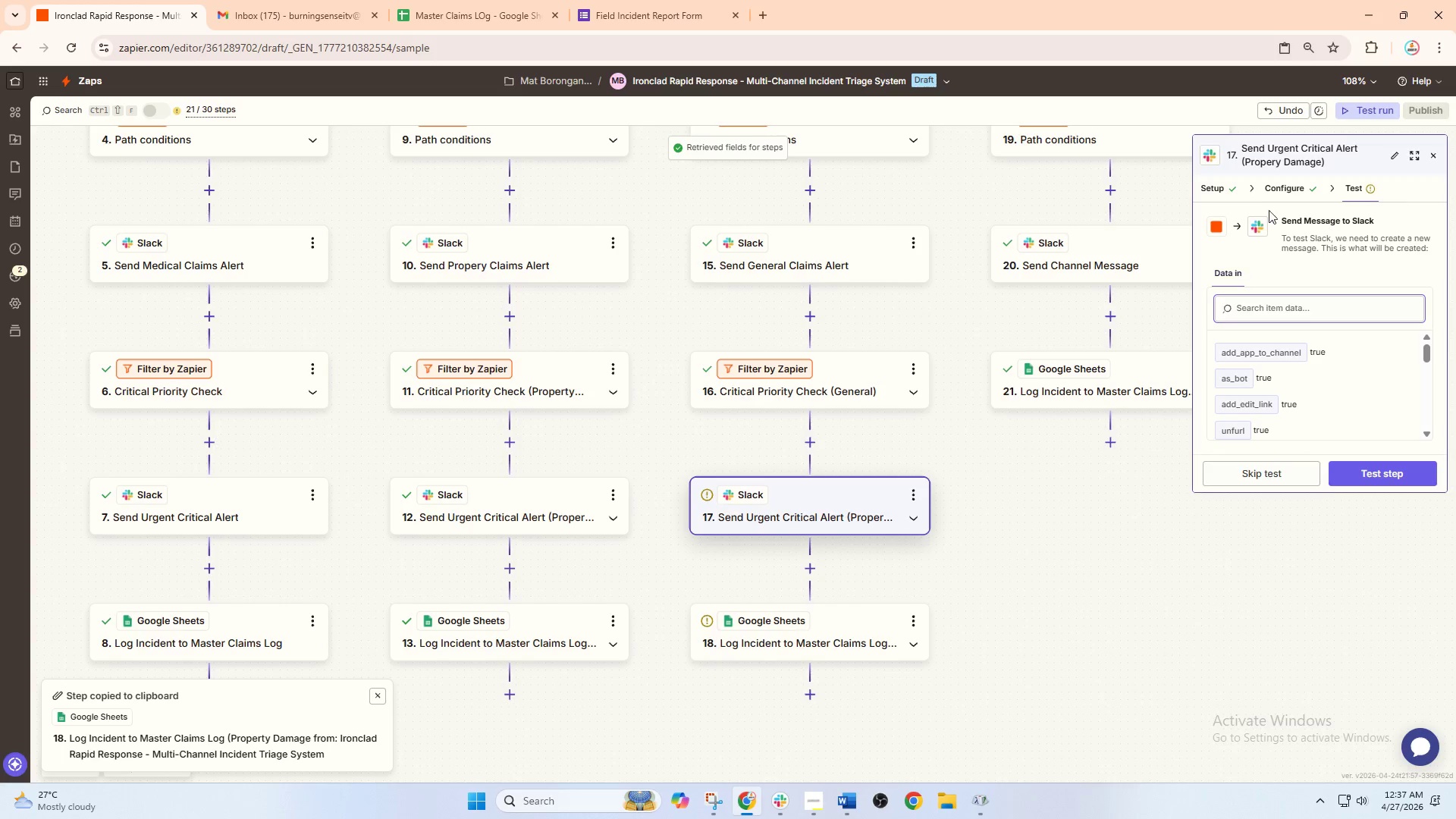 
left_click([1280, 189])
 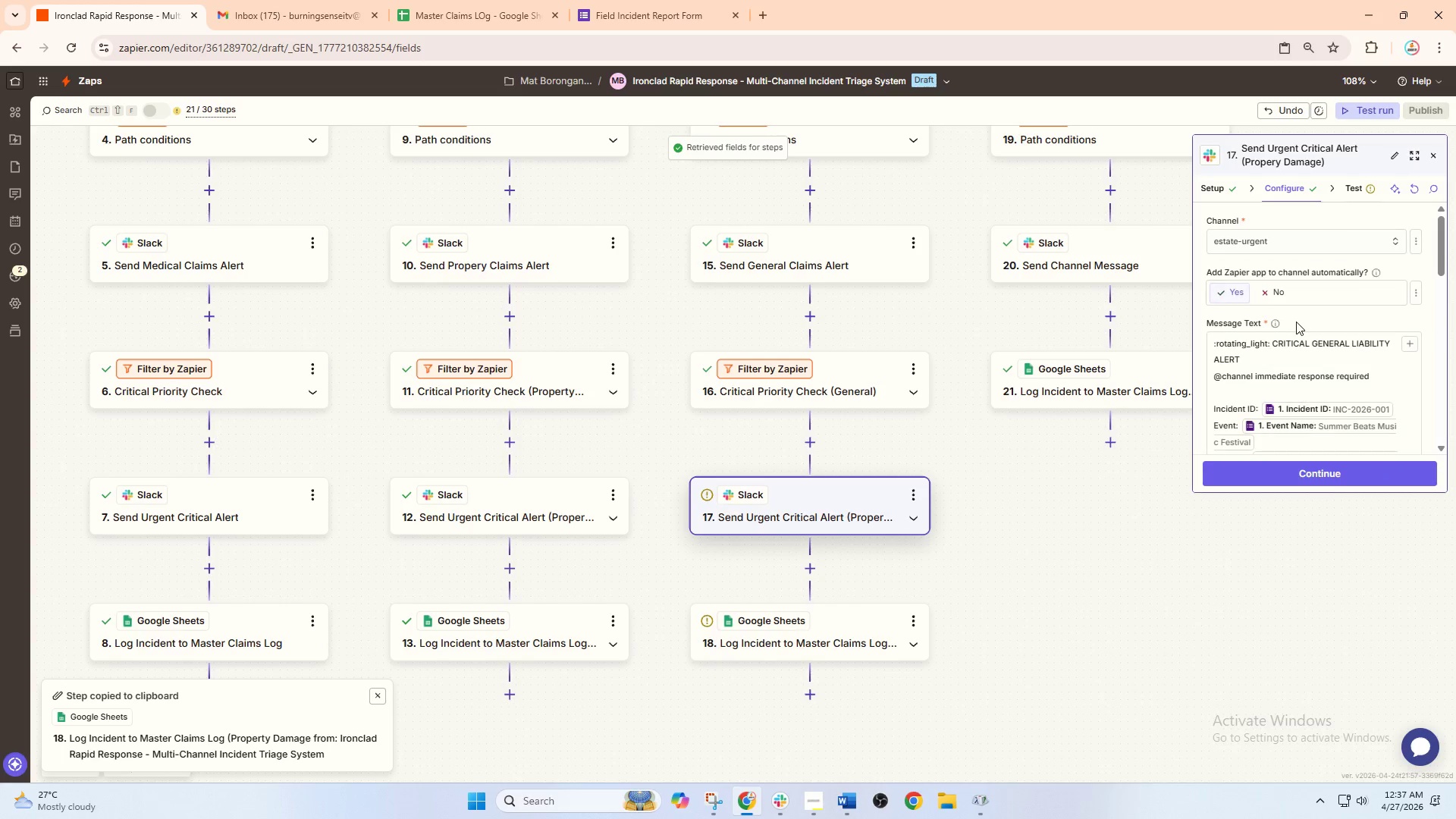 
scroll: coordinate [1302, 402], scroll_direction: down, amount: 13.0
 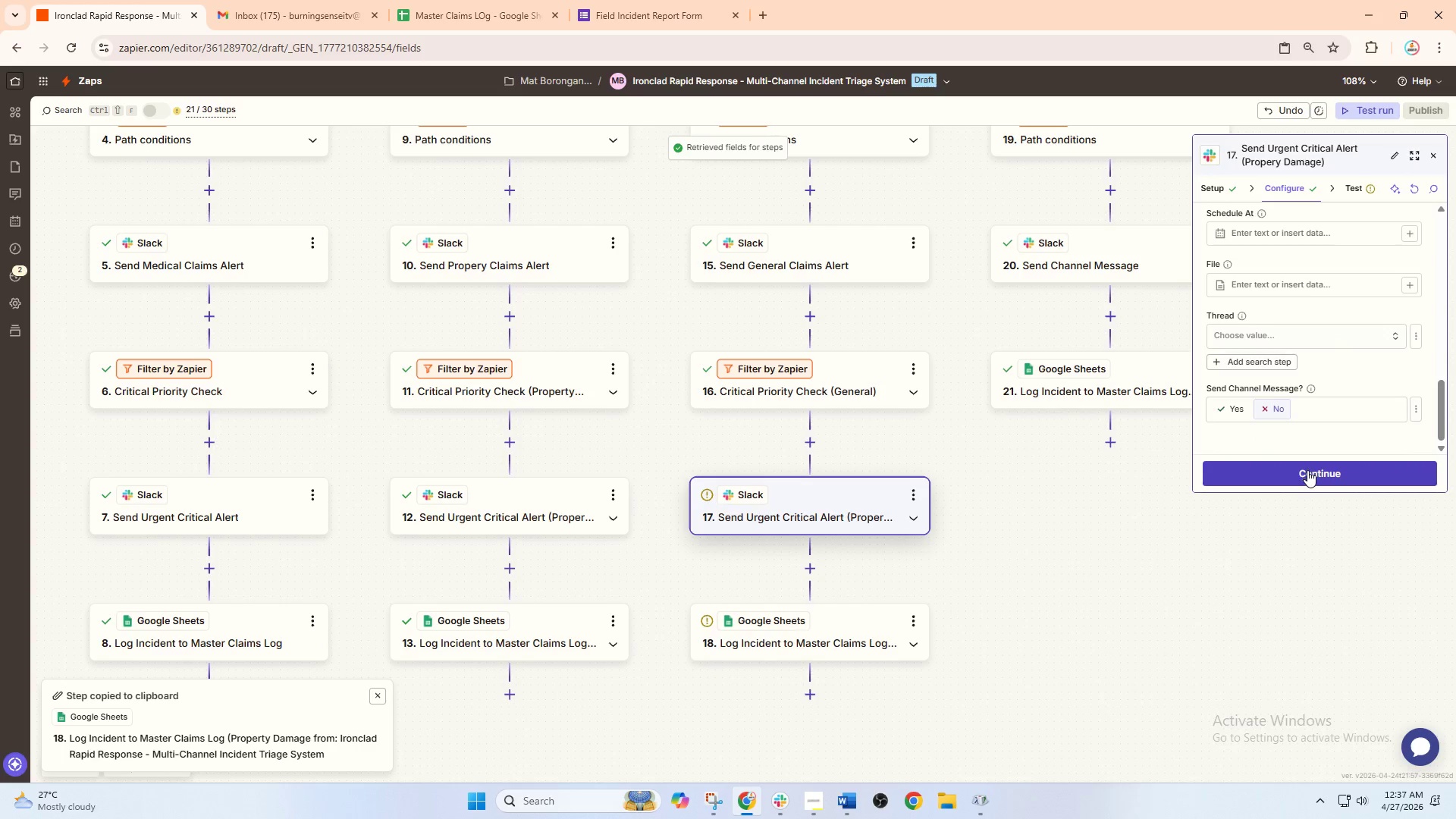 
left_click([1307, 470])
 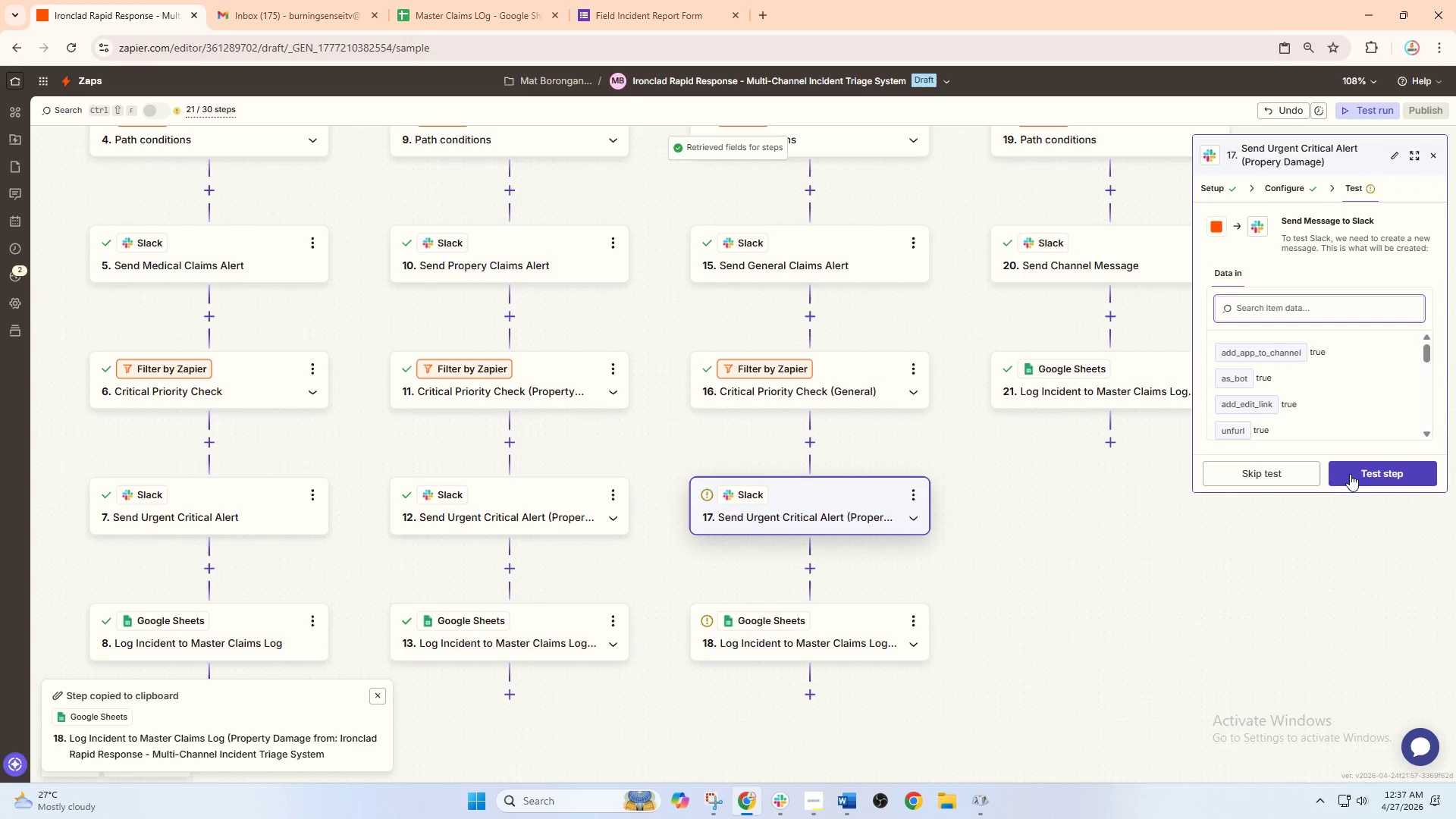 
left_click([1250, 474])
 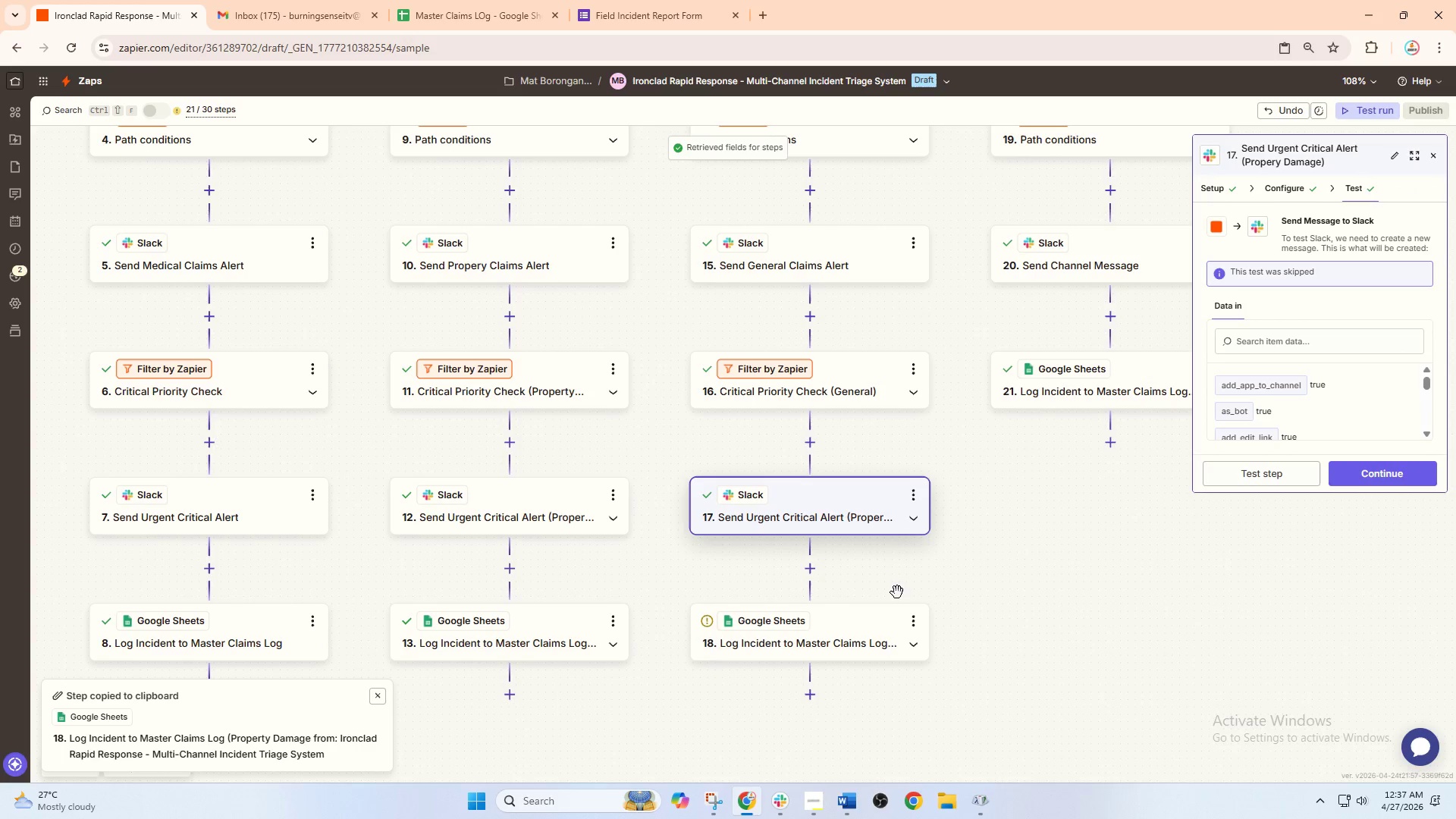 
left_click([839, 539])
 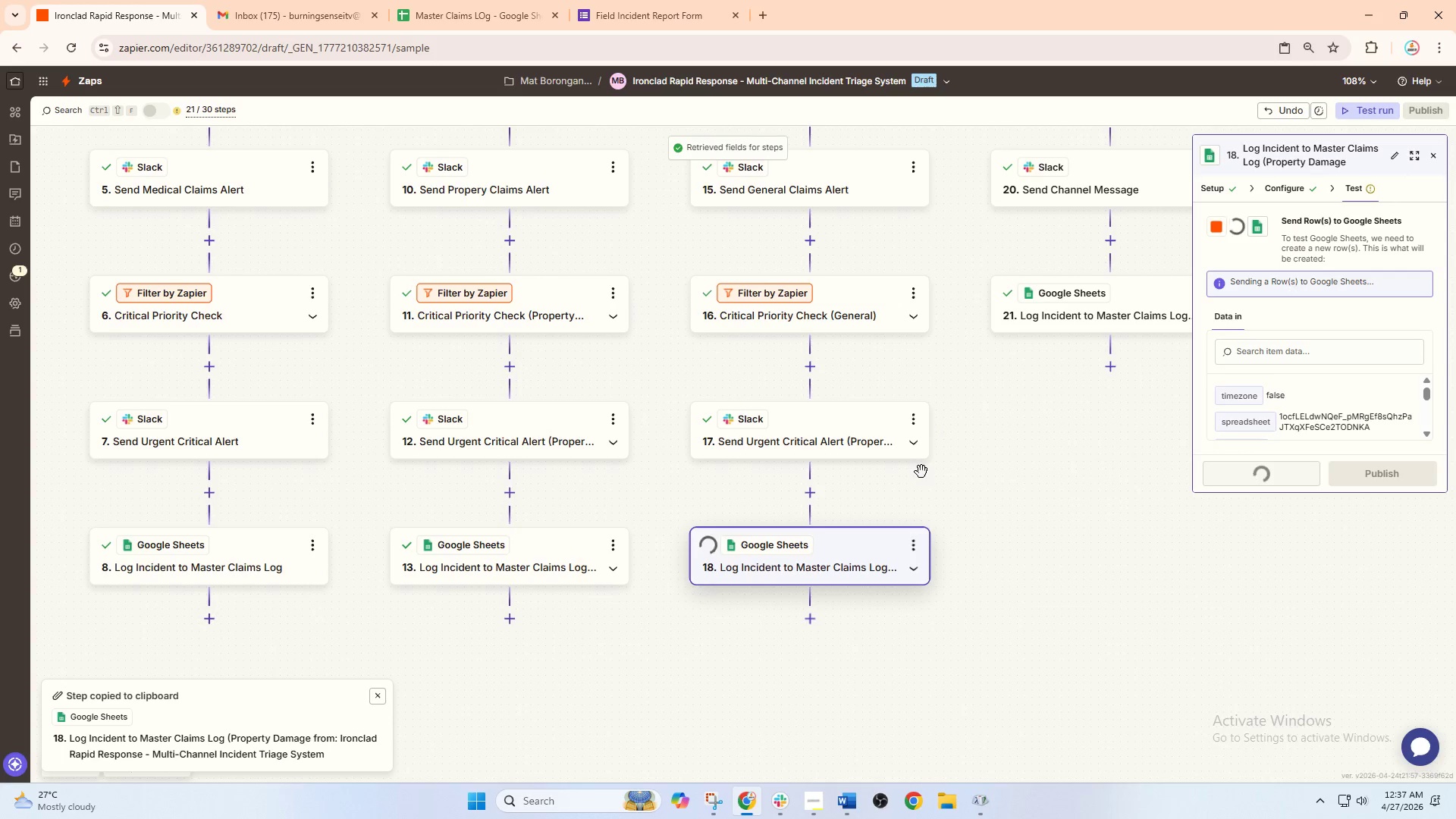 
scroll: coordinate [852, 603], scroll_direction: down, amount: 2.0
 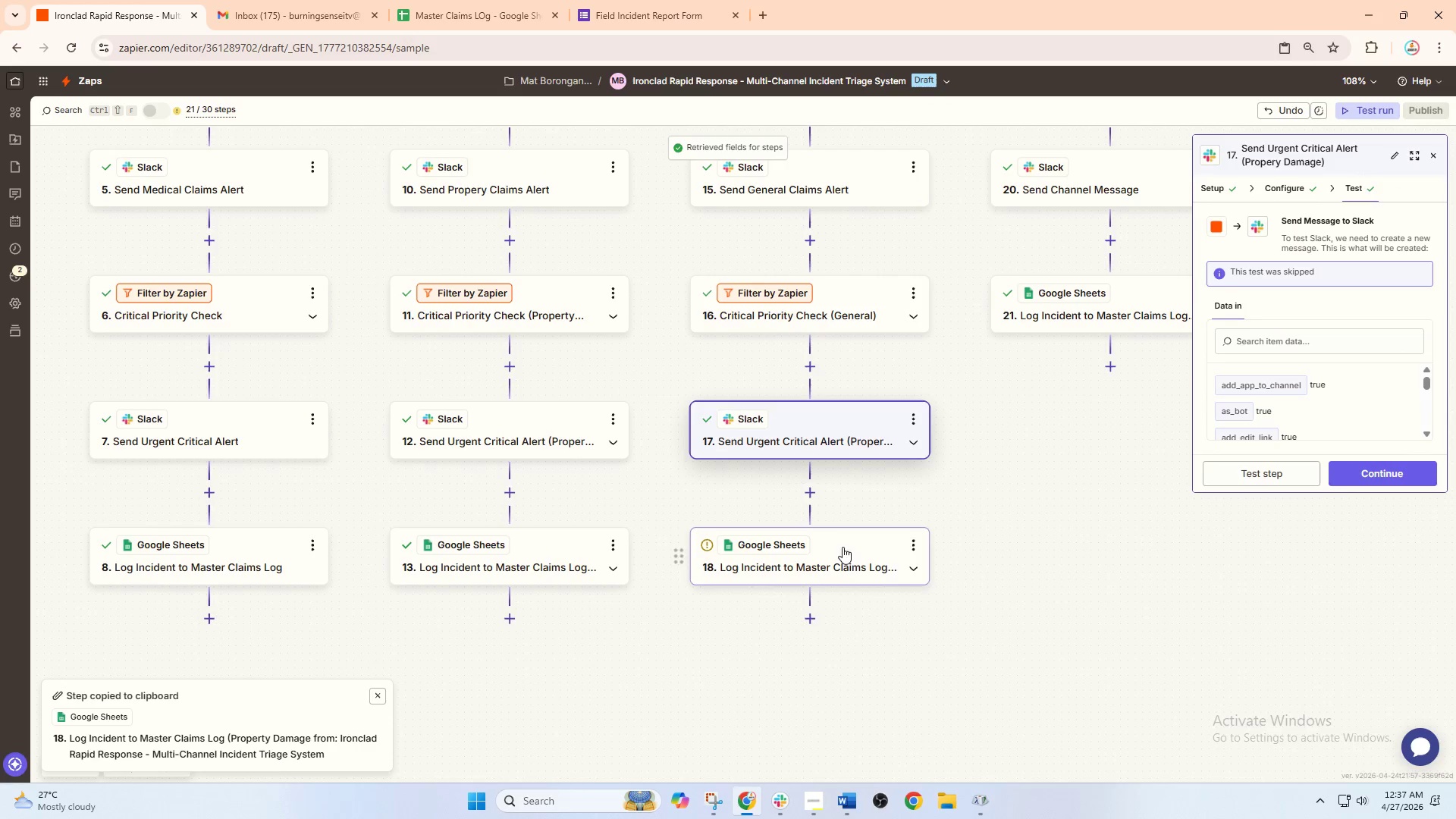 
wait(5.51)
 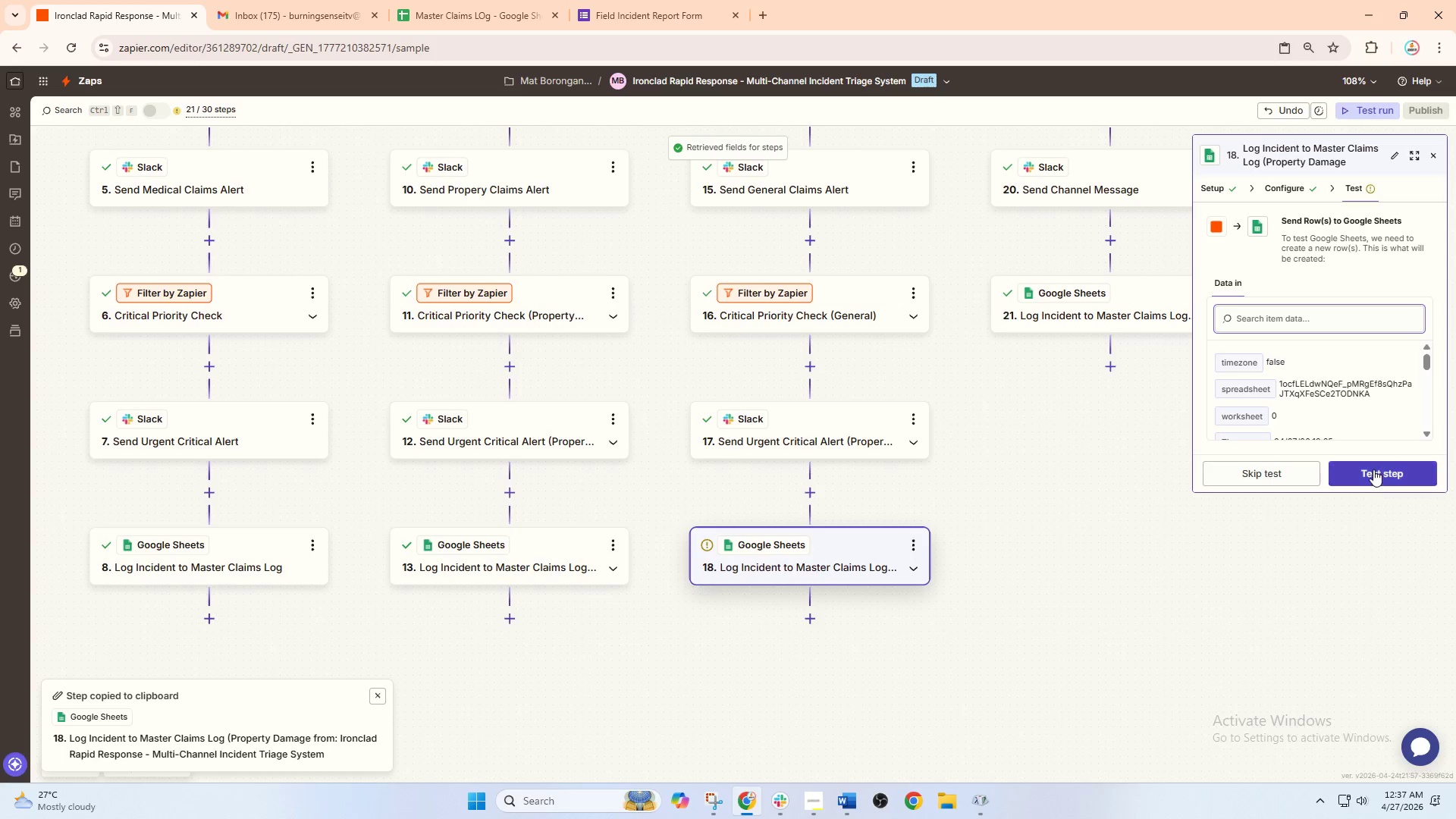 
hold_key(key=ControlLeft, duration=1.5)
scroll: coordinate [1061, 460], scroll_direction: down, amount: 3.0
 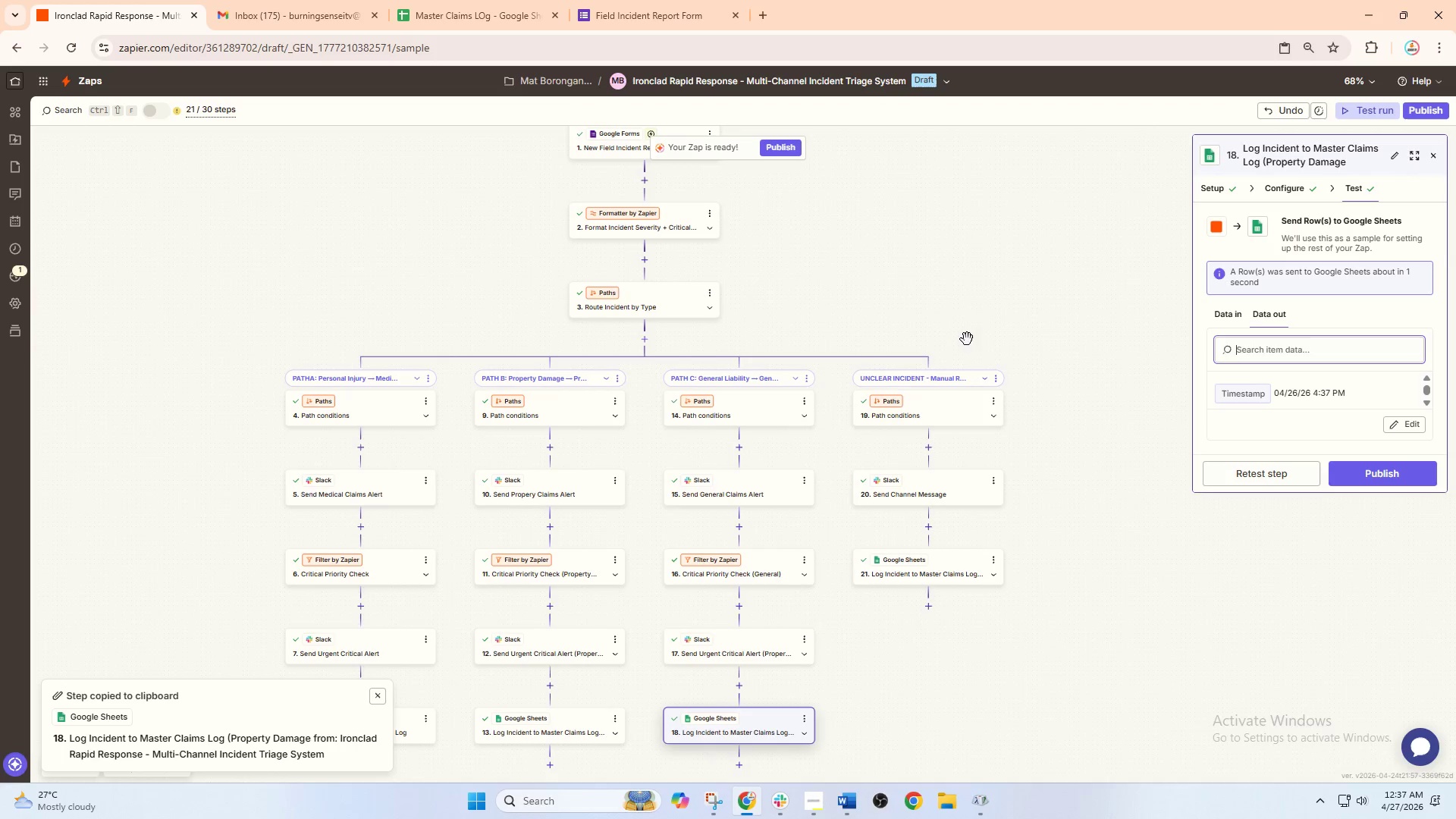 
left_click_drag(start_coordinate=[945, 259], to_coordinate=[1040, 240])
 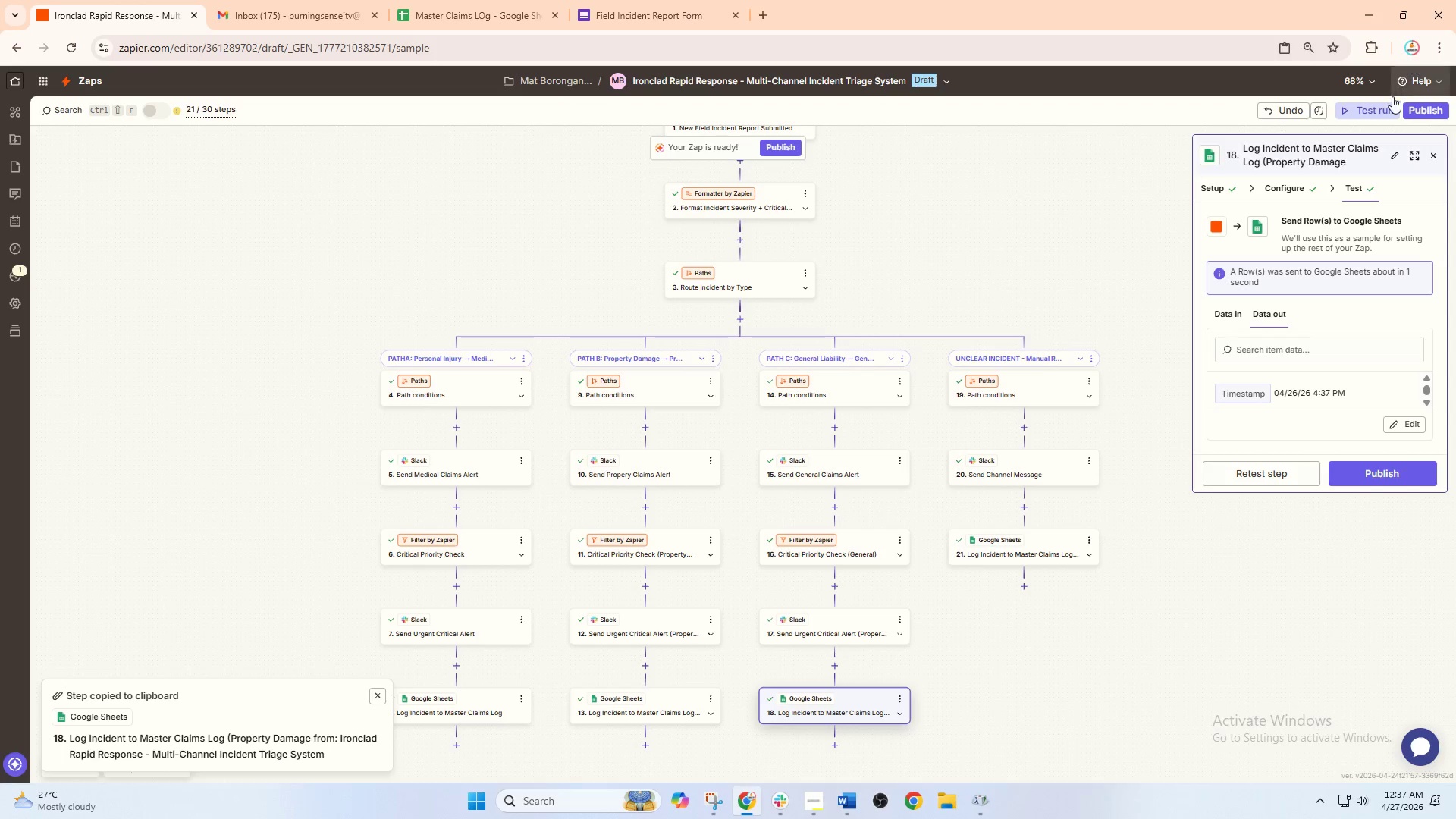 
left_click([1379, 104])
 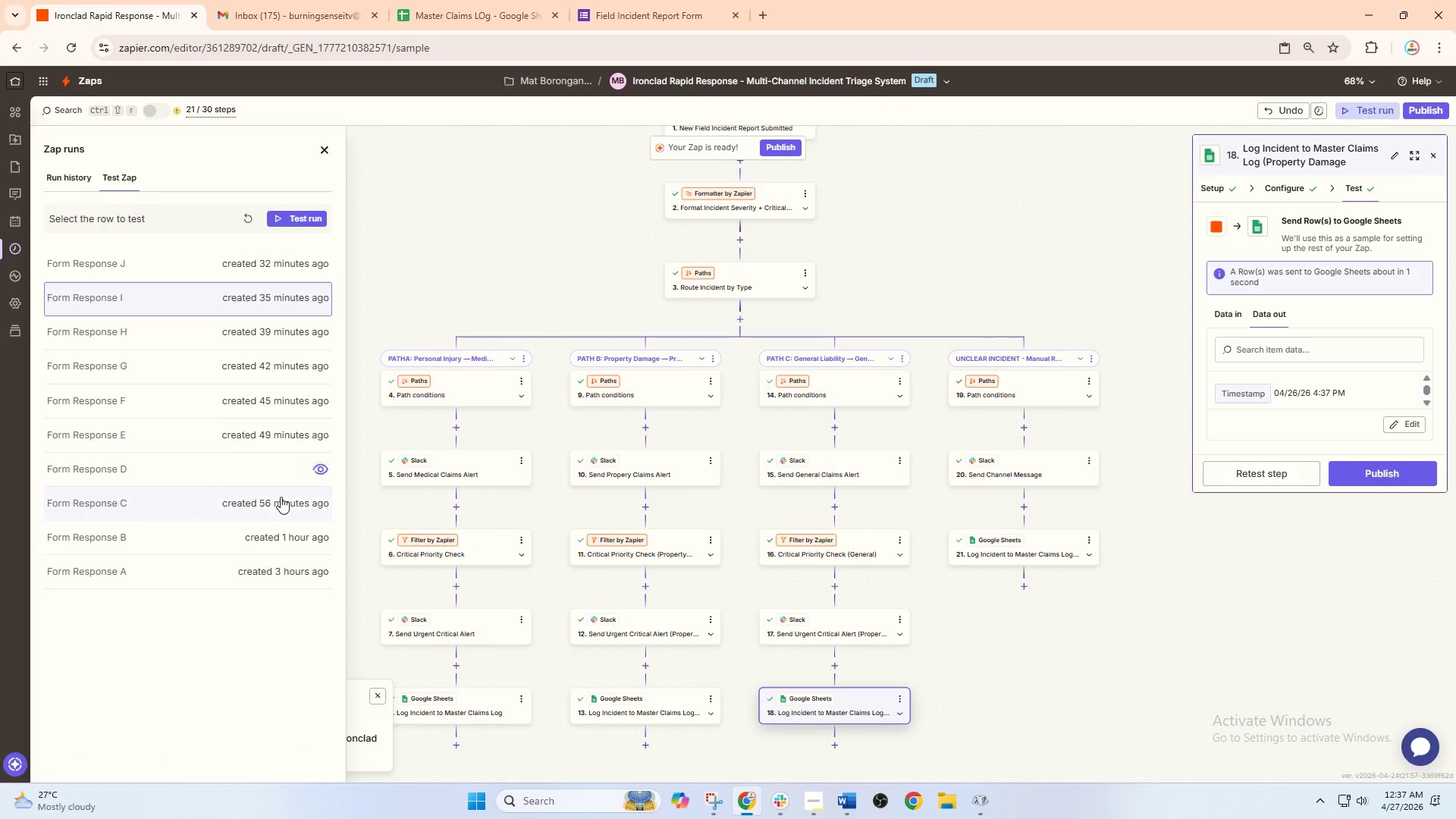 
left_click([279, 573])
 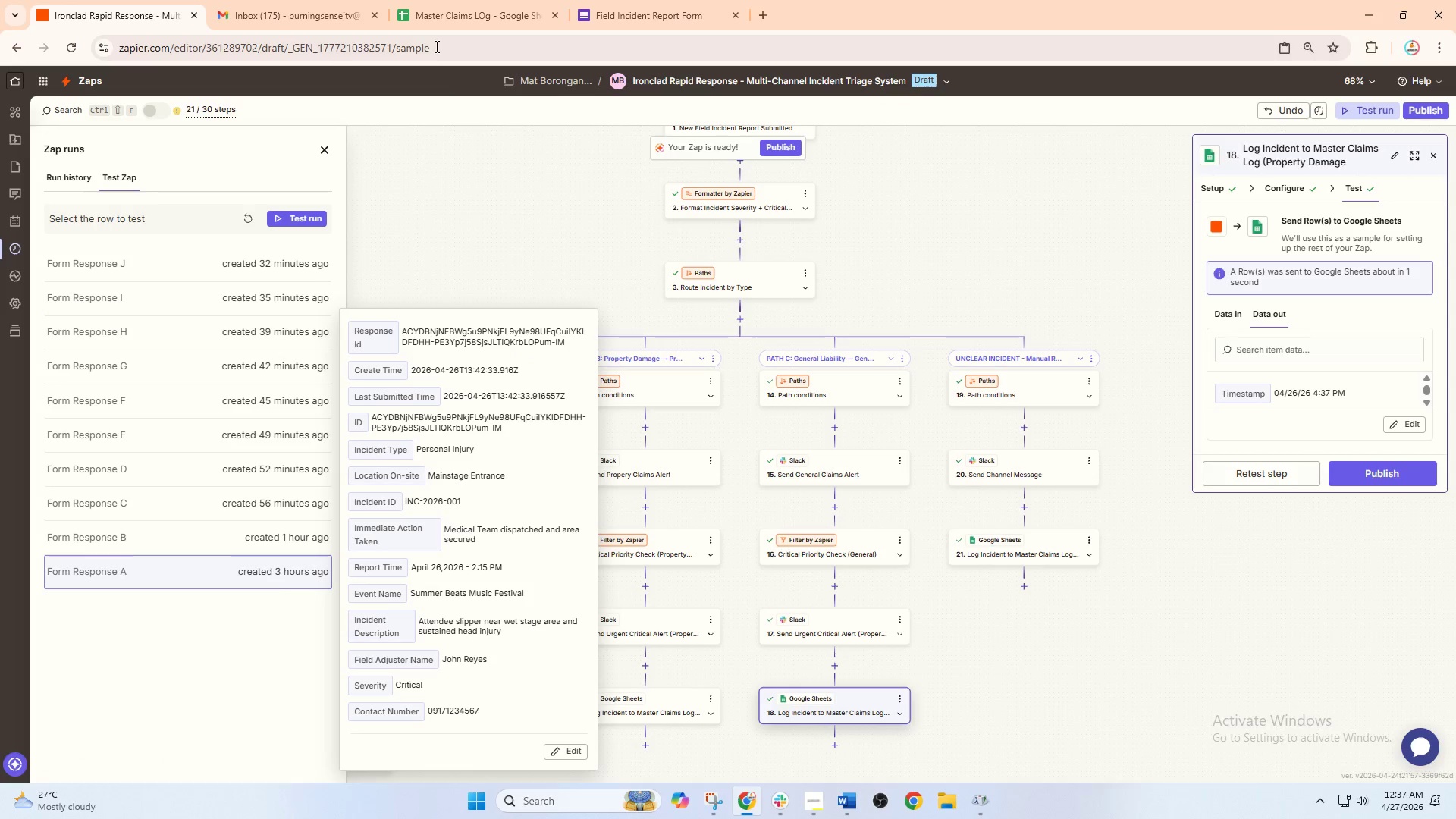 
left_click([449, 0])
 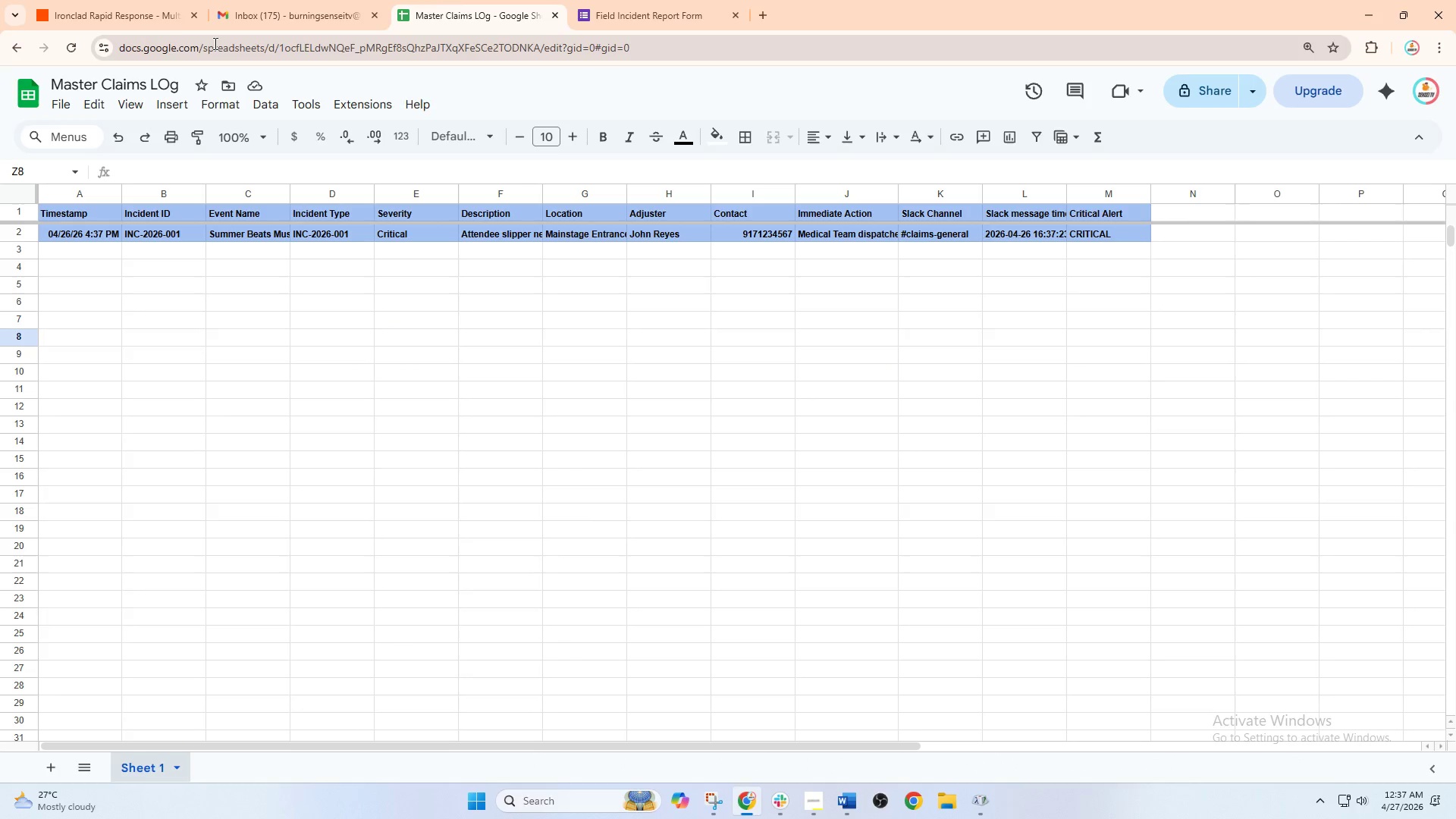 
left_click([133, 8])
 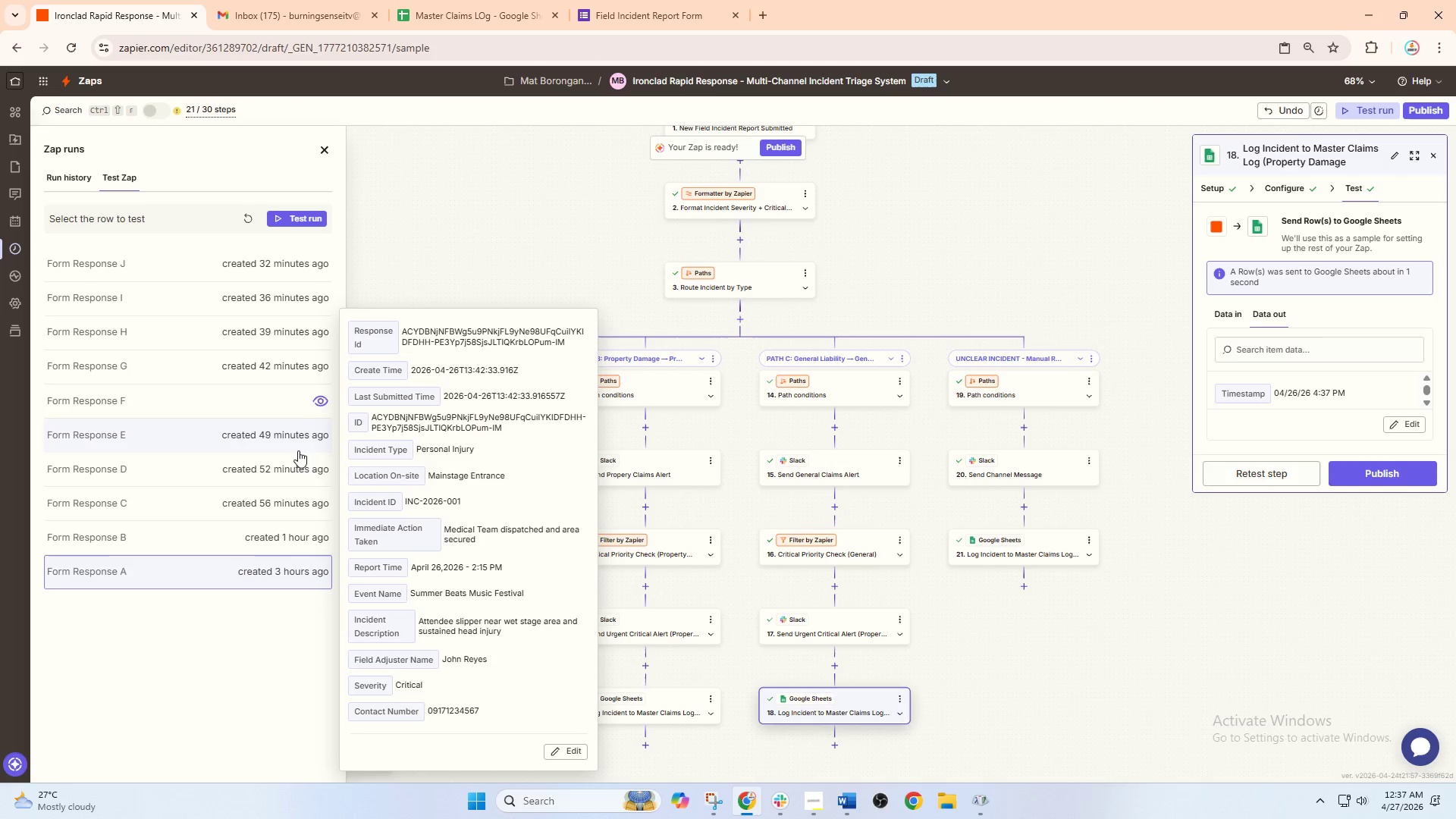 
left_click([287, 531])
 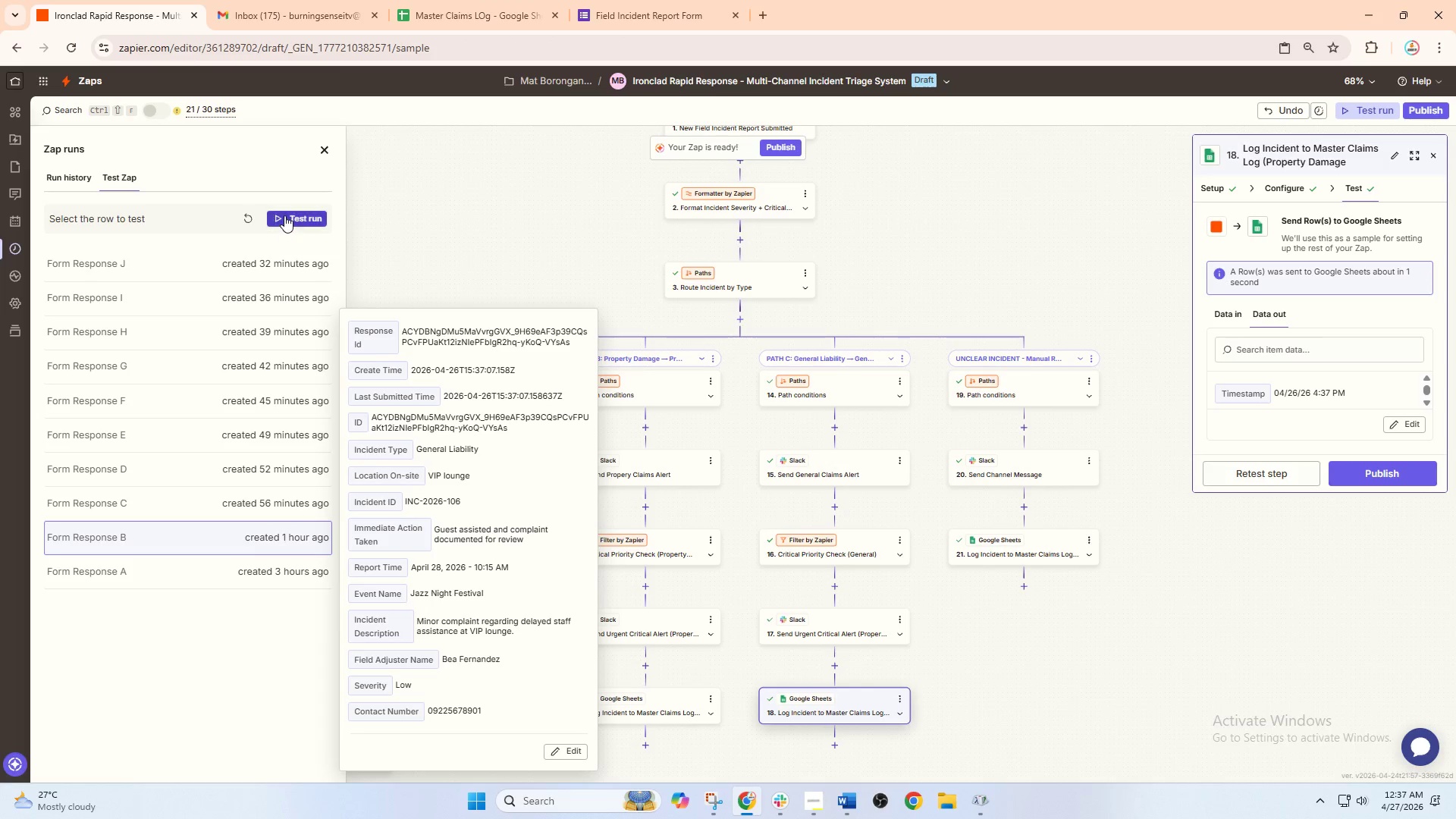 
left_click([284, 215])
 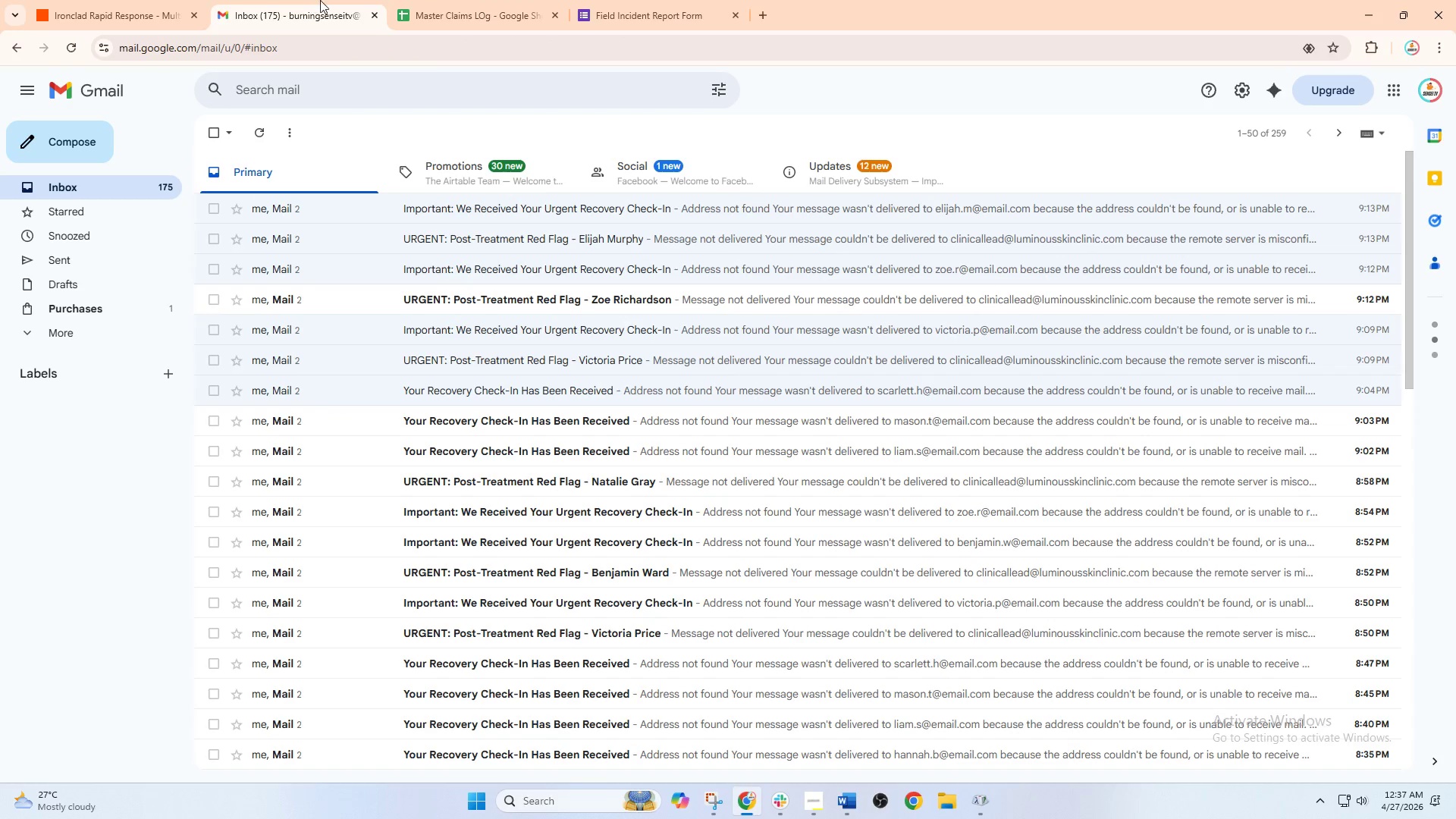 
double_click([431, 0])
 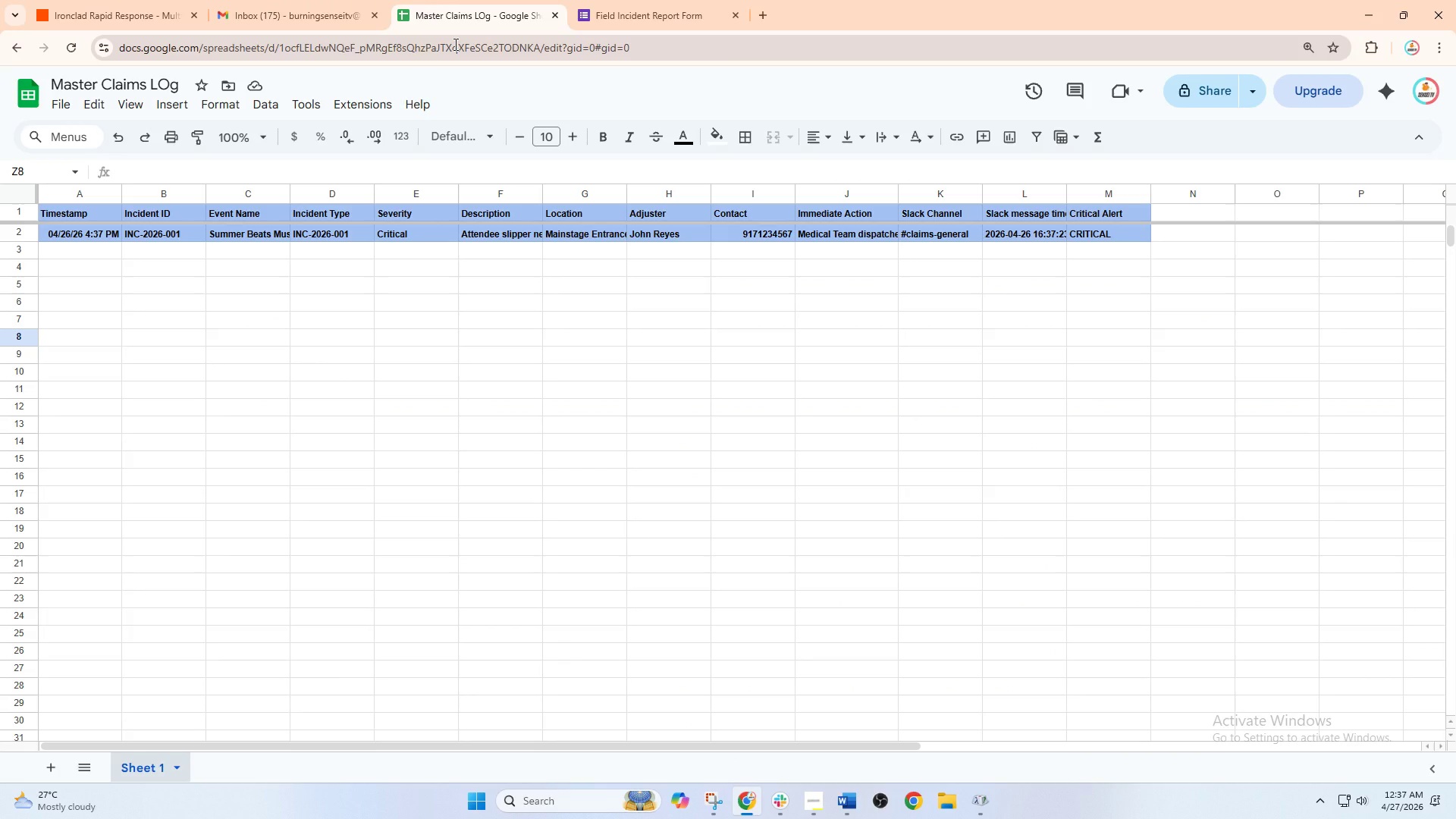 
left_click([629, 0])
 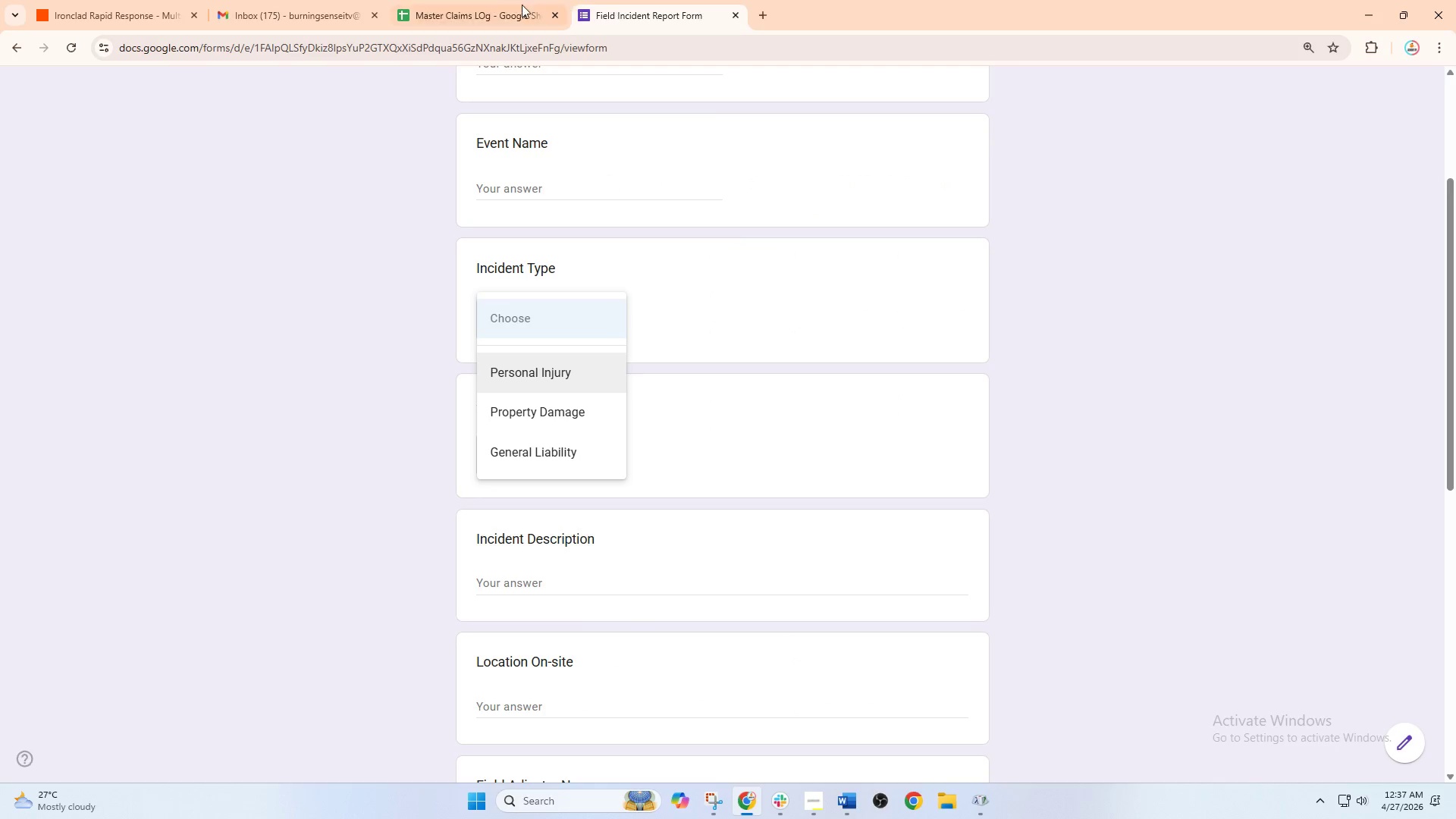 
left_click([494, 0])
 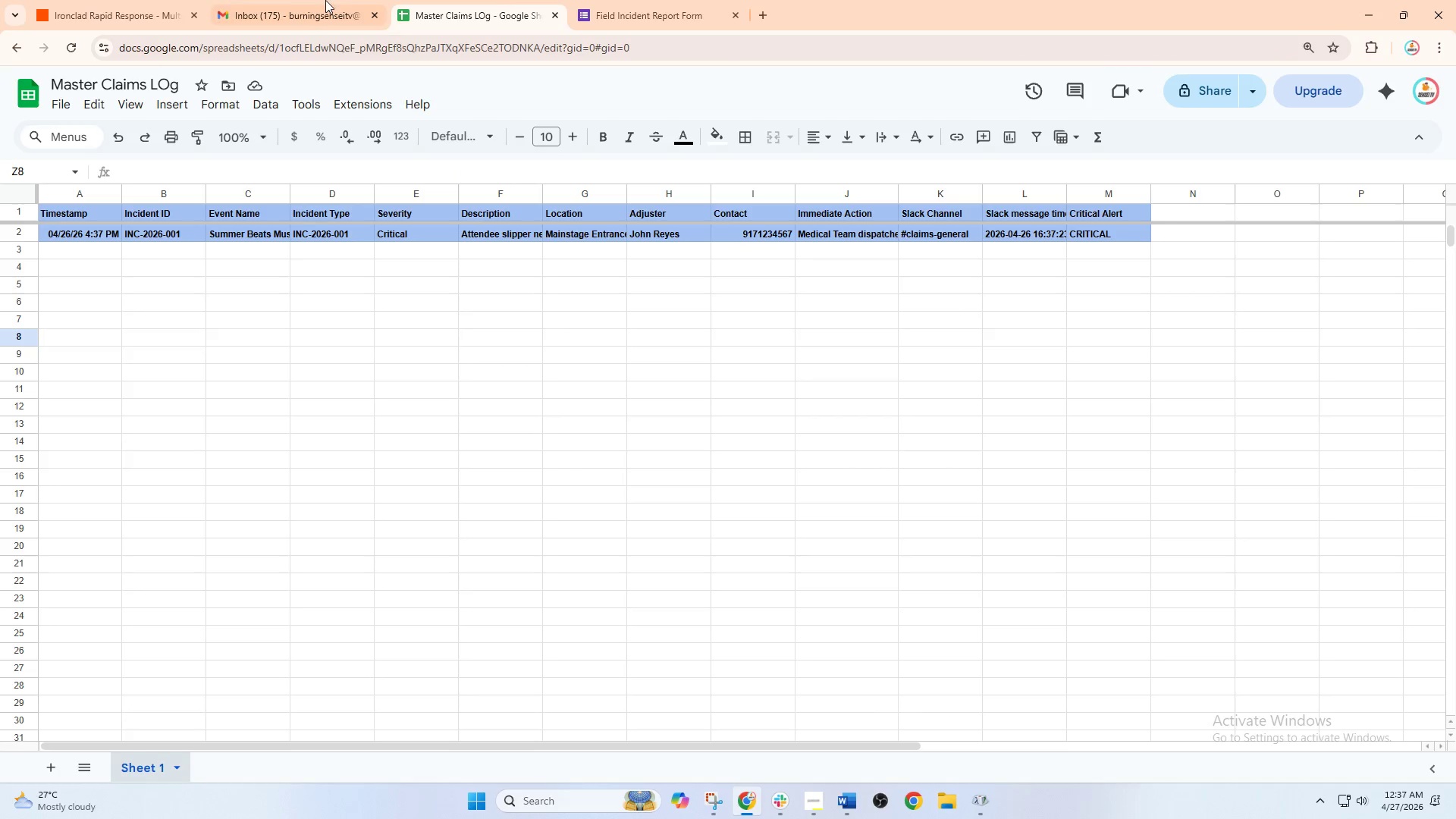 
mouse_move([241, 6])
 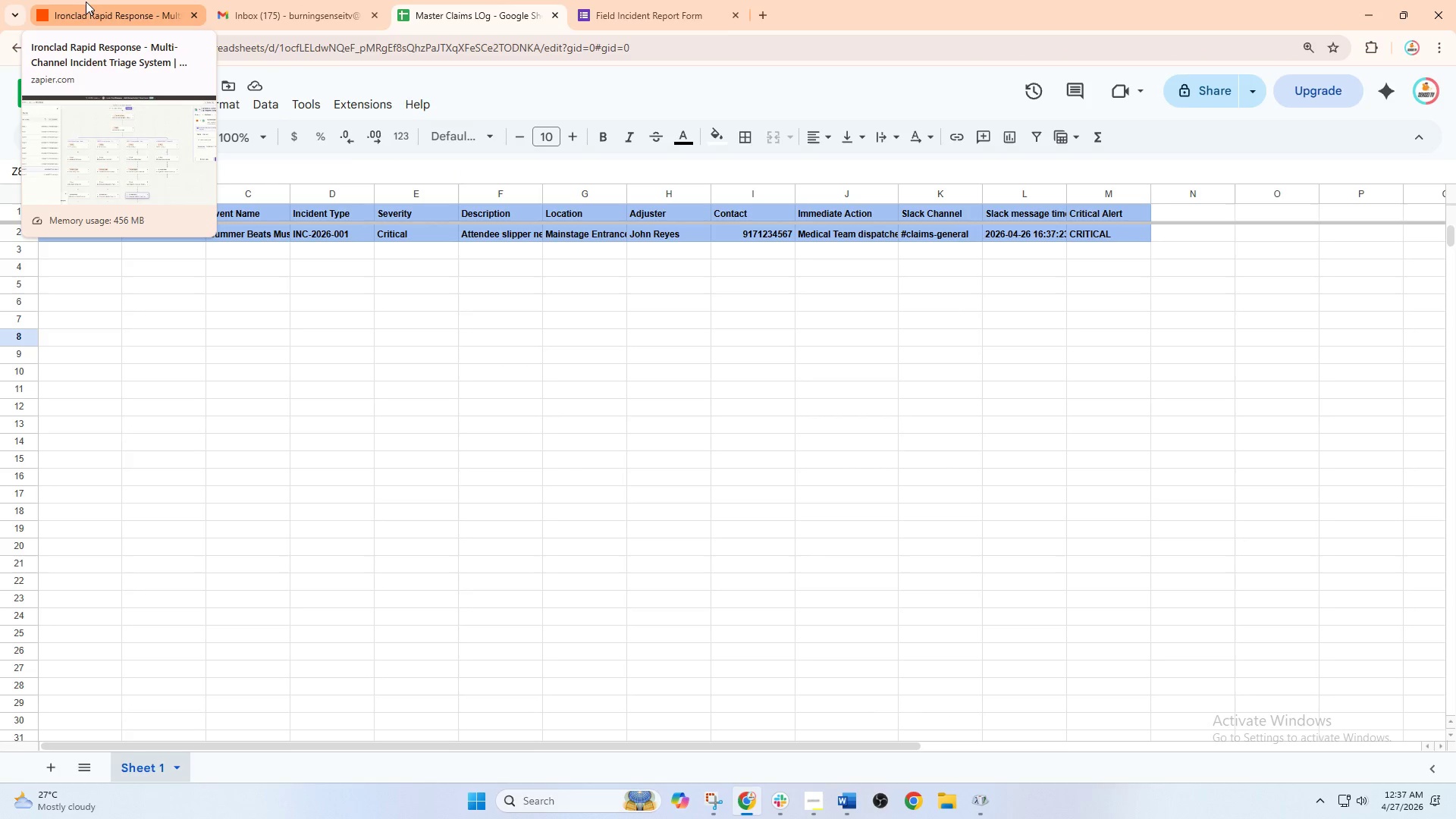 
left_click([85, 1])
 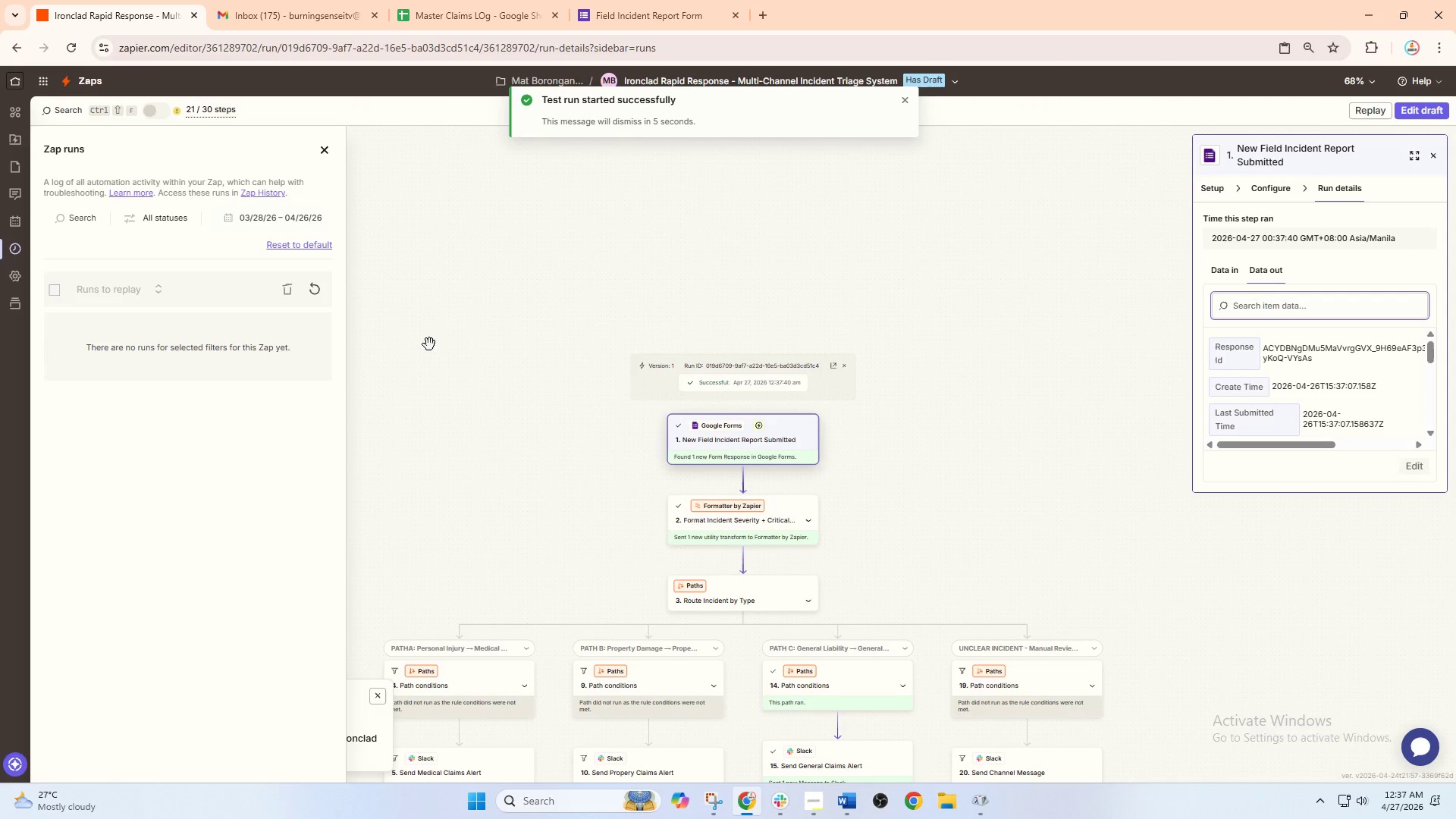 
scroll: coordinate [620, 318], scroll_direction: down, amount: 10.0
 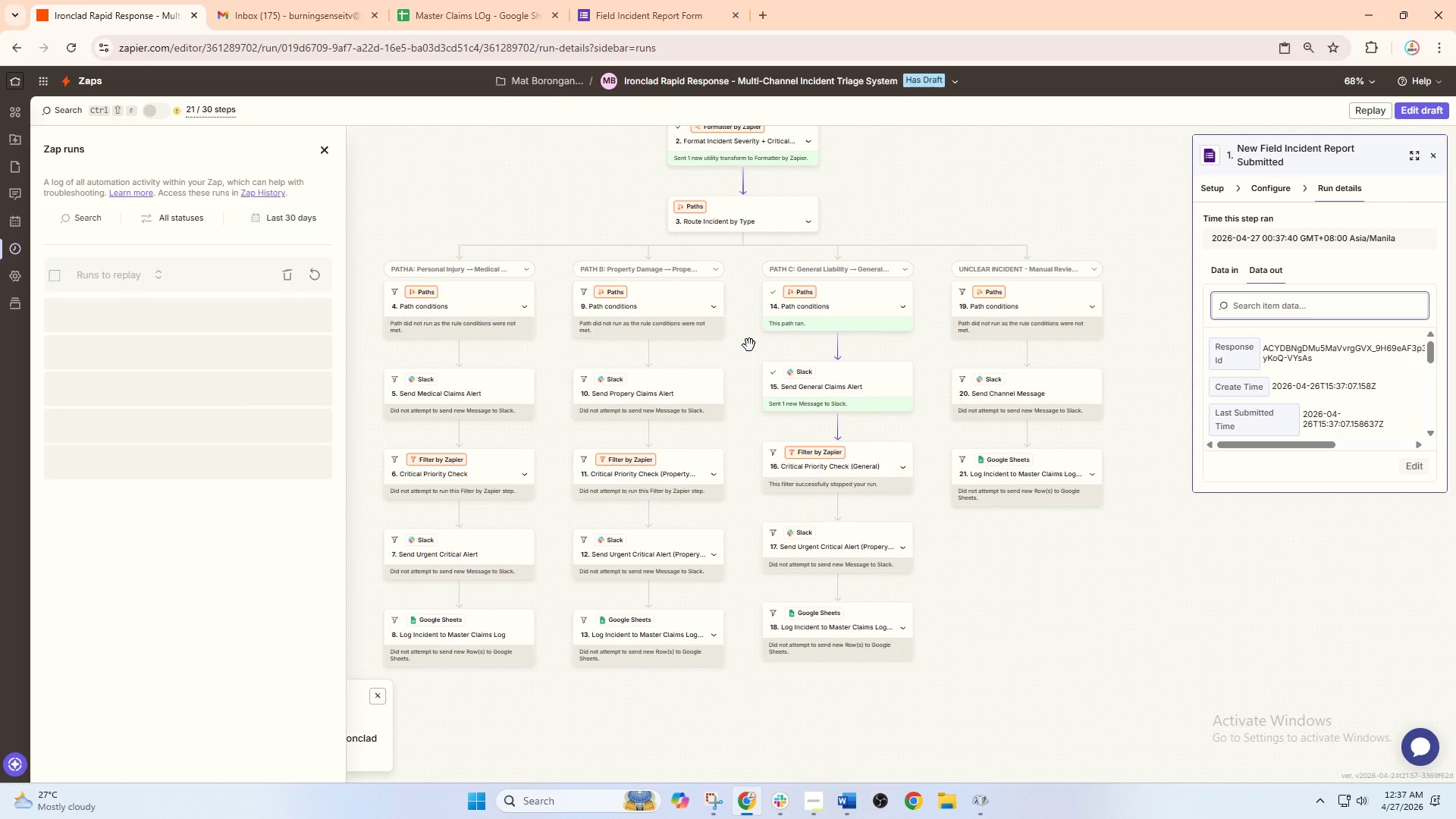 
scroll: coordinate [764, 353], scroll_direction: up, amount: 1.0
 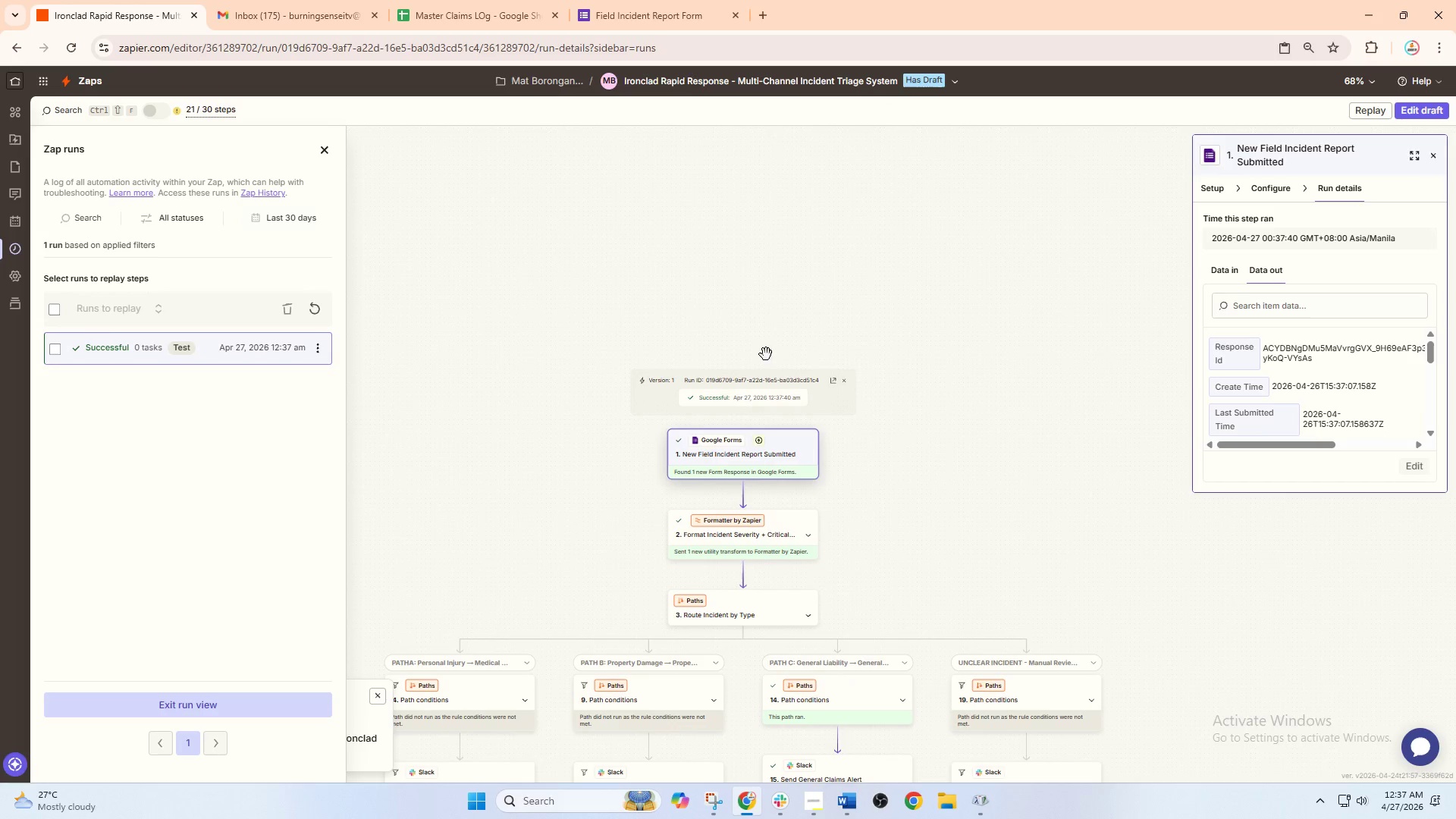 
scroll: coordinate [915, 533], scroll_direction: down, amount: 10.0
 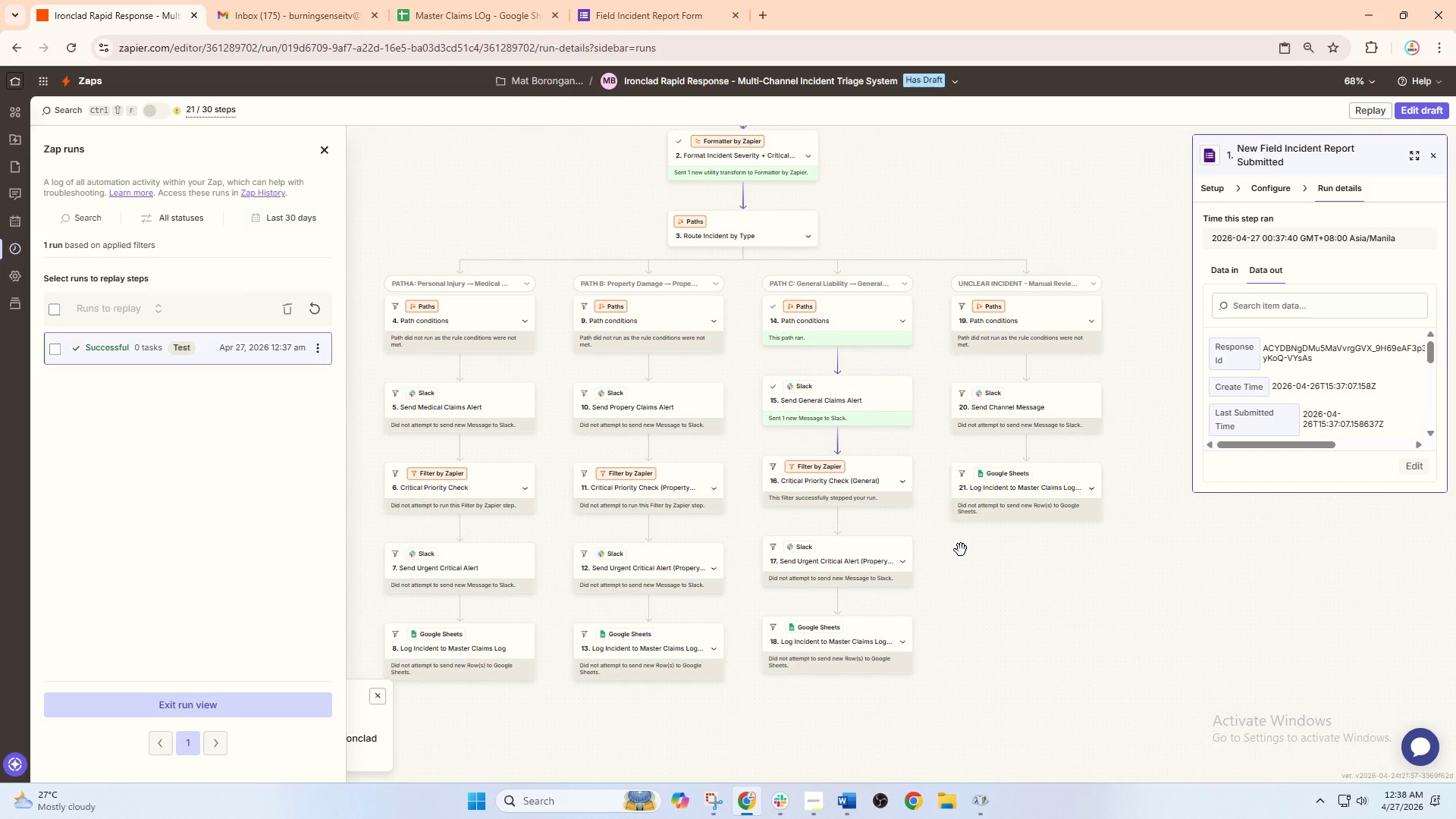 
left_click_drag(start_coordinate=[963, 552], to_coordinate=[974, 577])
 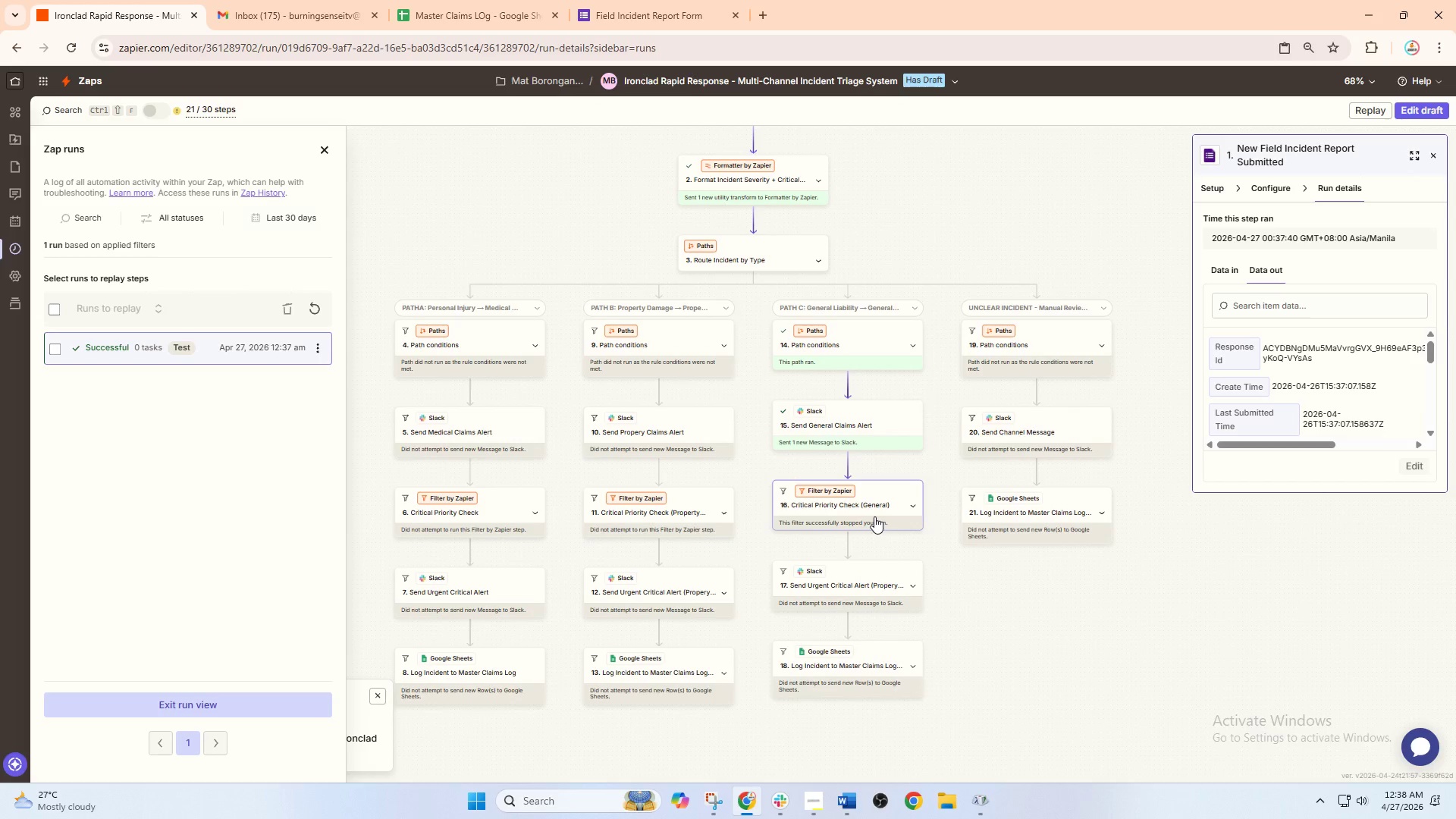 
left_click([874, 516])
 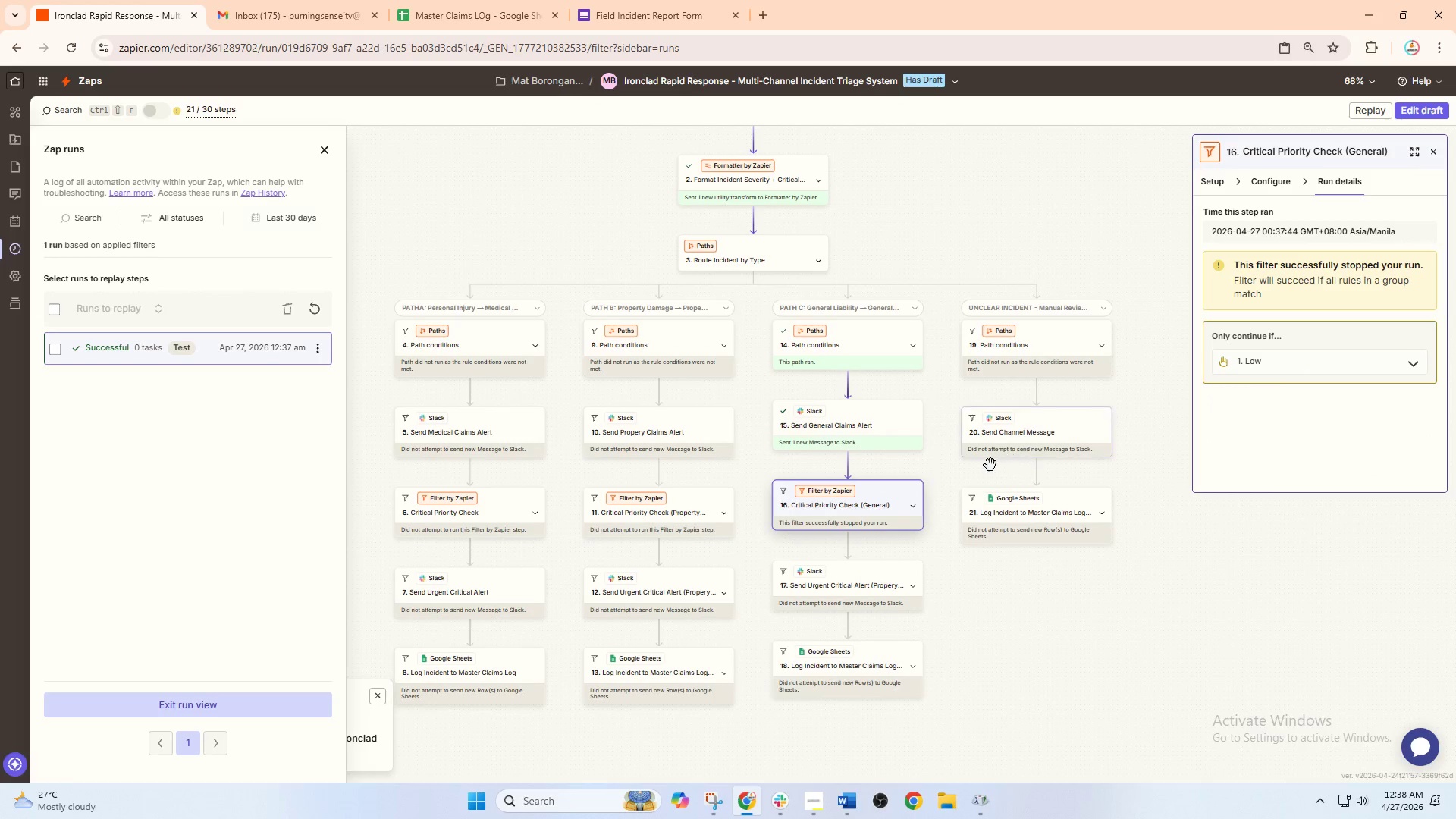 
wait(10.48)
 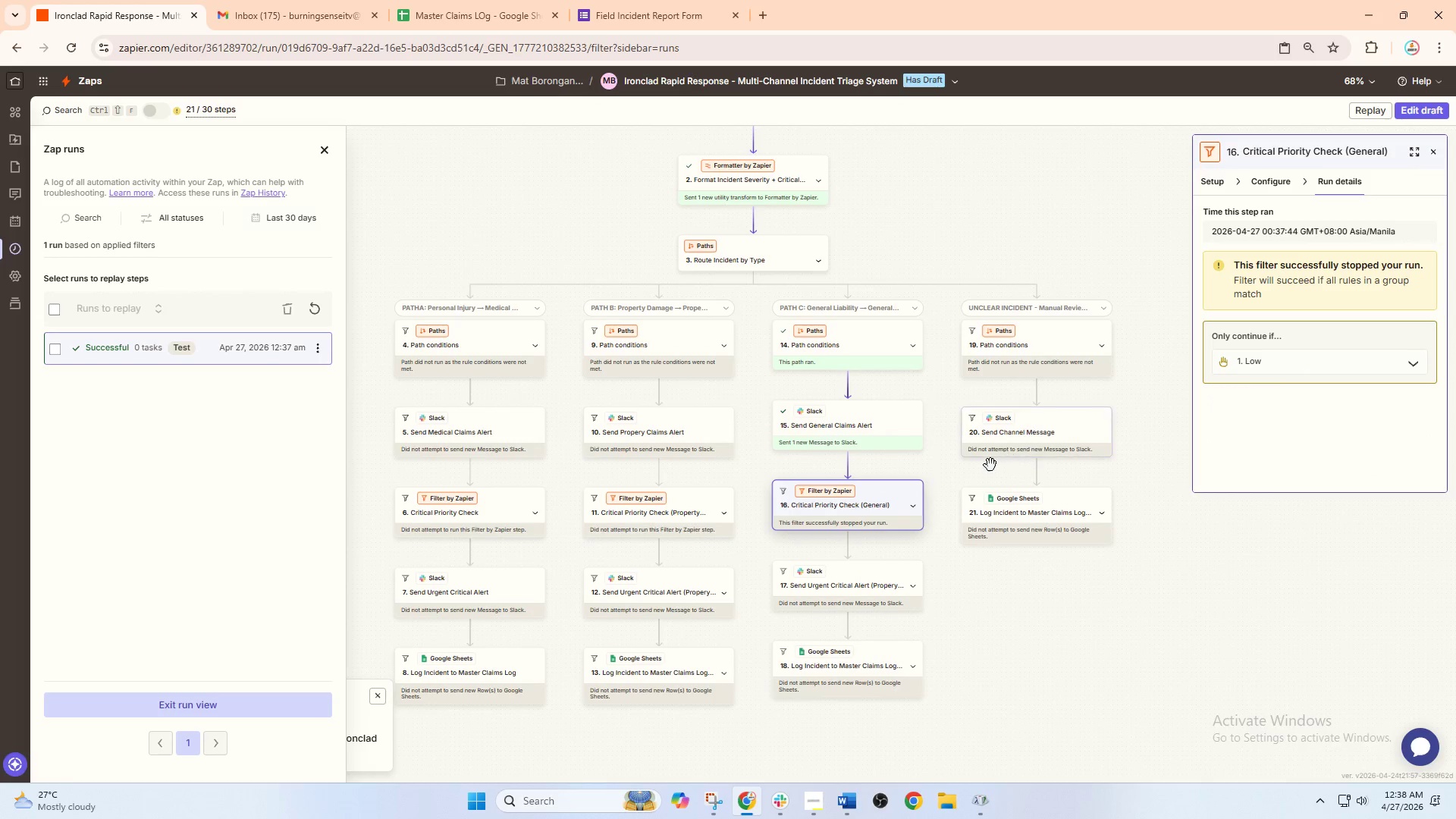 
left_click([501, 0])
 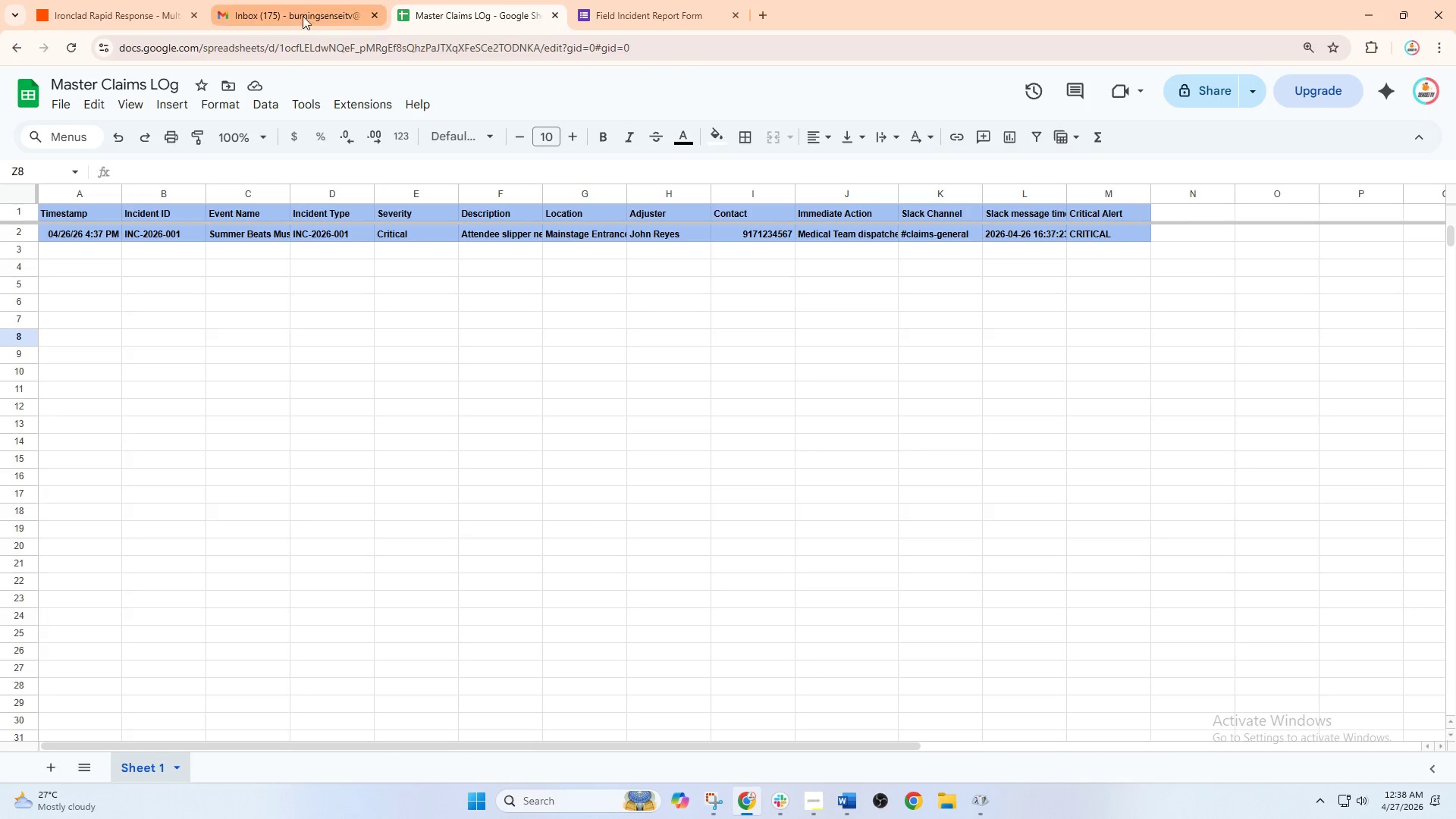 
left_click([302, 0])
 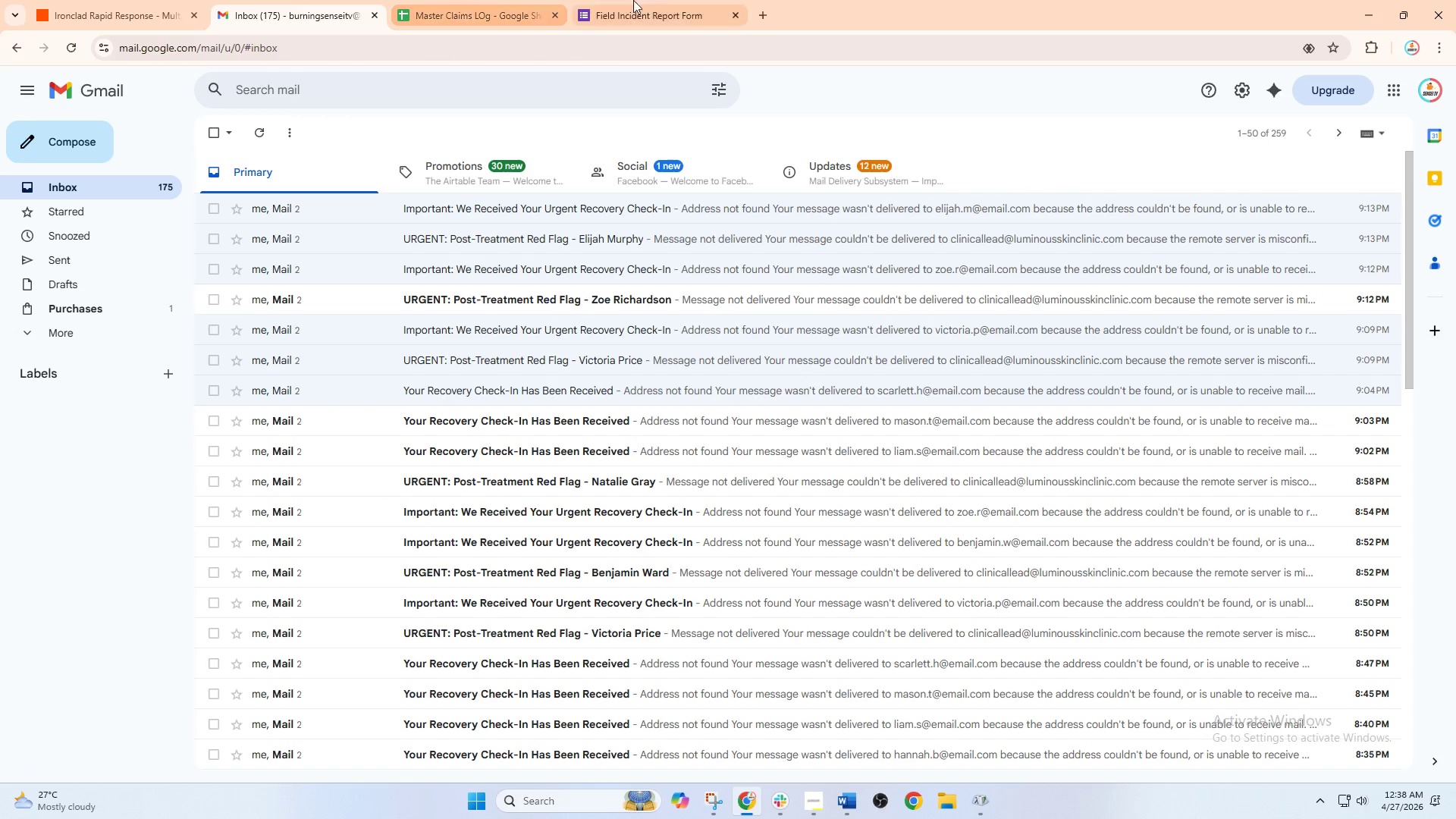 
left_click([682, 0])
 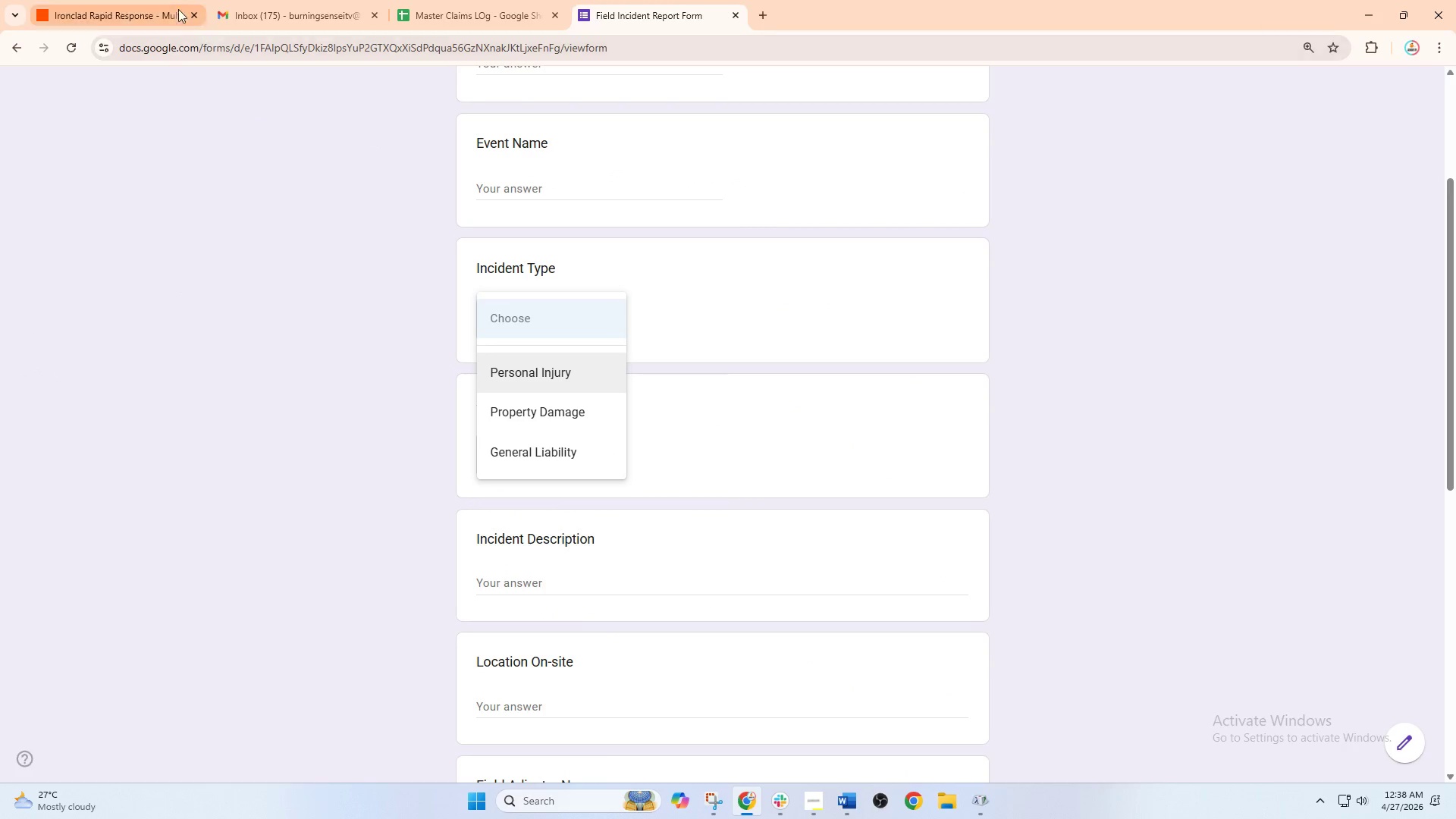 
left_click([164, 0])
 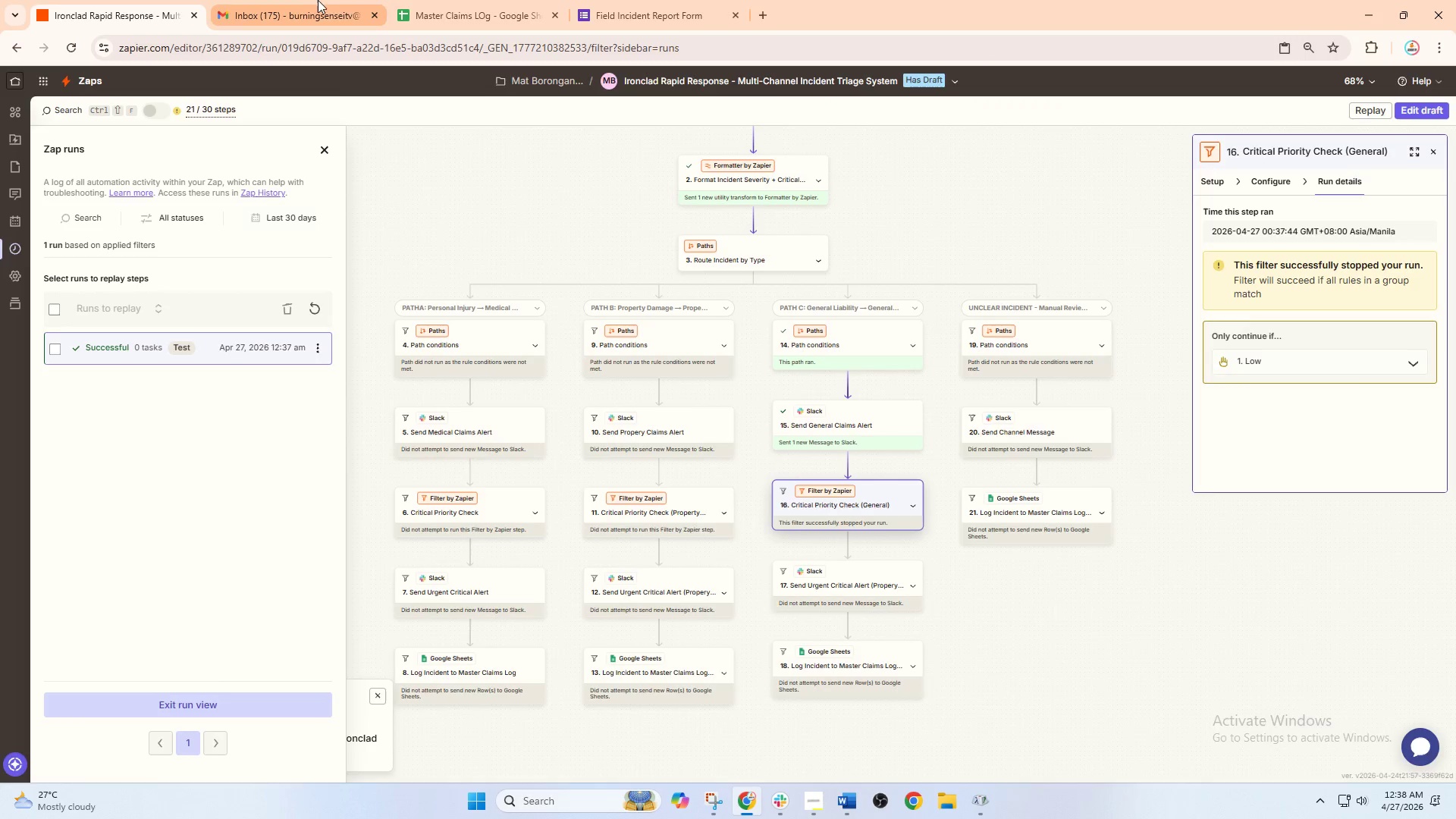 
left_click([326, 0])
 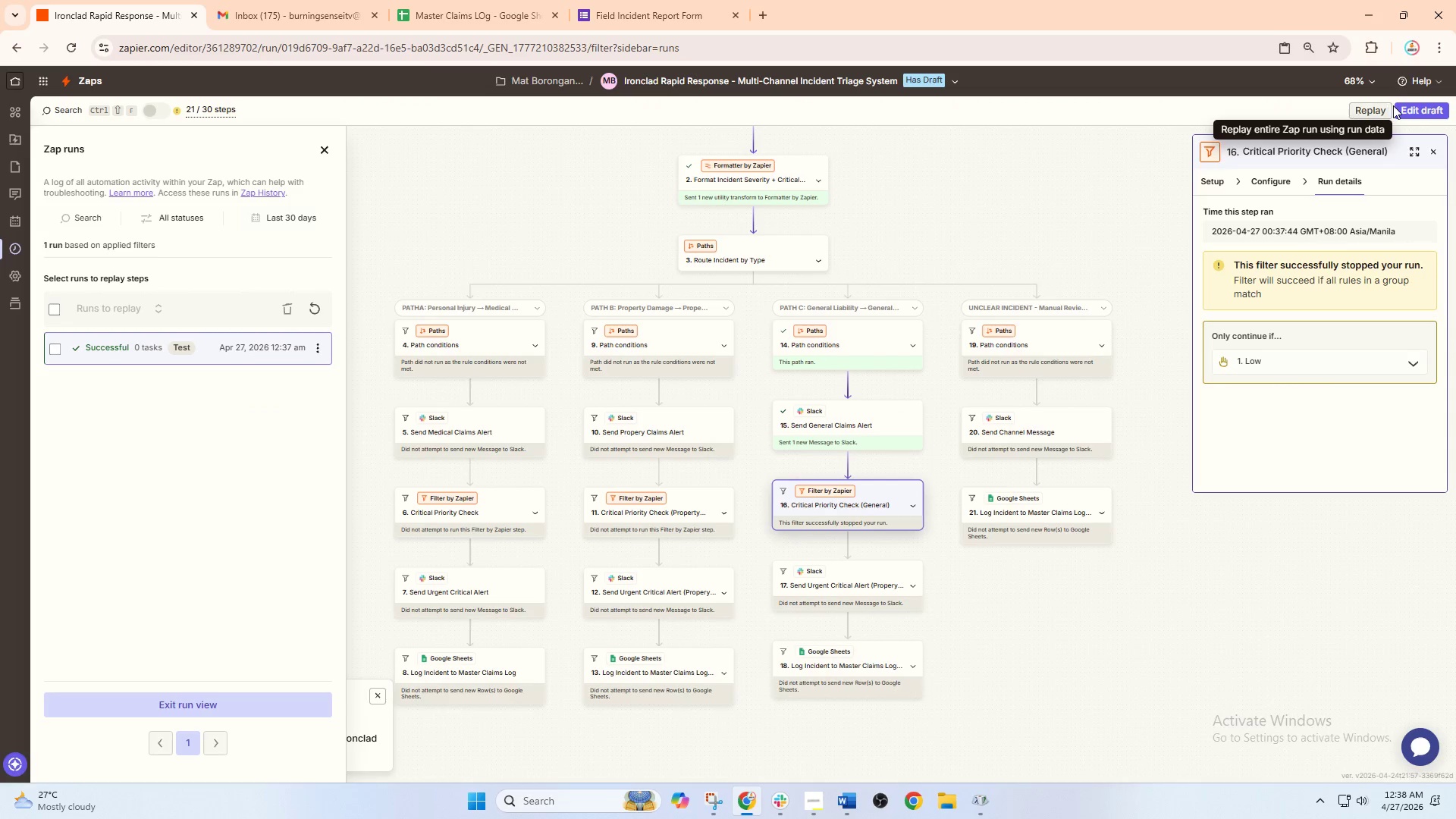 
double_click([1407, 106])
 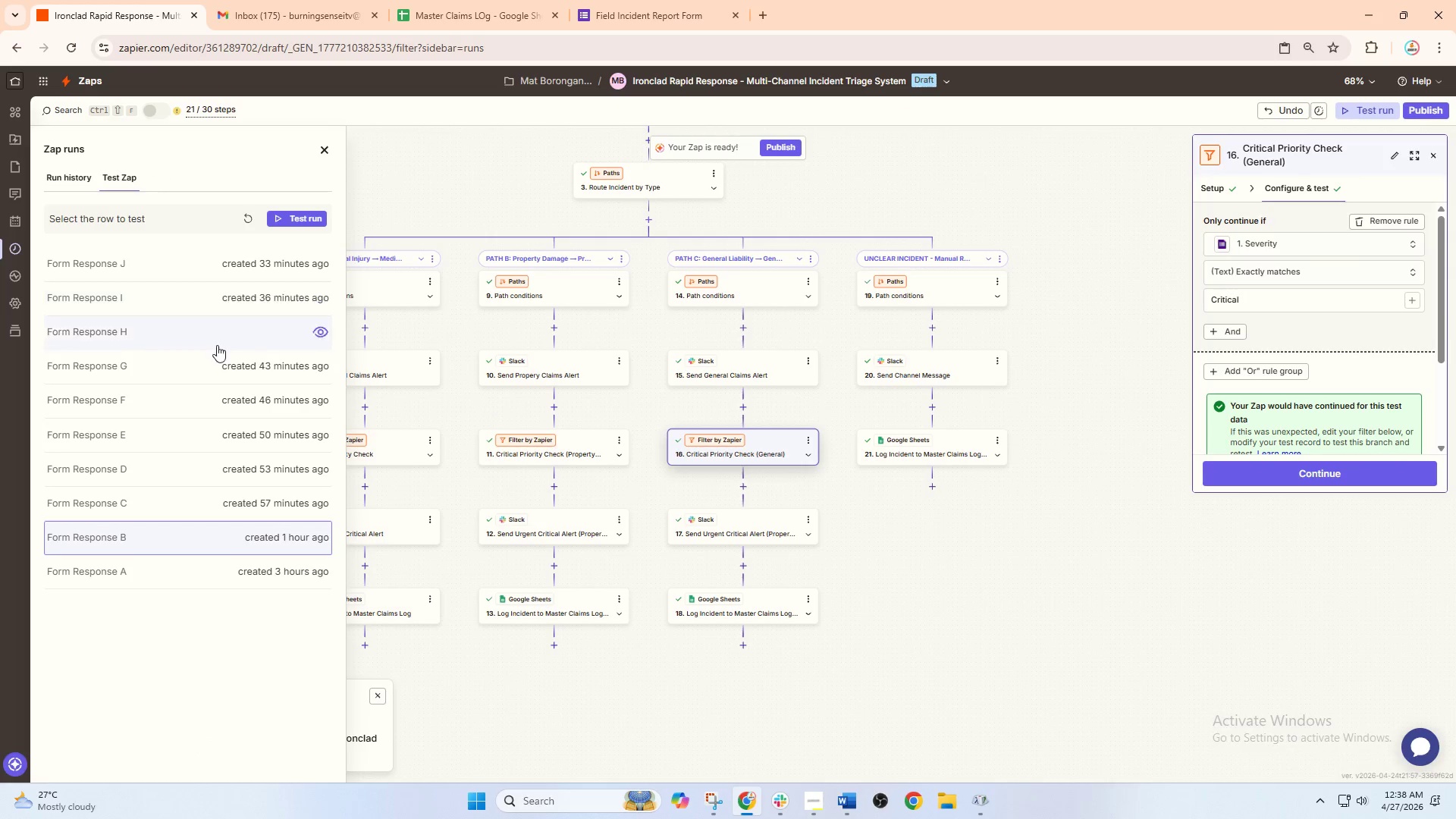 
left_click([259, 504])
 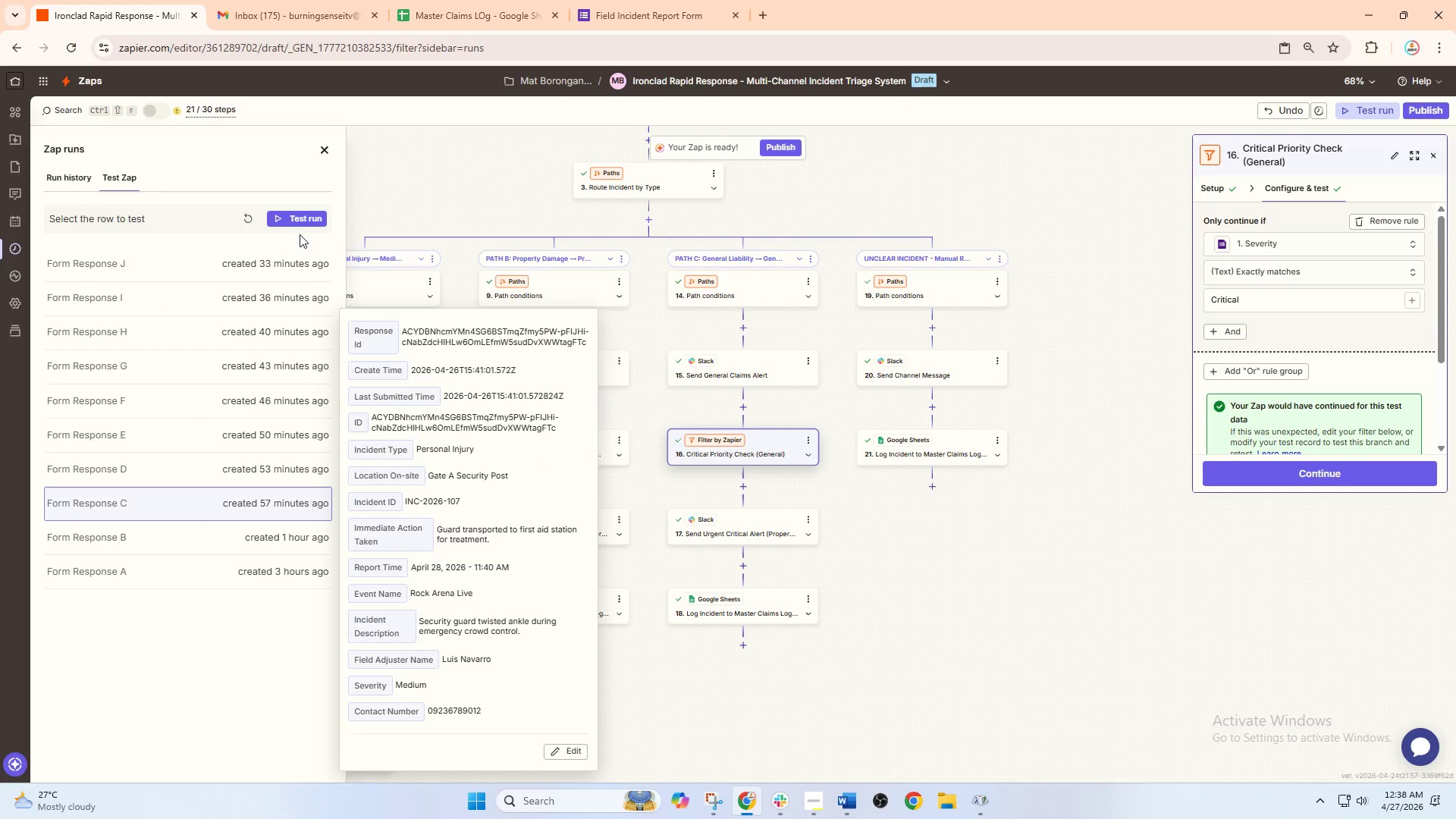 
left_click([306, 221])
 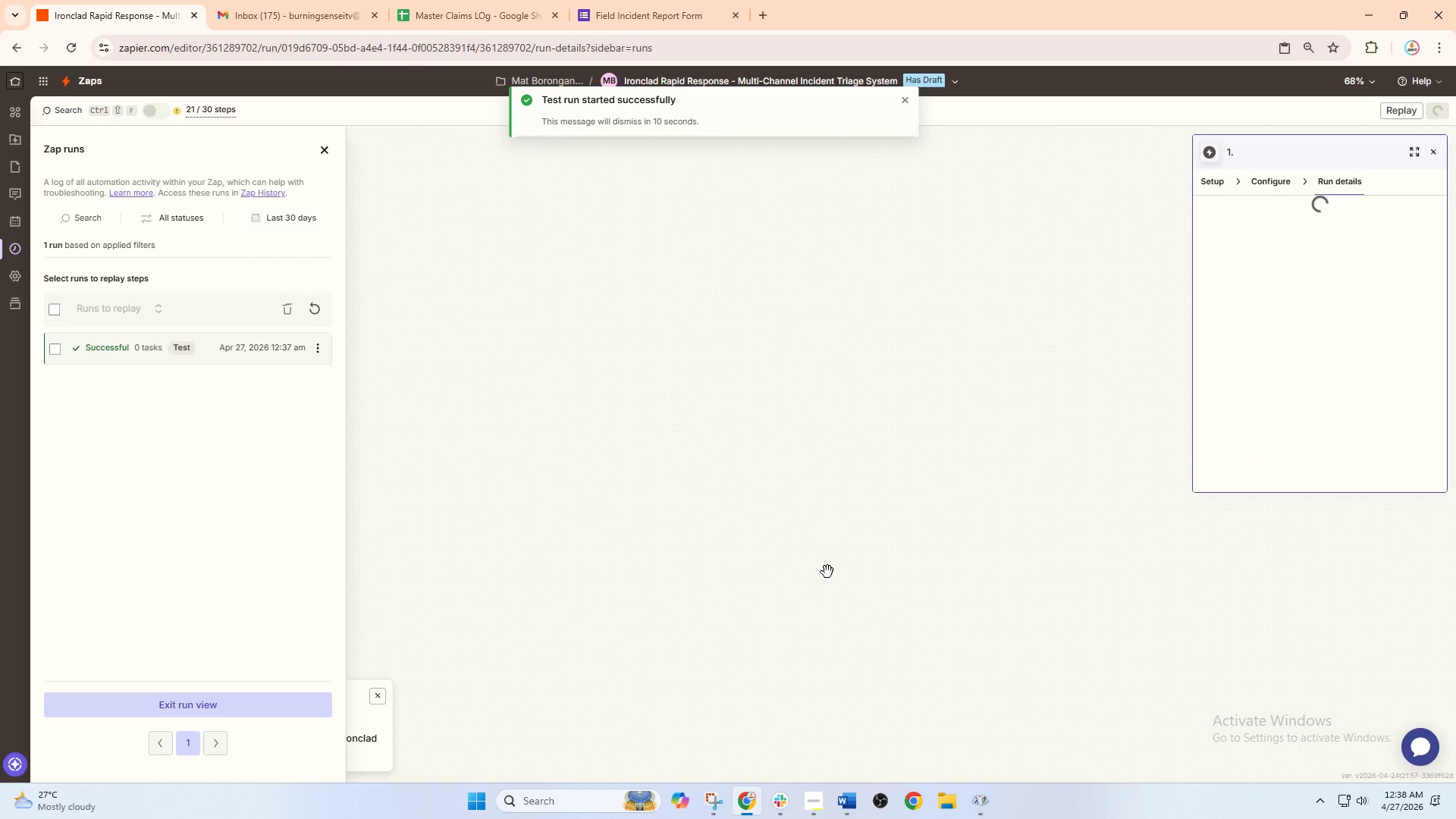 
left_click_drag(start_coordinate=[963, 485], to_coordinate=[929, 309])
 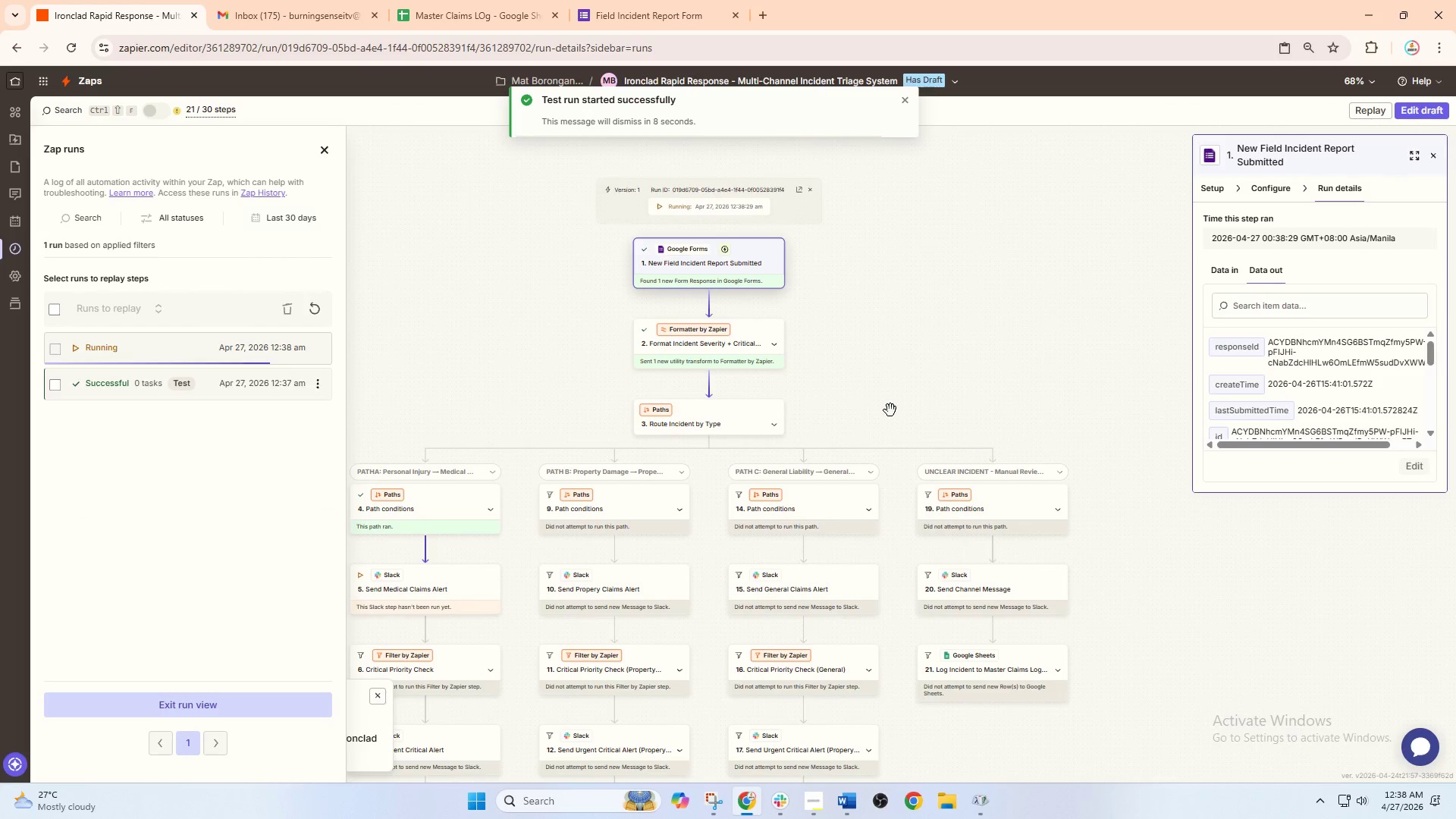 
hold_key(key=ControlLeft, duration=0.64)
scroll: coordinate [890, 410], scroll_direction: down, amount: 3.0
 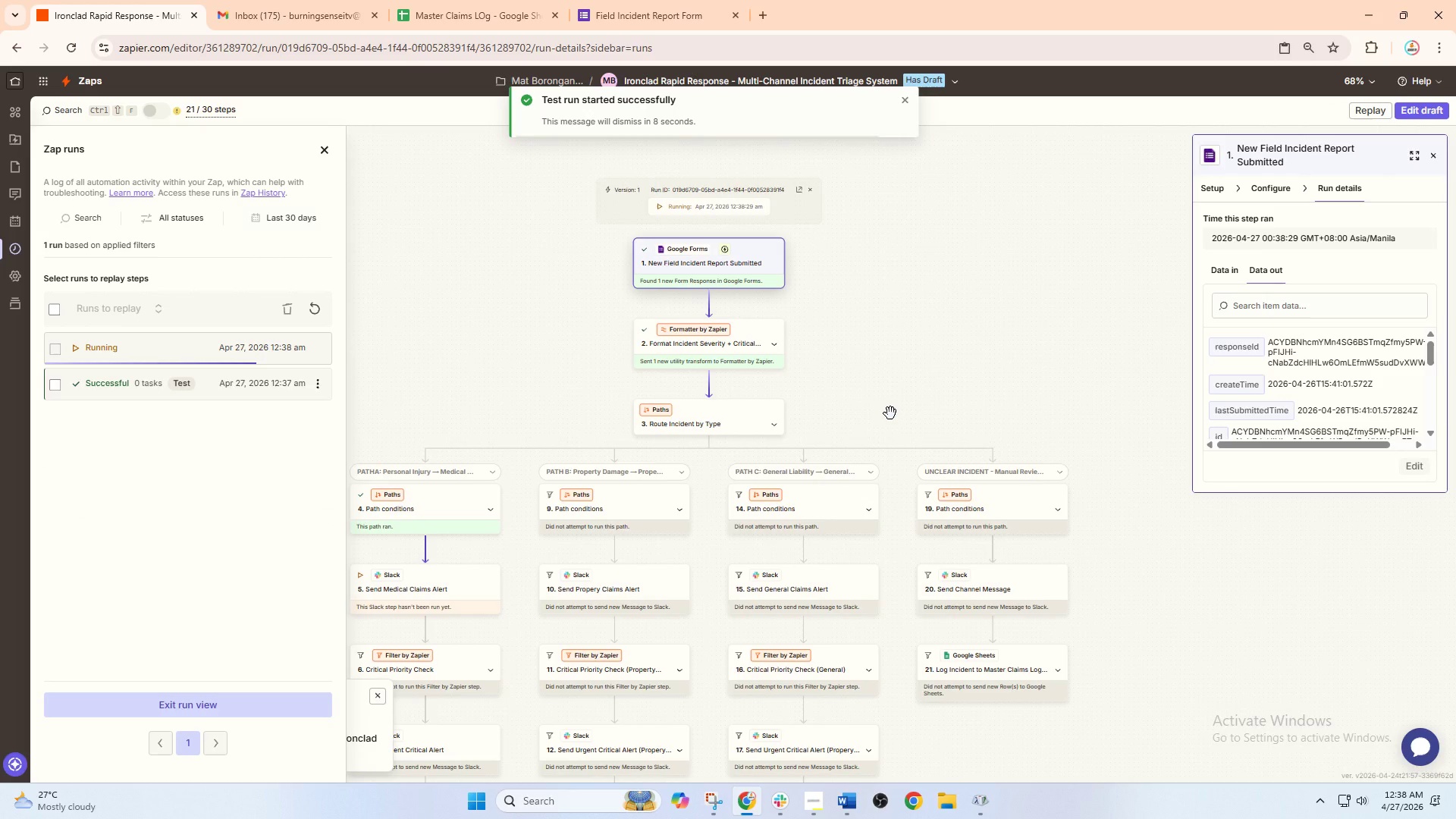 
hold_key(key=ControlLeft, duration=0.56)
scroll: coordinate [890, 413], scroll_direction: down, amount: 4.0
 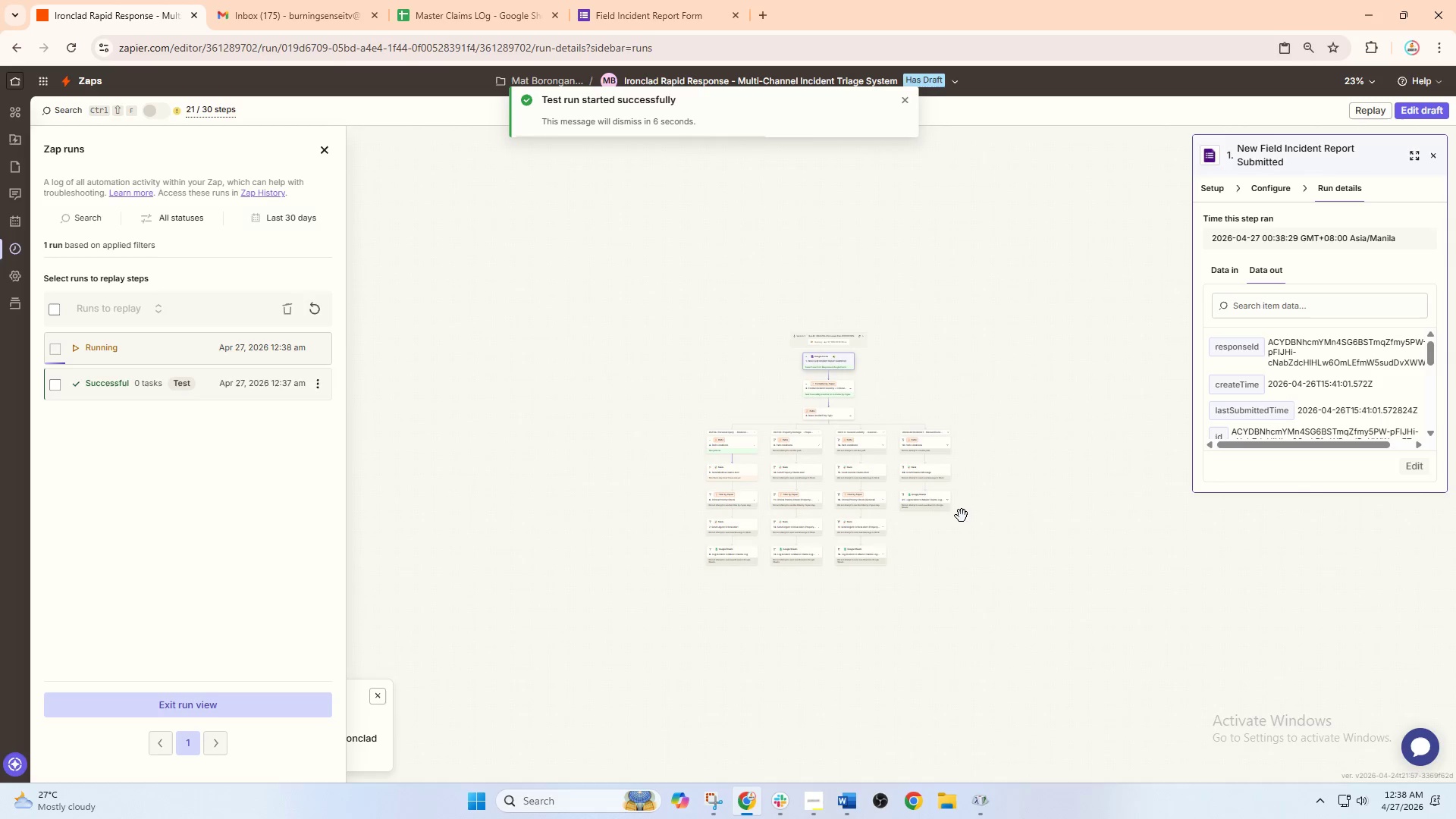 
hold_key(key=ControlLeft, duration=1.39)
scroll: coordinate [950, 515], scroll_direction: up, amount: 4.0
 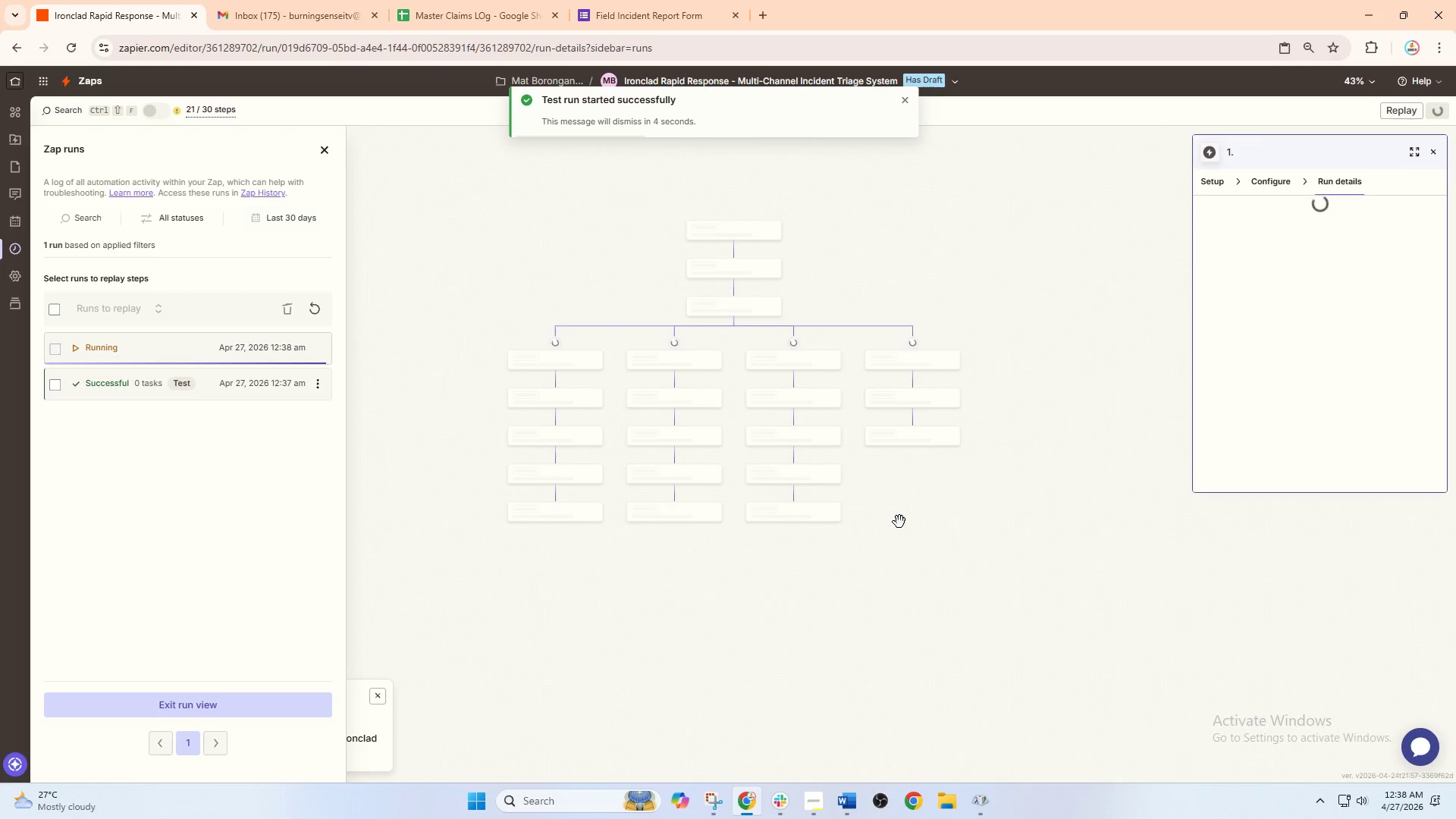 
hold_key(key=ControlLeft, duration=0.61)
scroll: coordinate [863, 473], scroll_direction: up, amount: 1.0
 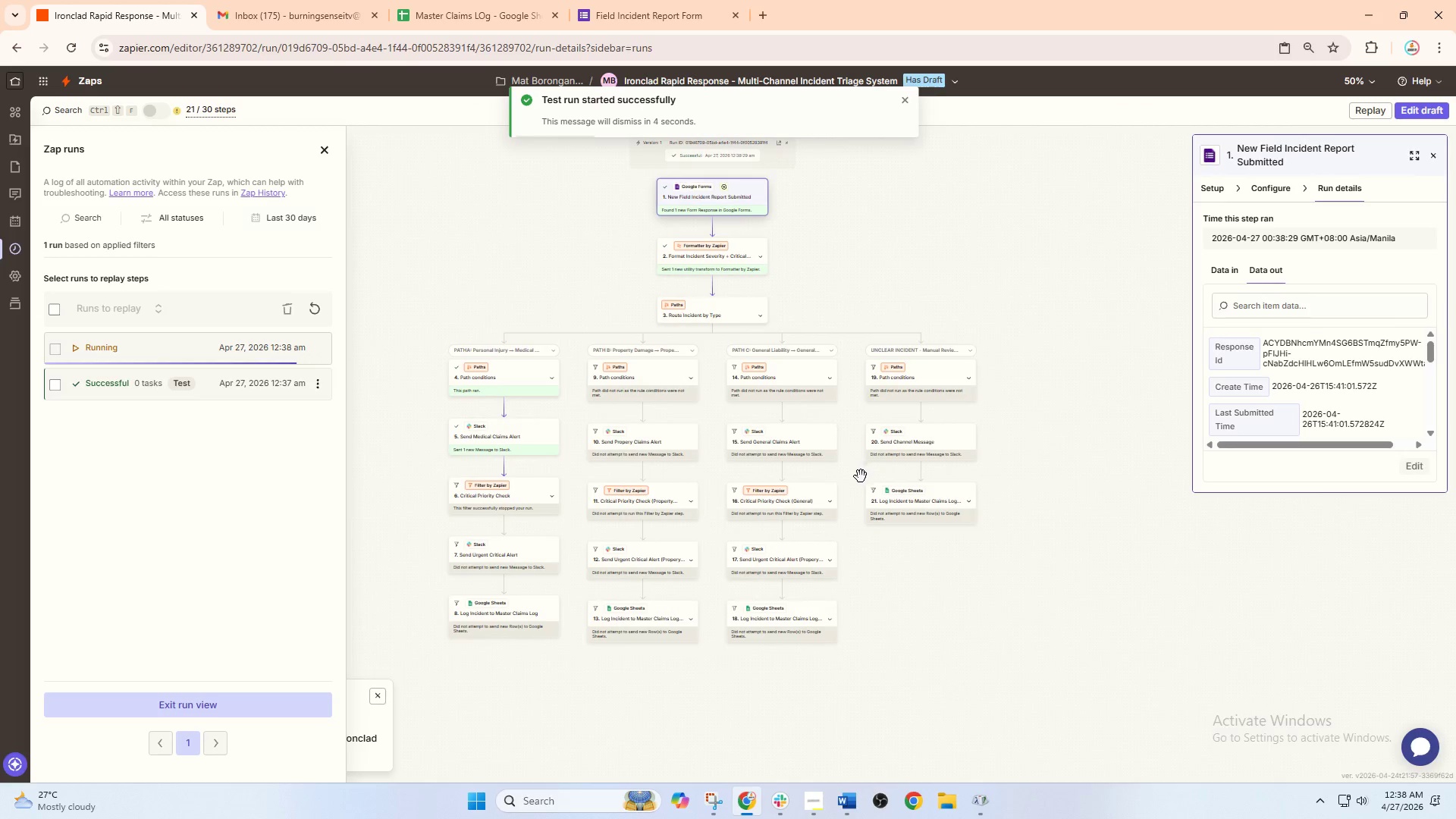 
left_click_drag(start_coordinate=[855, 479], to_coordinate=[858, 494])
 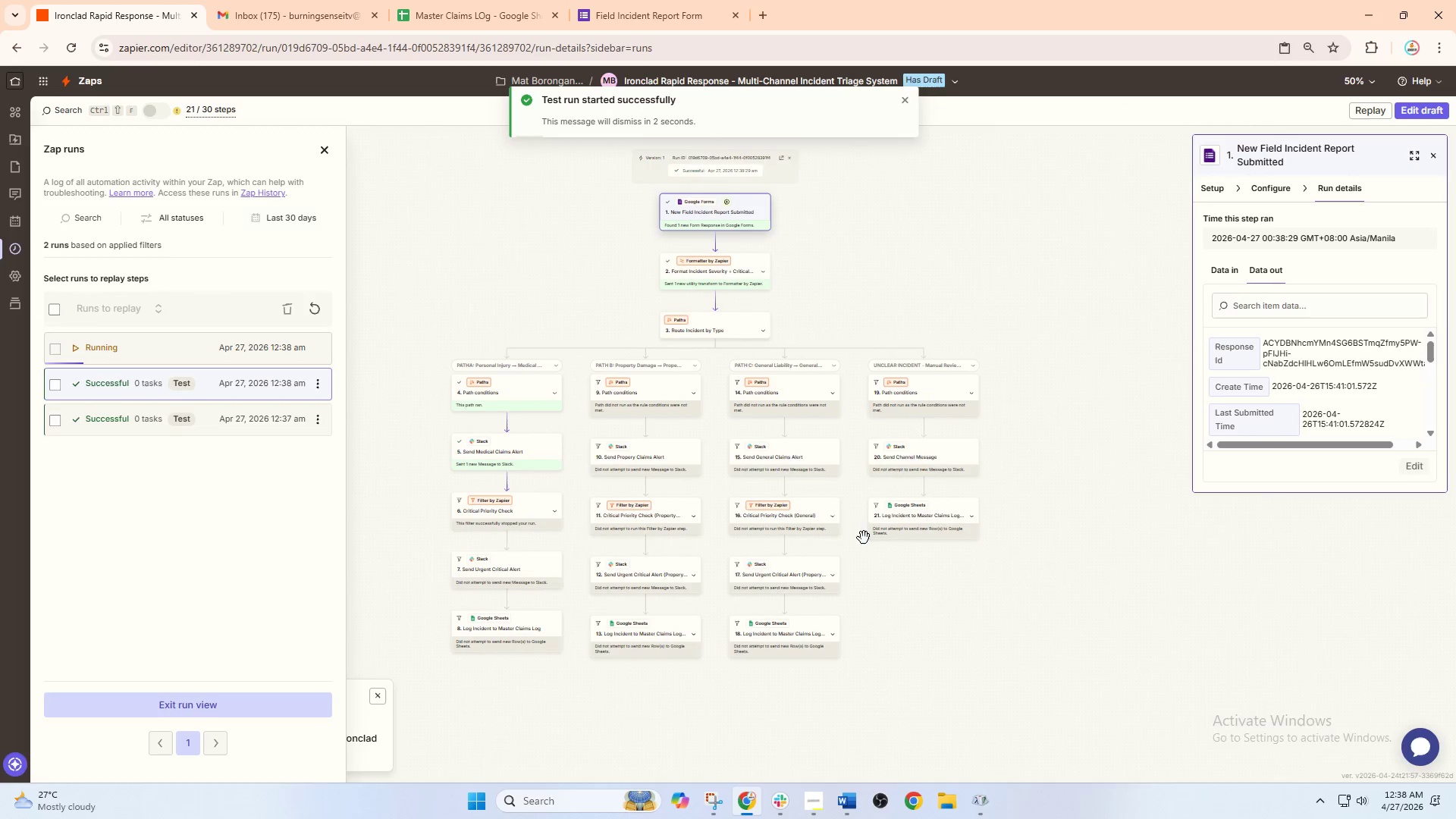 
hold_key(key=ControlLeft, duration=0.69)
scroll: coordinate [864, 547], scroll_direction: up, amount: 1.0
 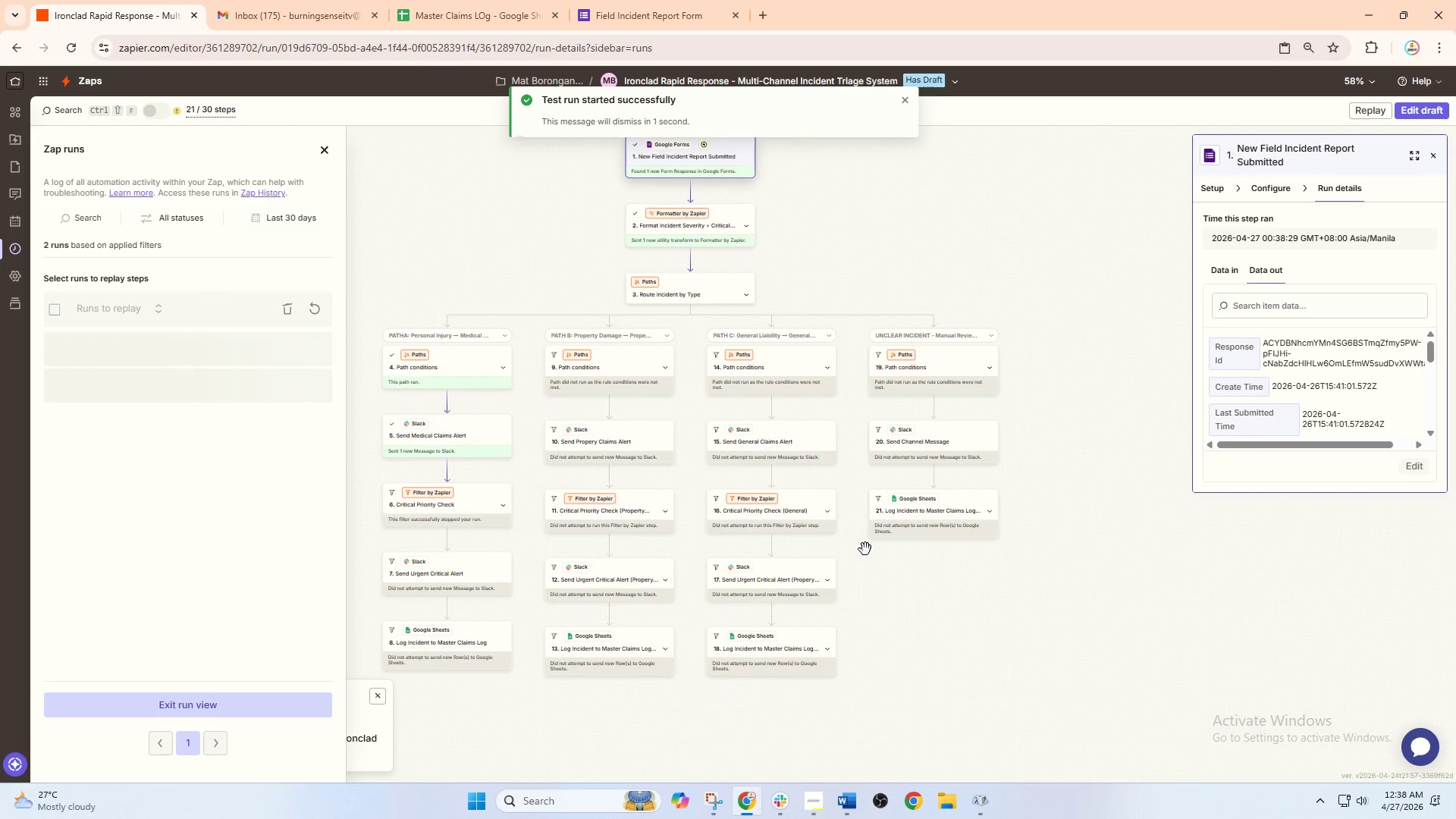 
hold_key(key=ControlLeft, duration=0.56)
scroll: coordinate [865, 549], scroll_direction: down, amount: 1.0
 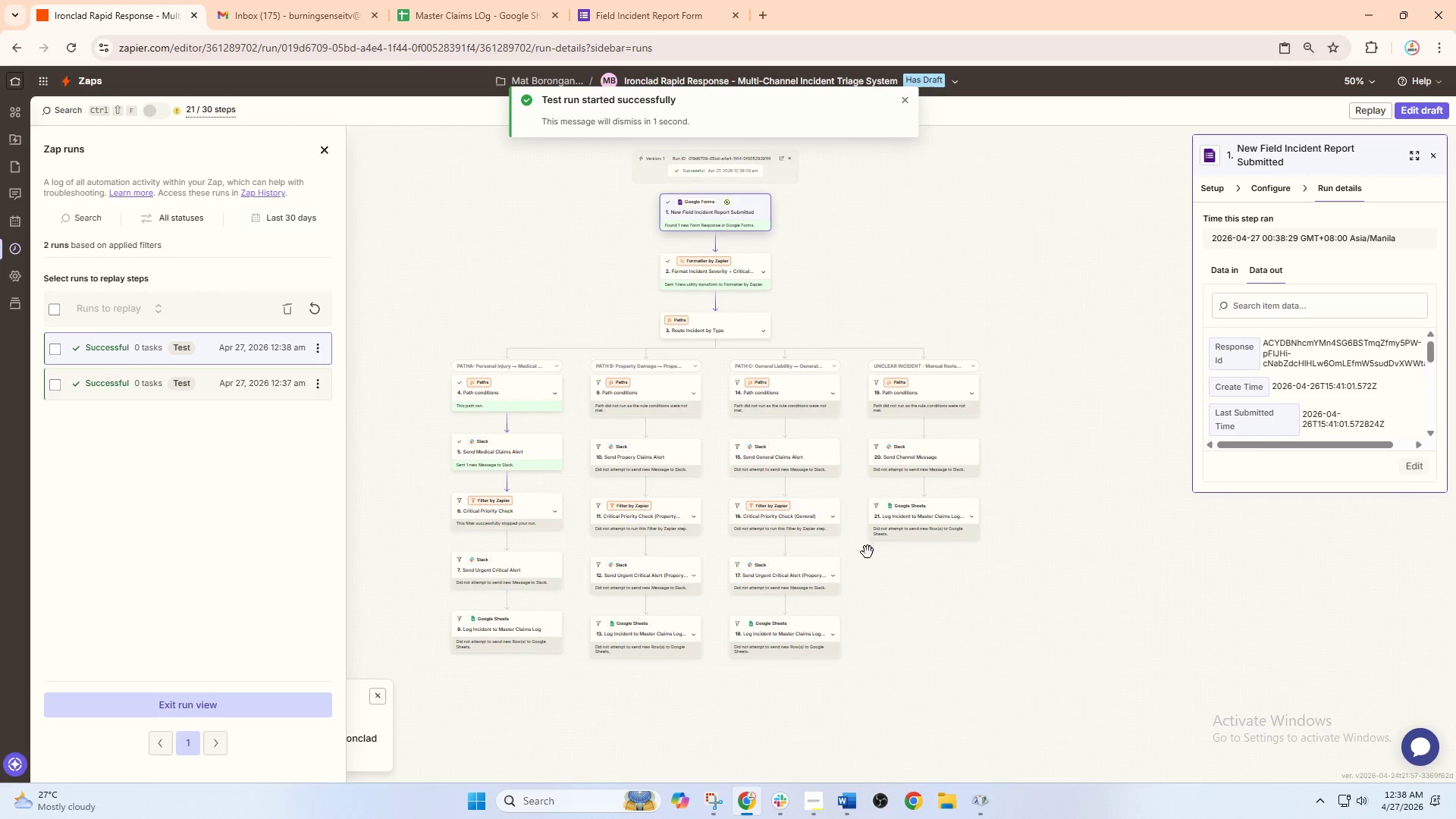 
hold_key(key=ControlLeft, duration=2.53)
 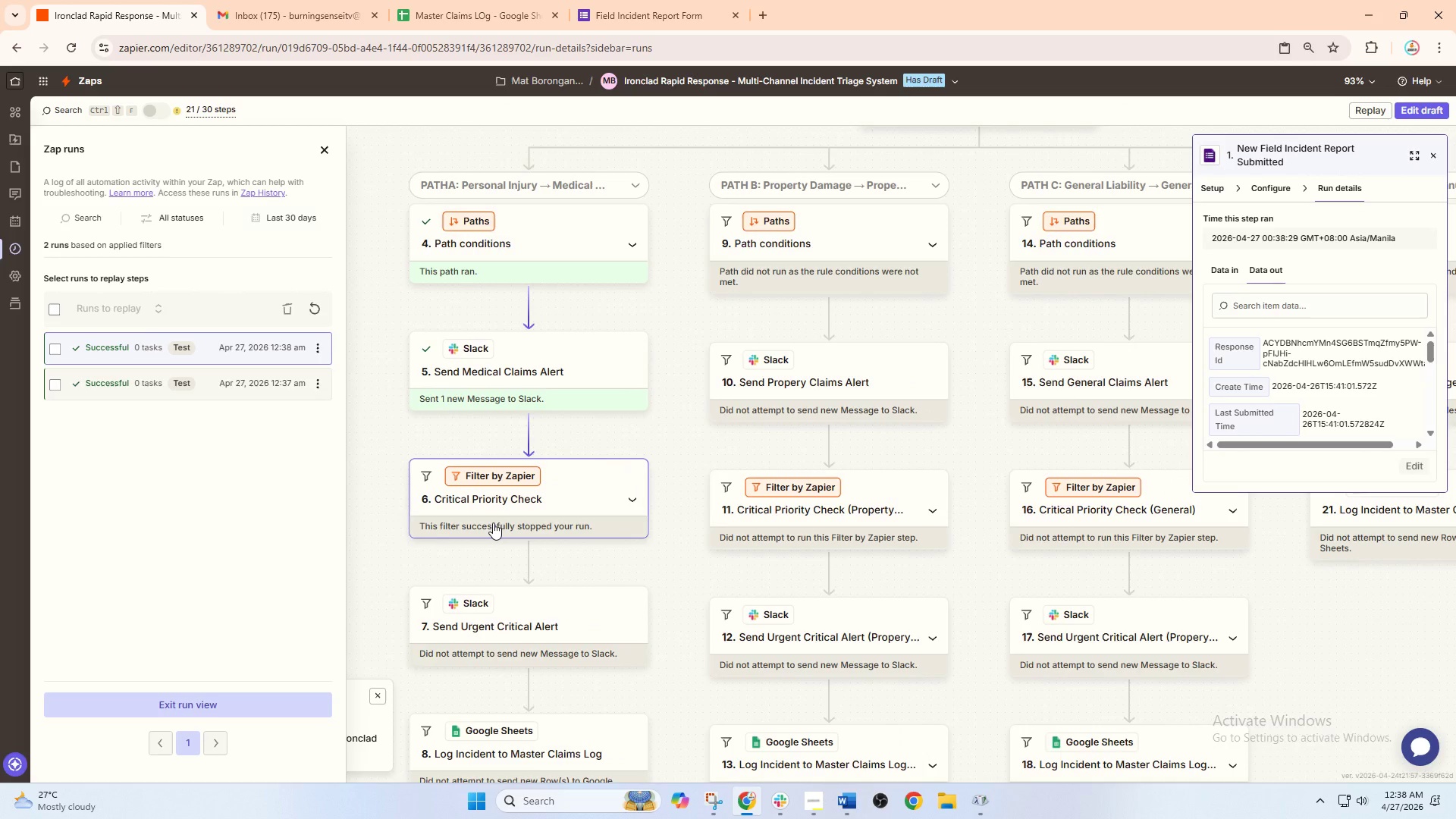 
hold_key(key=ControlLeft, duration=1.52)
scroll: coordinate [493, 522], scroll_direction: up, amount: 5.0
 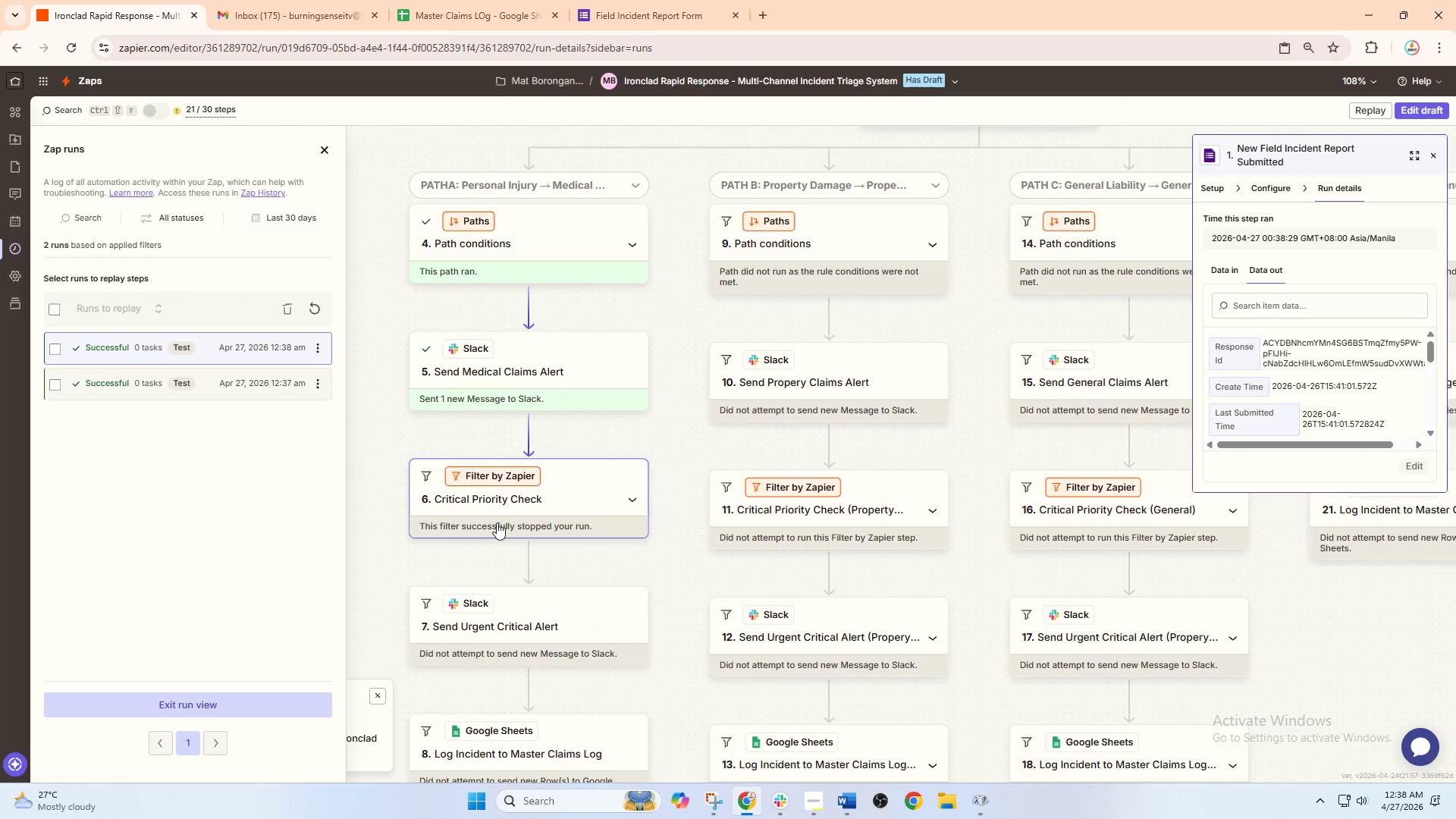 
hold_key(key=ControlLeft, duration=1.5)
scroll: coordinate [497, 522], scroll_direction: down, amount: 4.0
 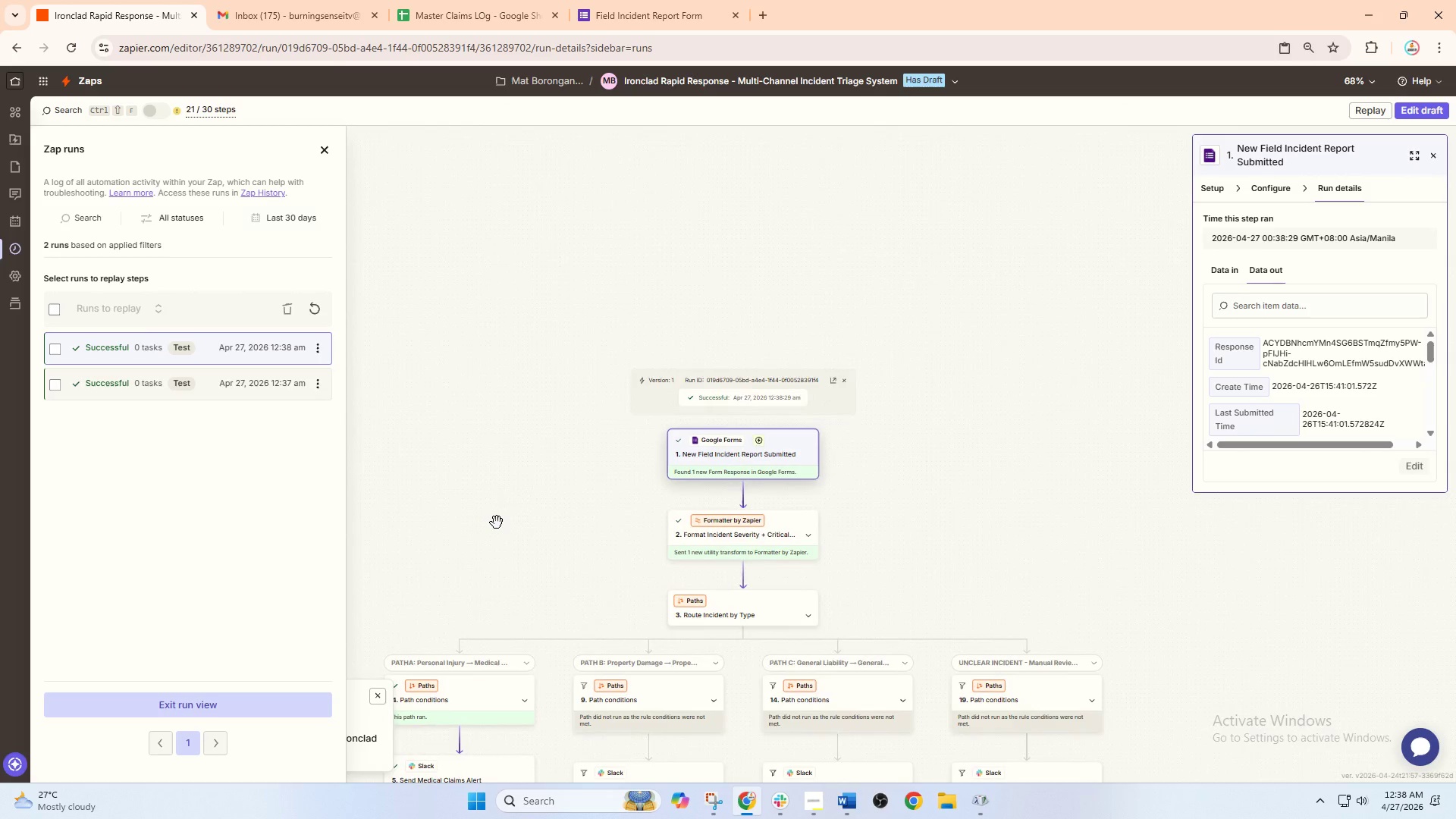 
key(Control+ControlLeft)
 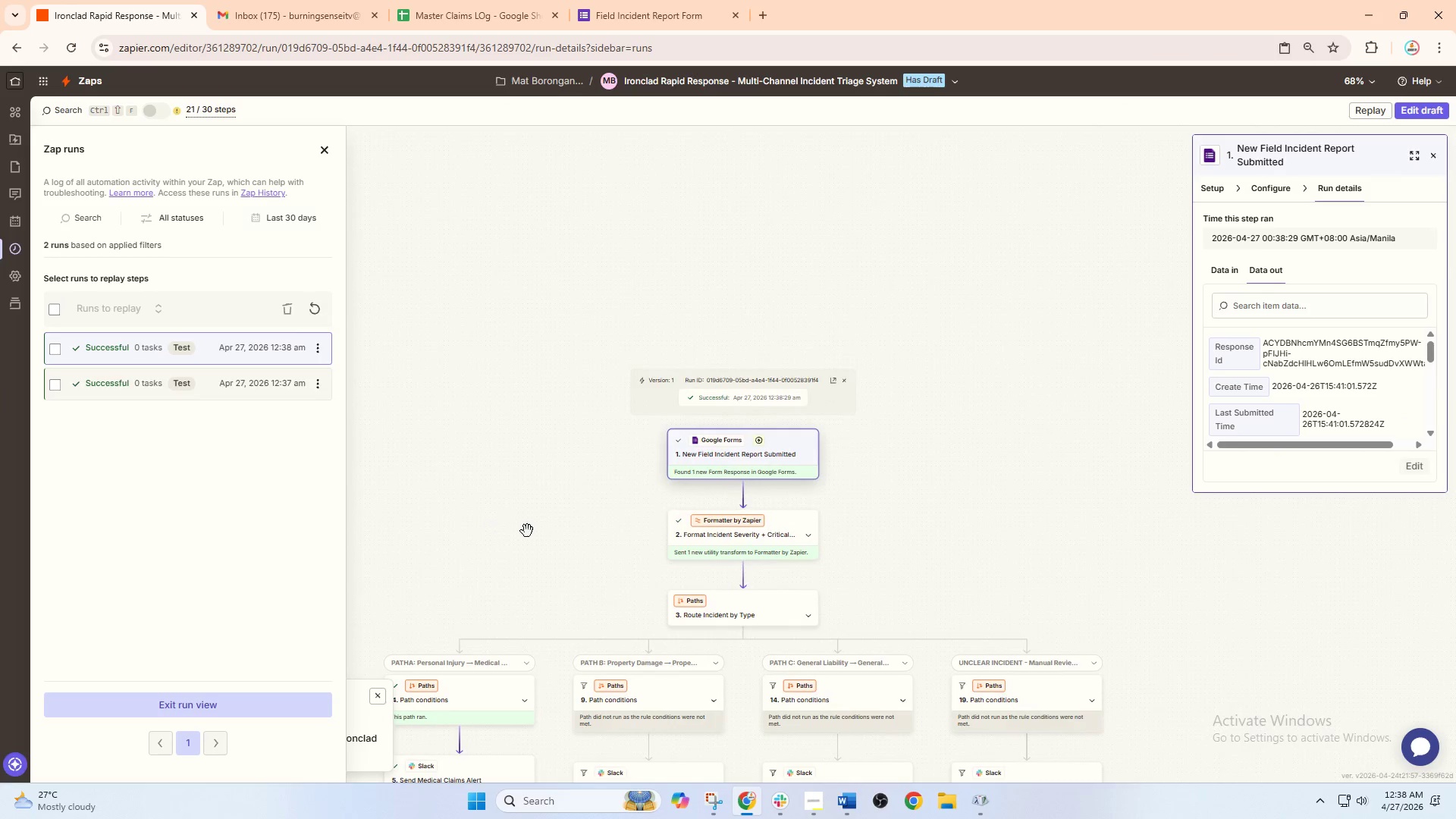 
key(Control+ControlLeft)
 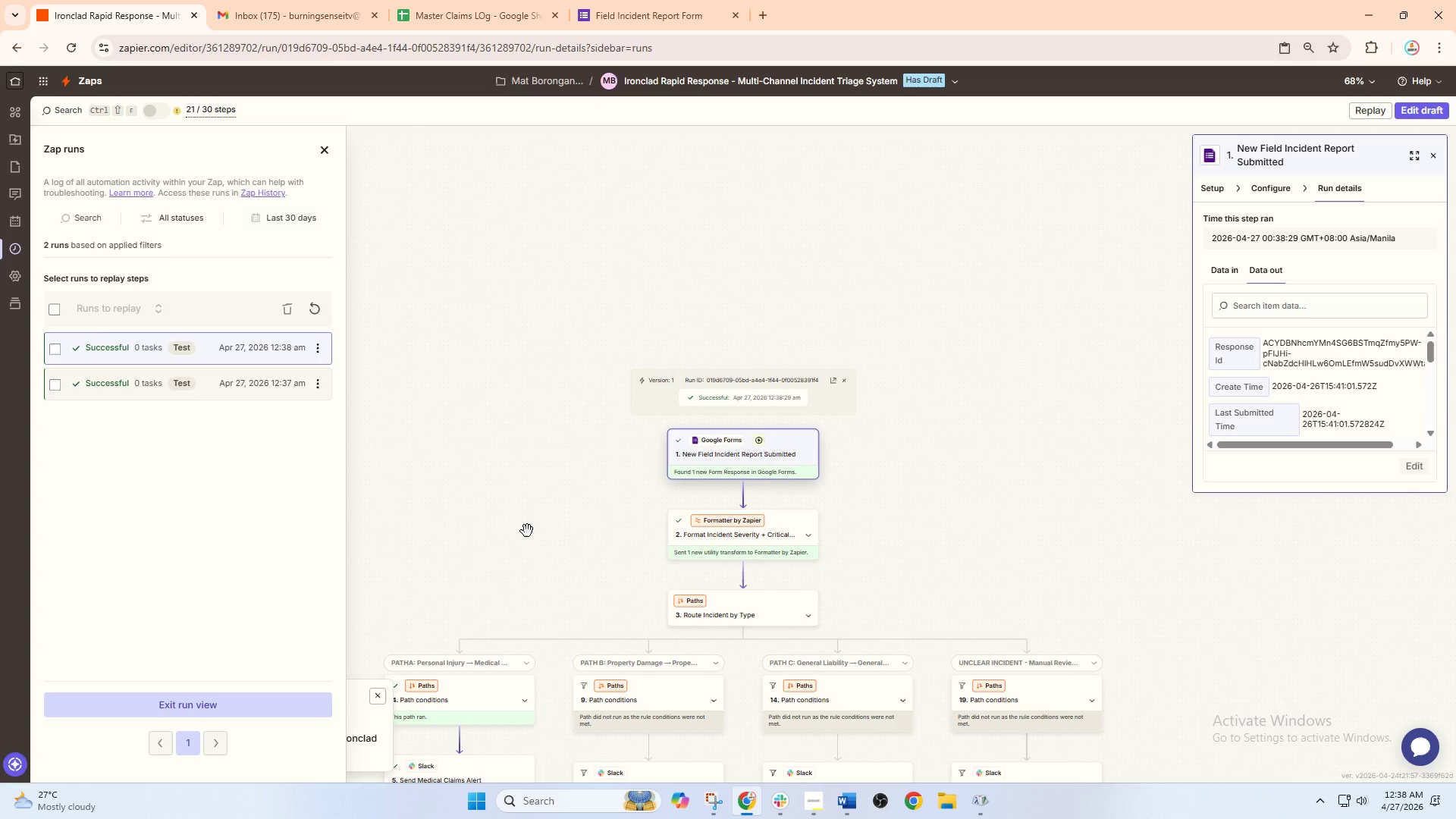 
key(Control+ControlLeft)
 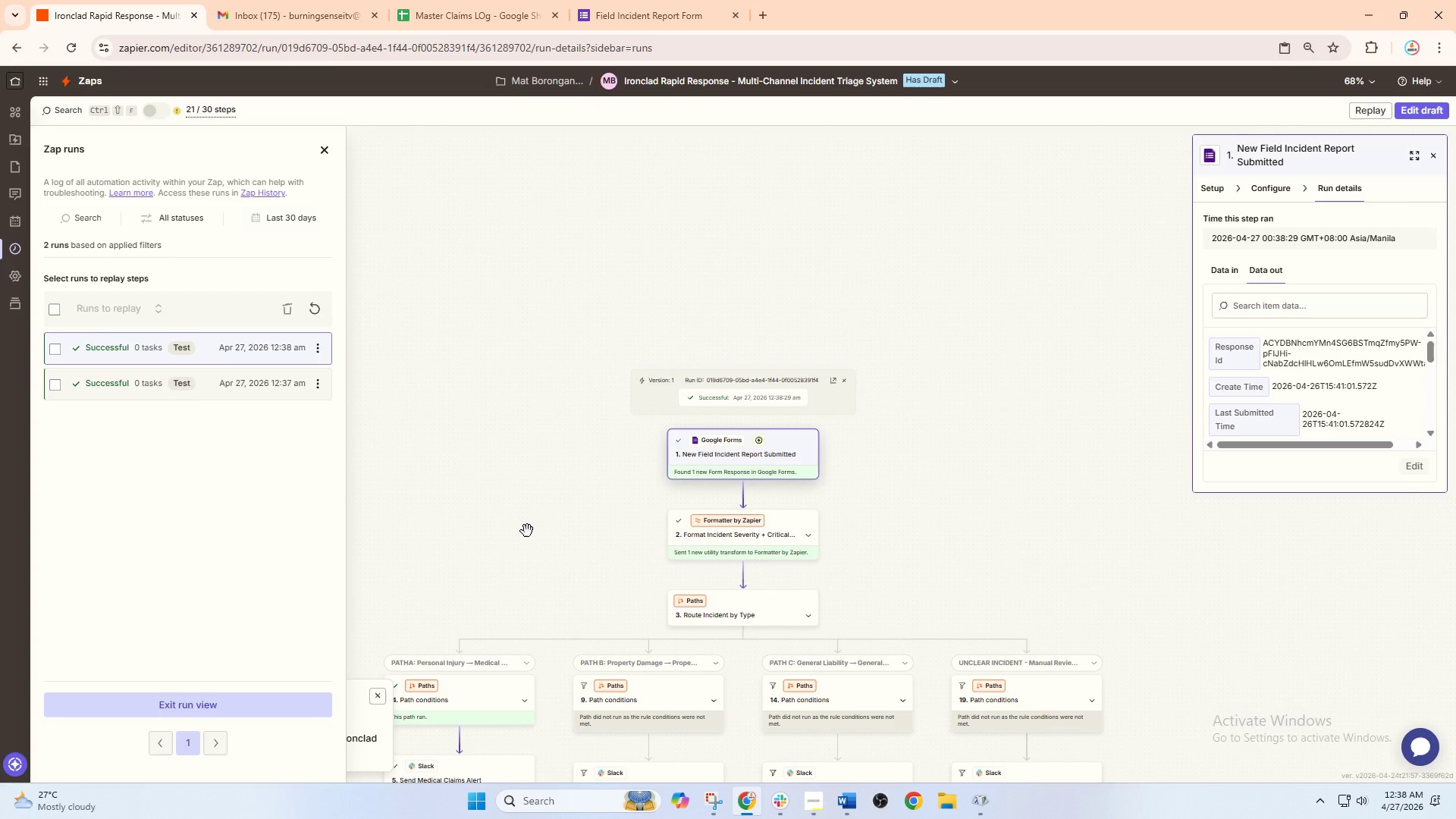 
key(Control+ControlLeft)
 